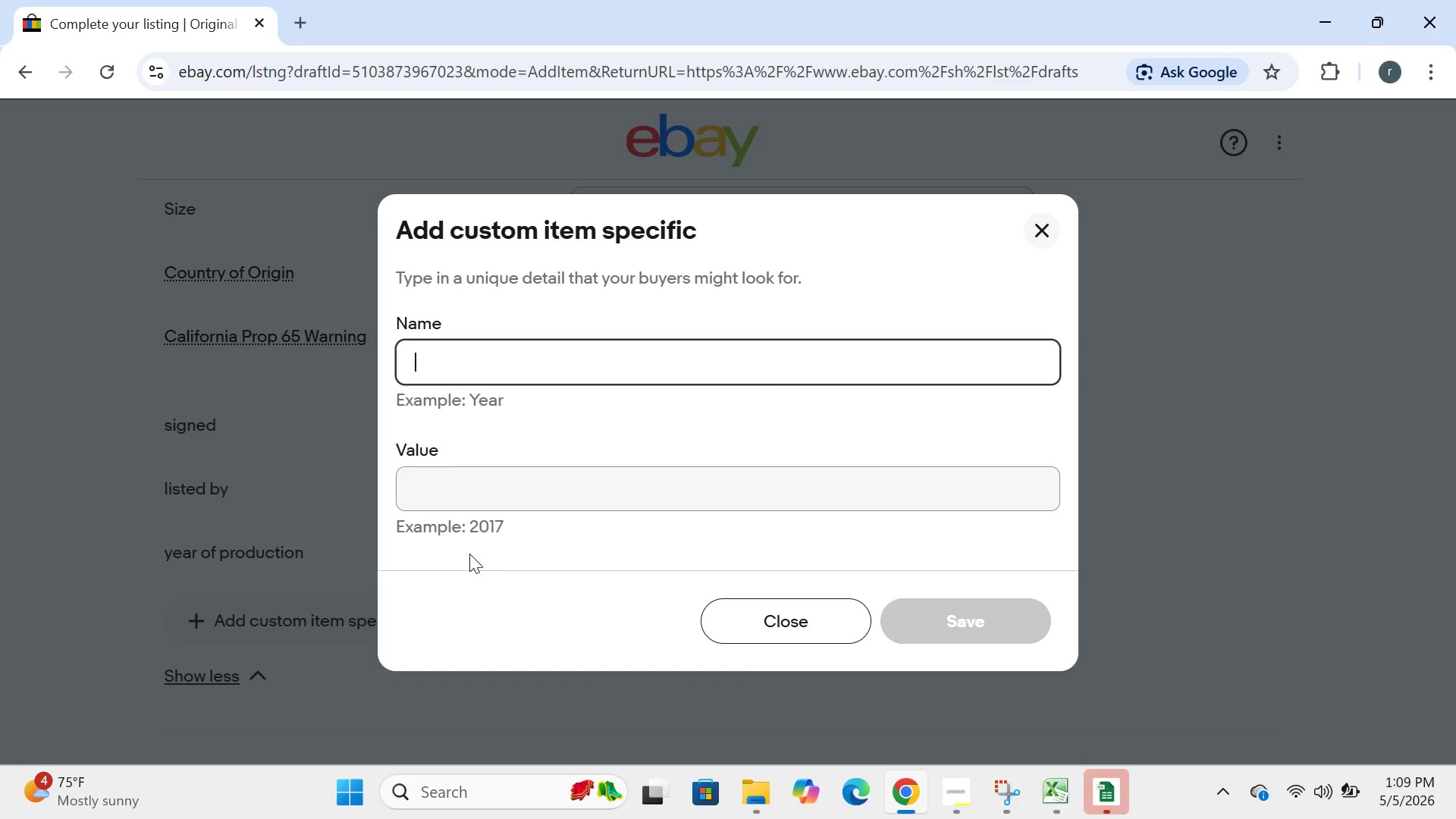 
type(decade)
 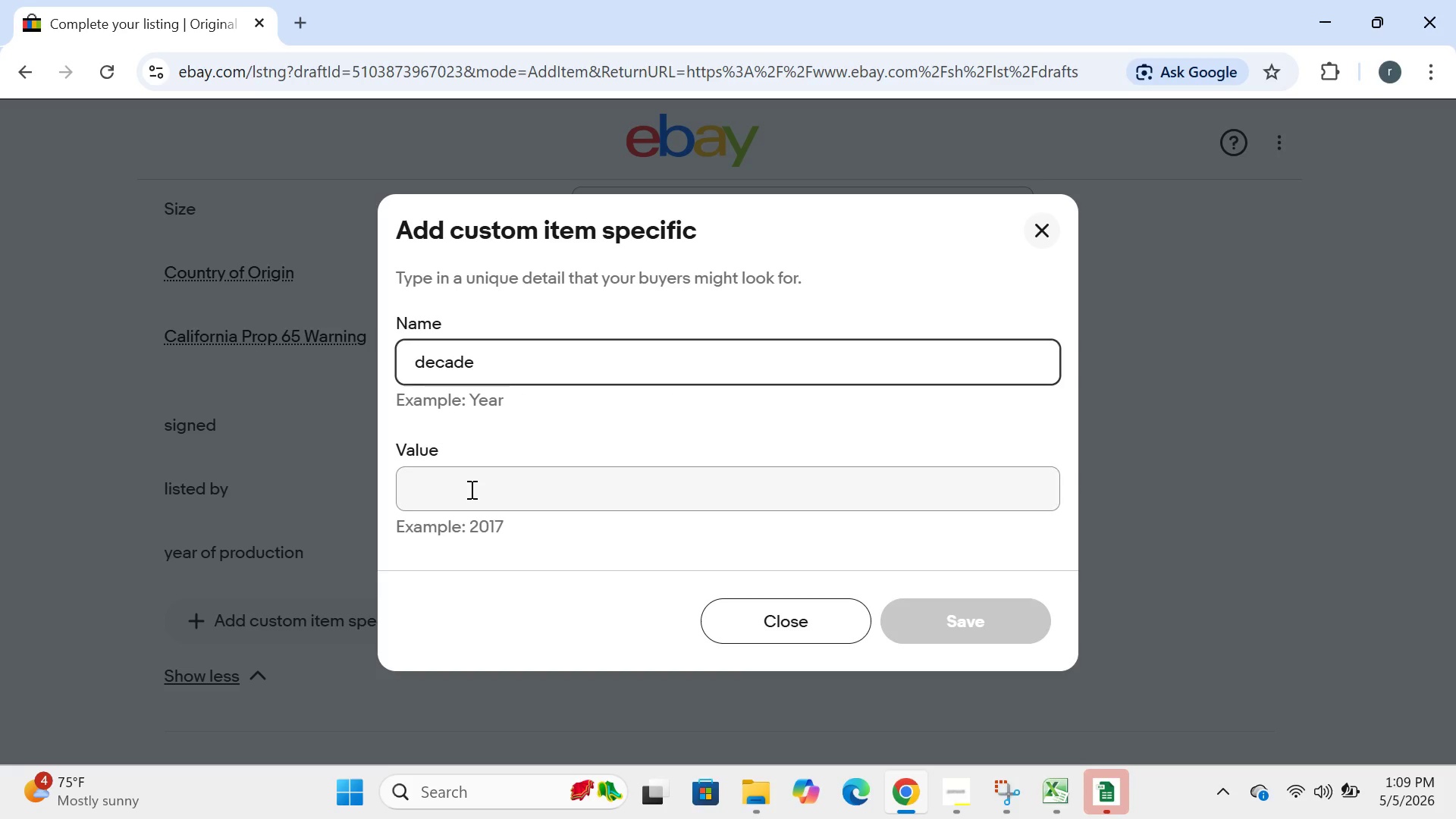 
left_click([470, 489])
 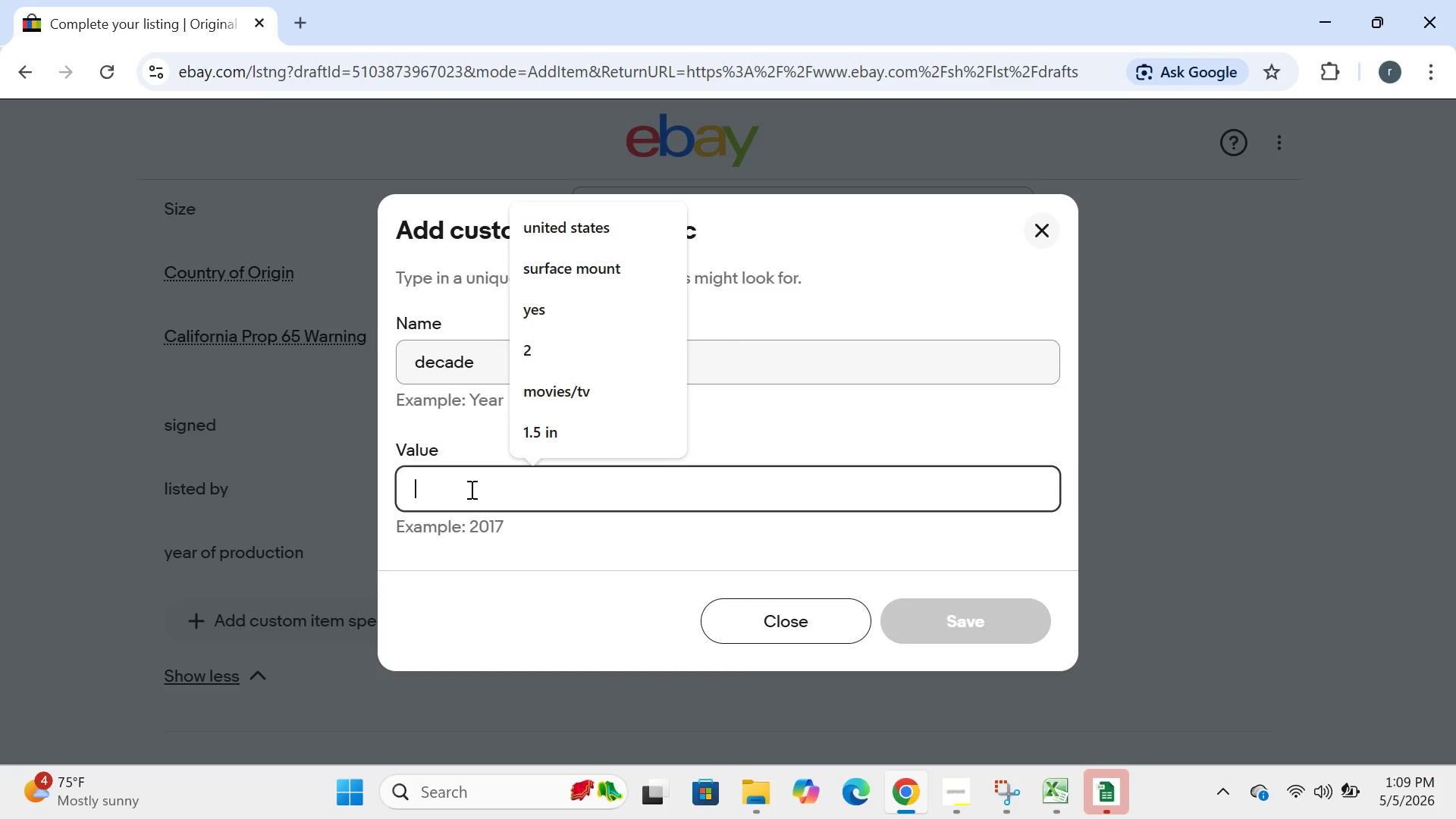 
type(1940s)
 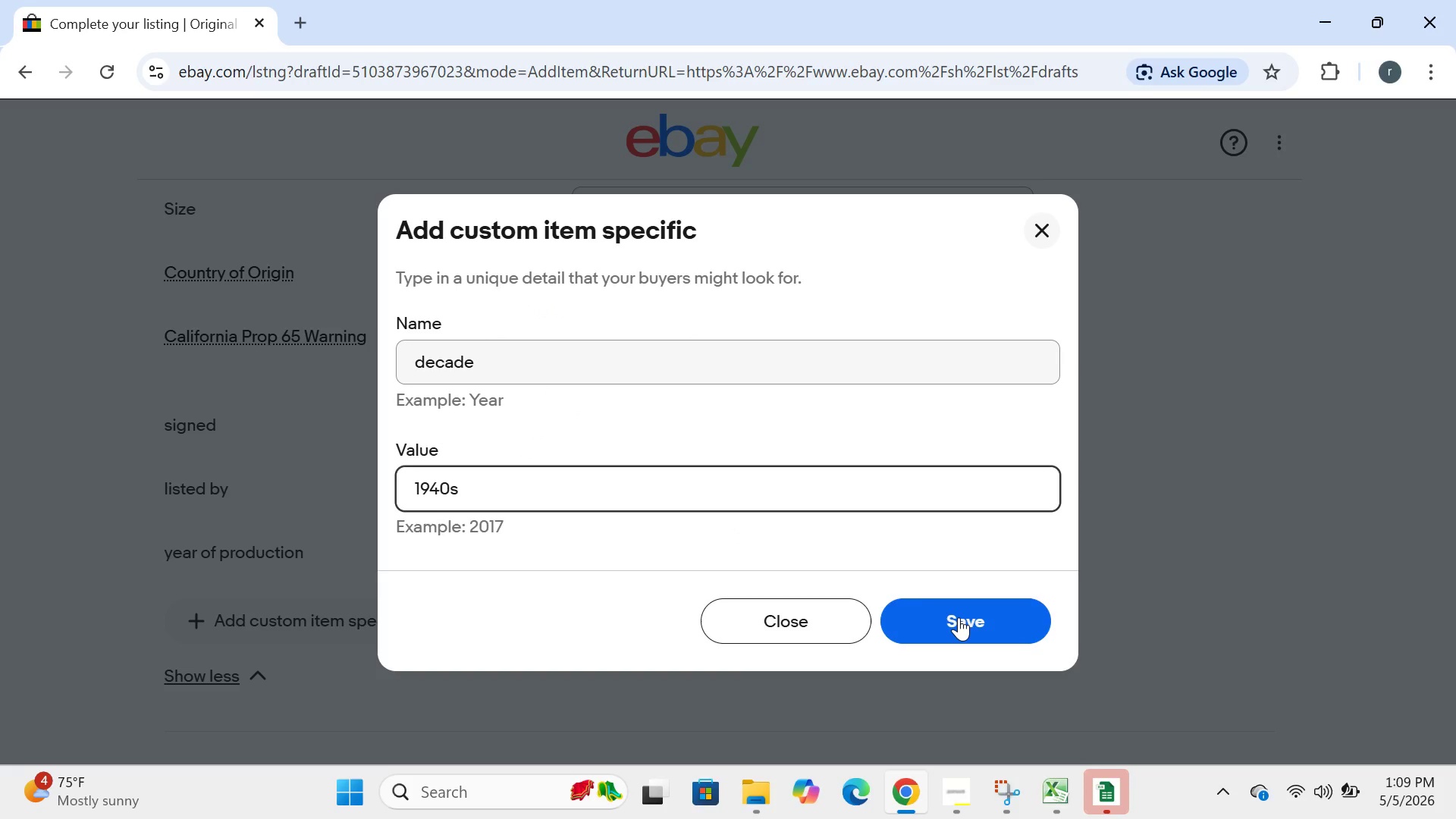 
wait(5.31)
 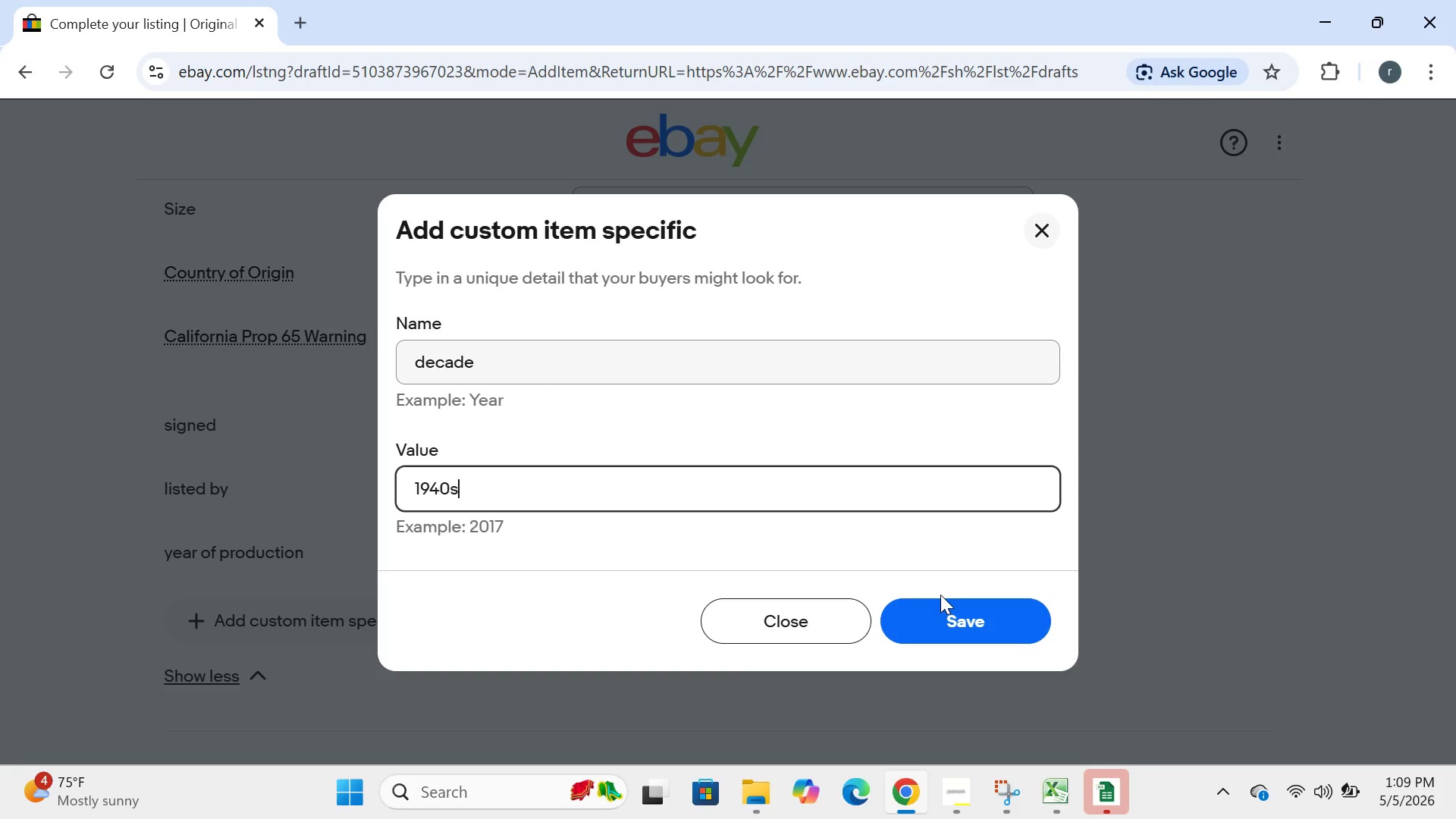 
left_click([959, 617])
 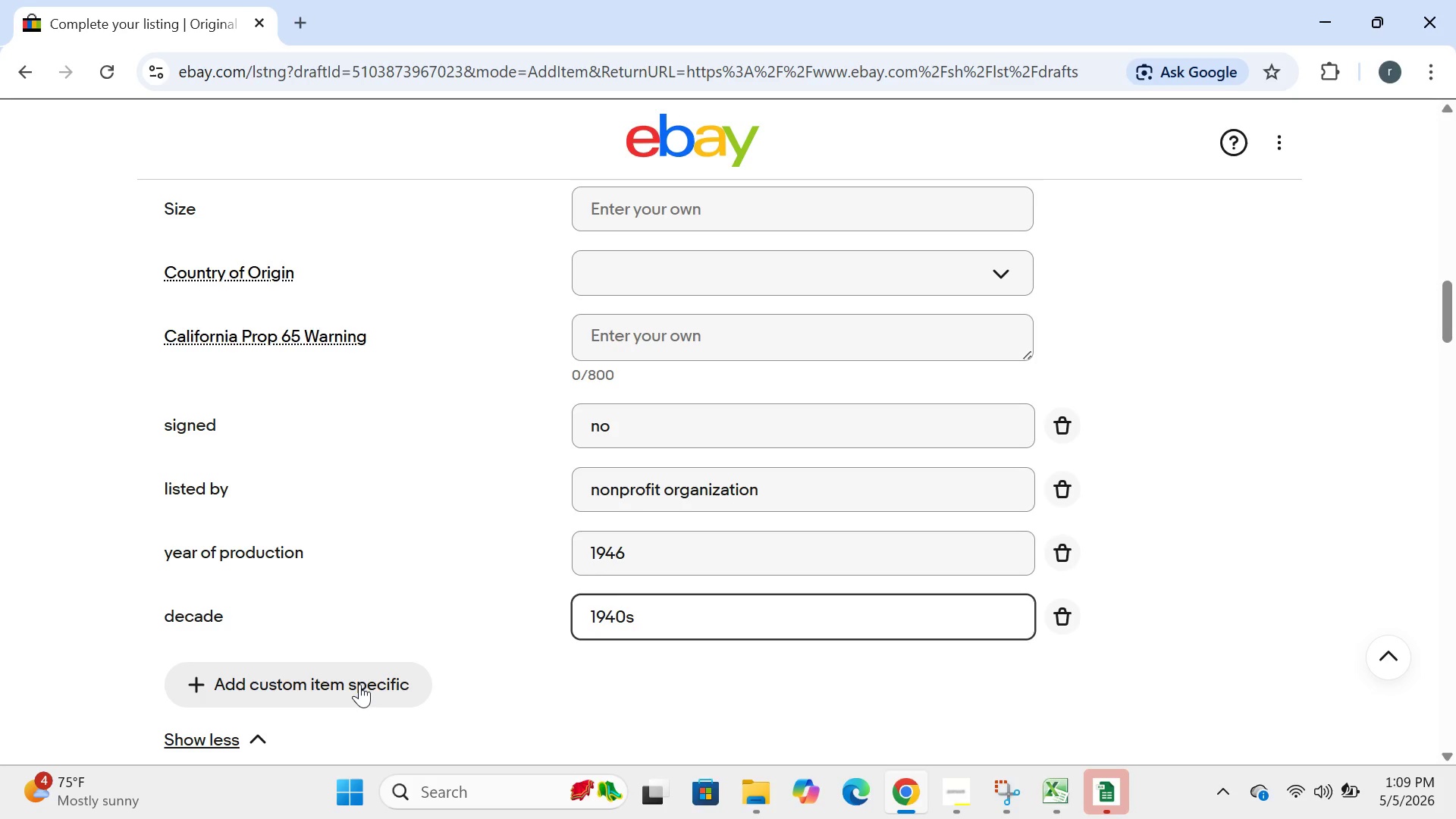 
left_click([351, 685])
 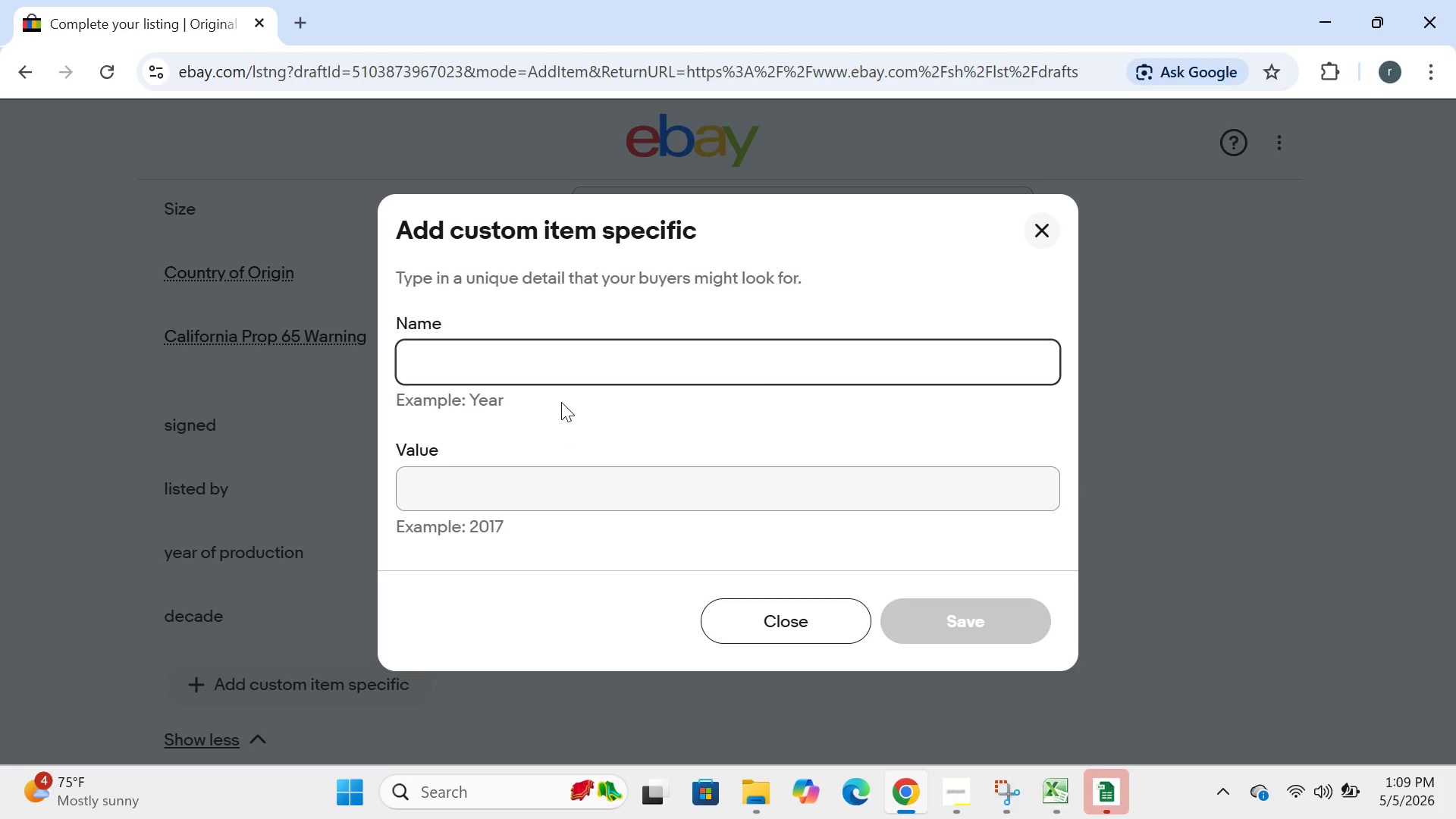 
type(style)
 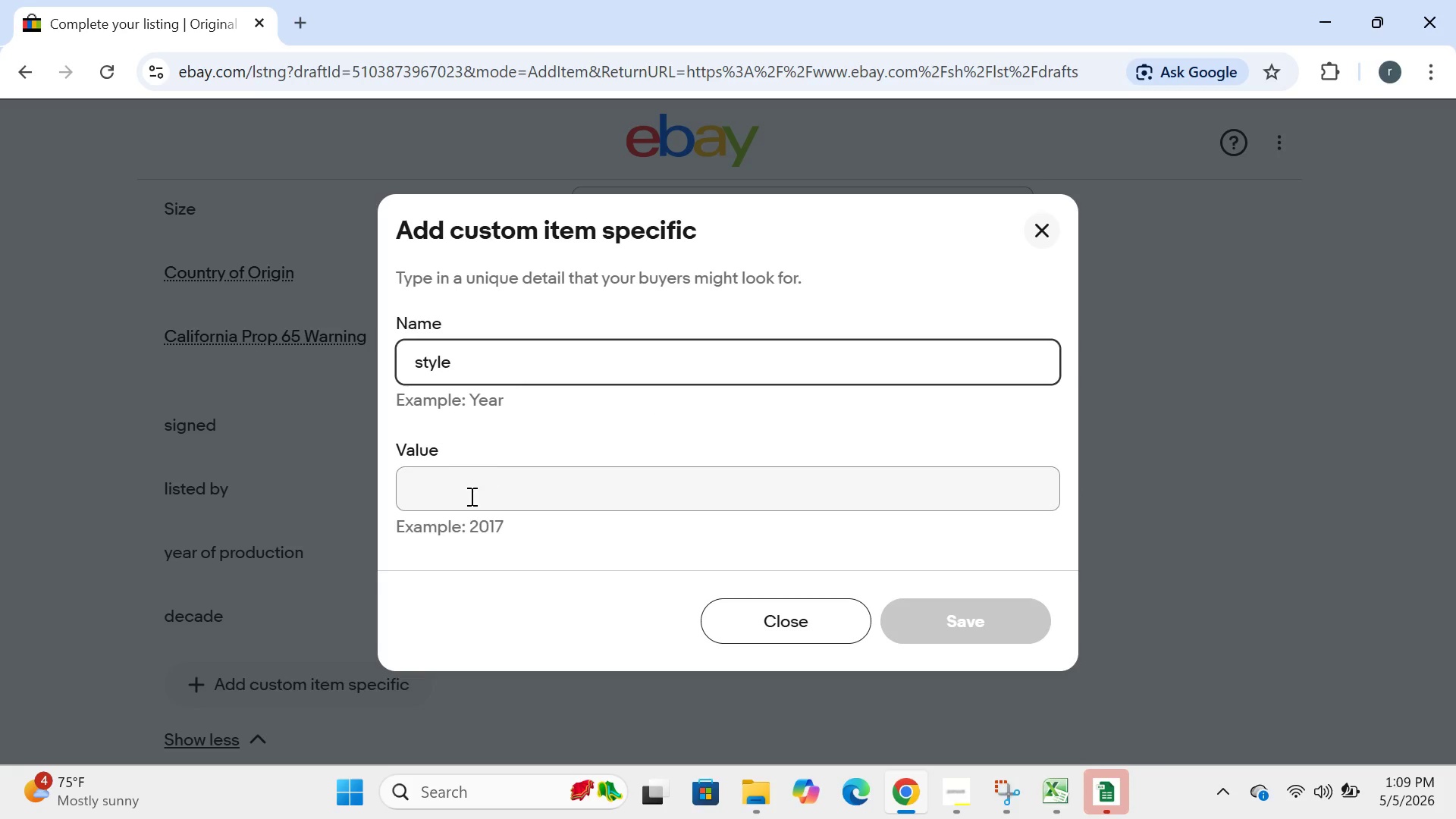 
left_click([470, 497])
 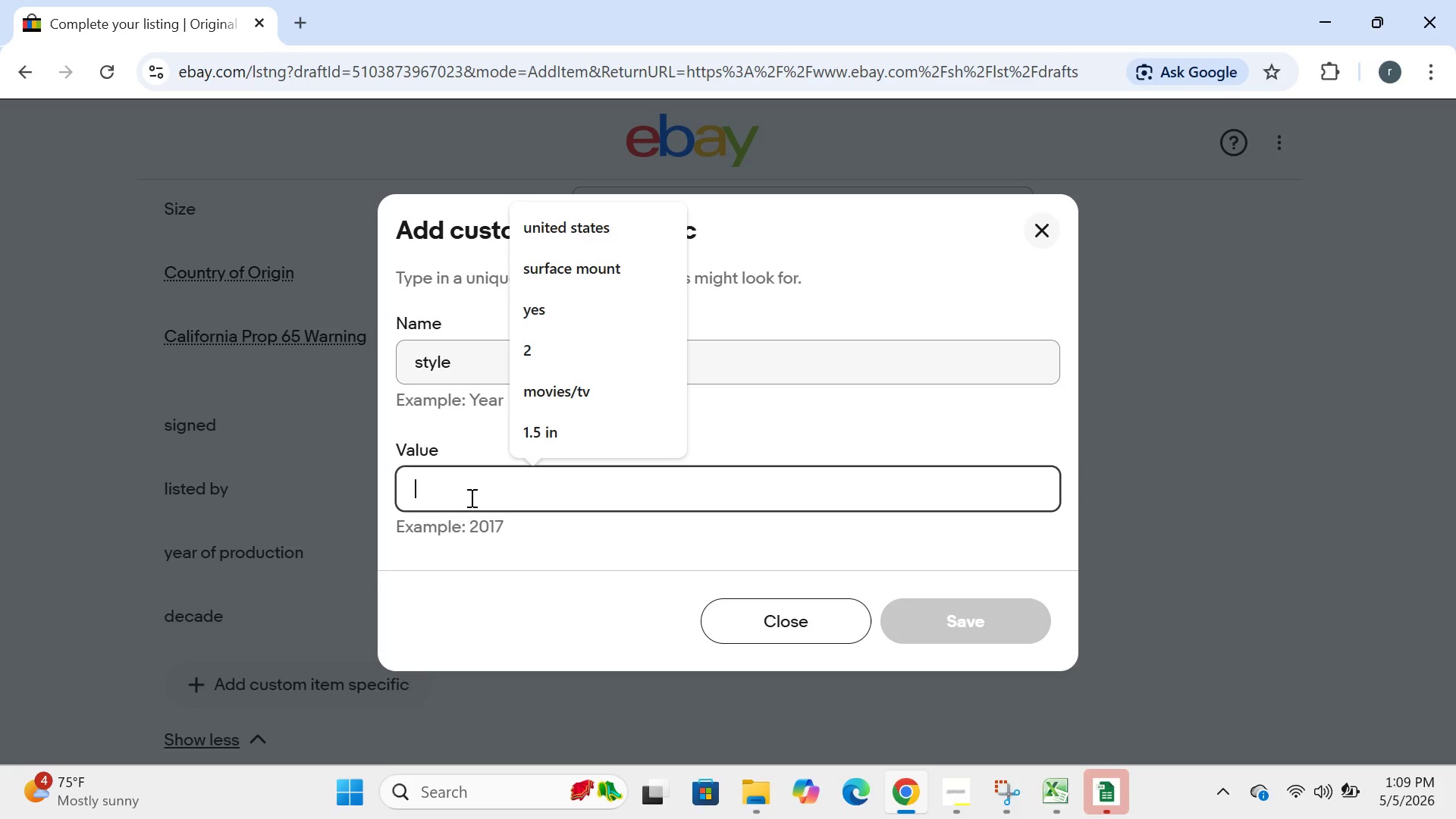 
type(no)
 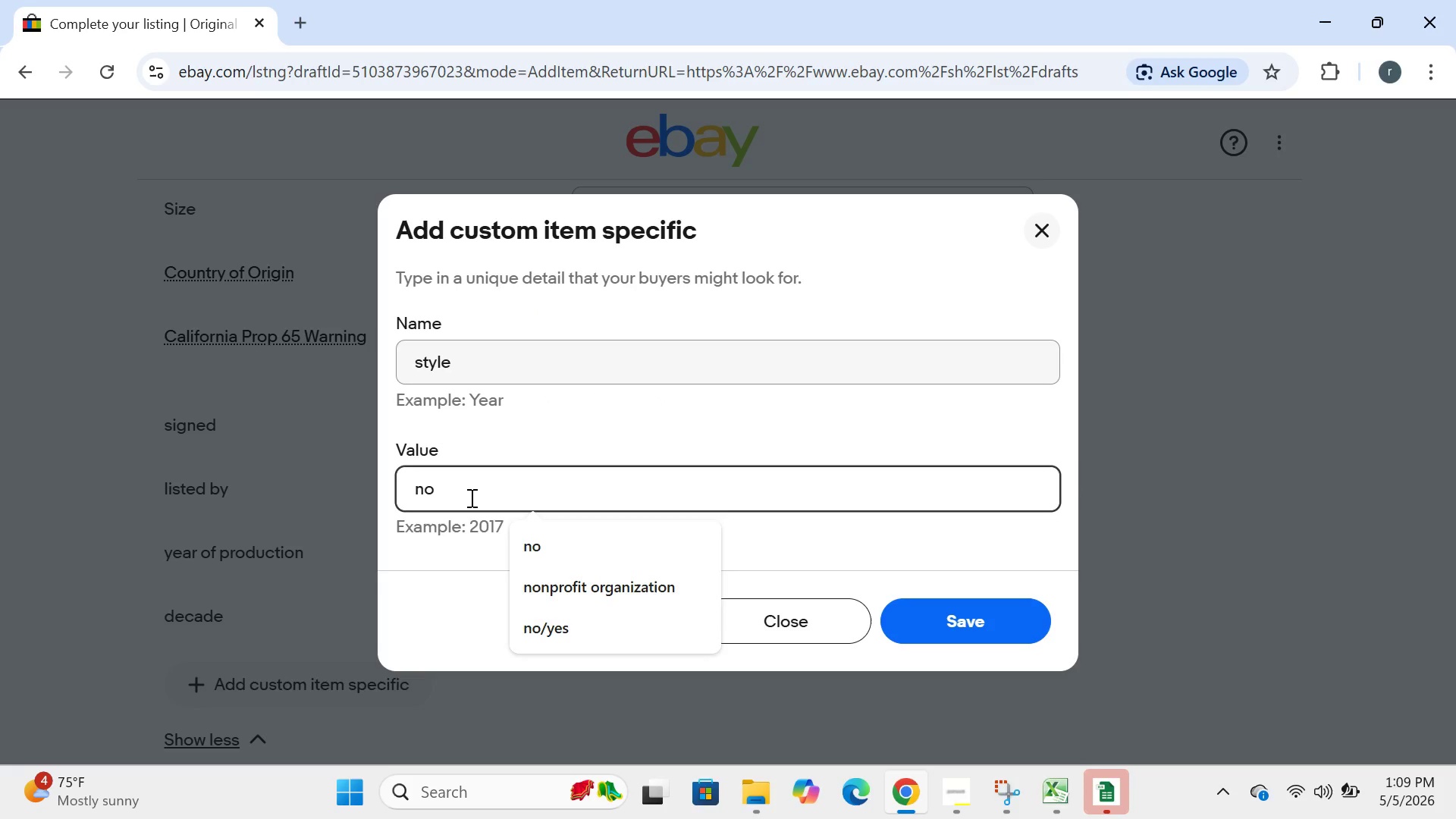 
type(ir)
 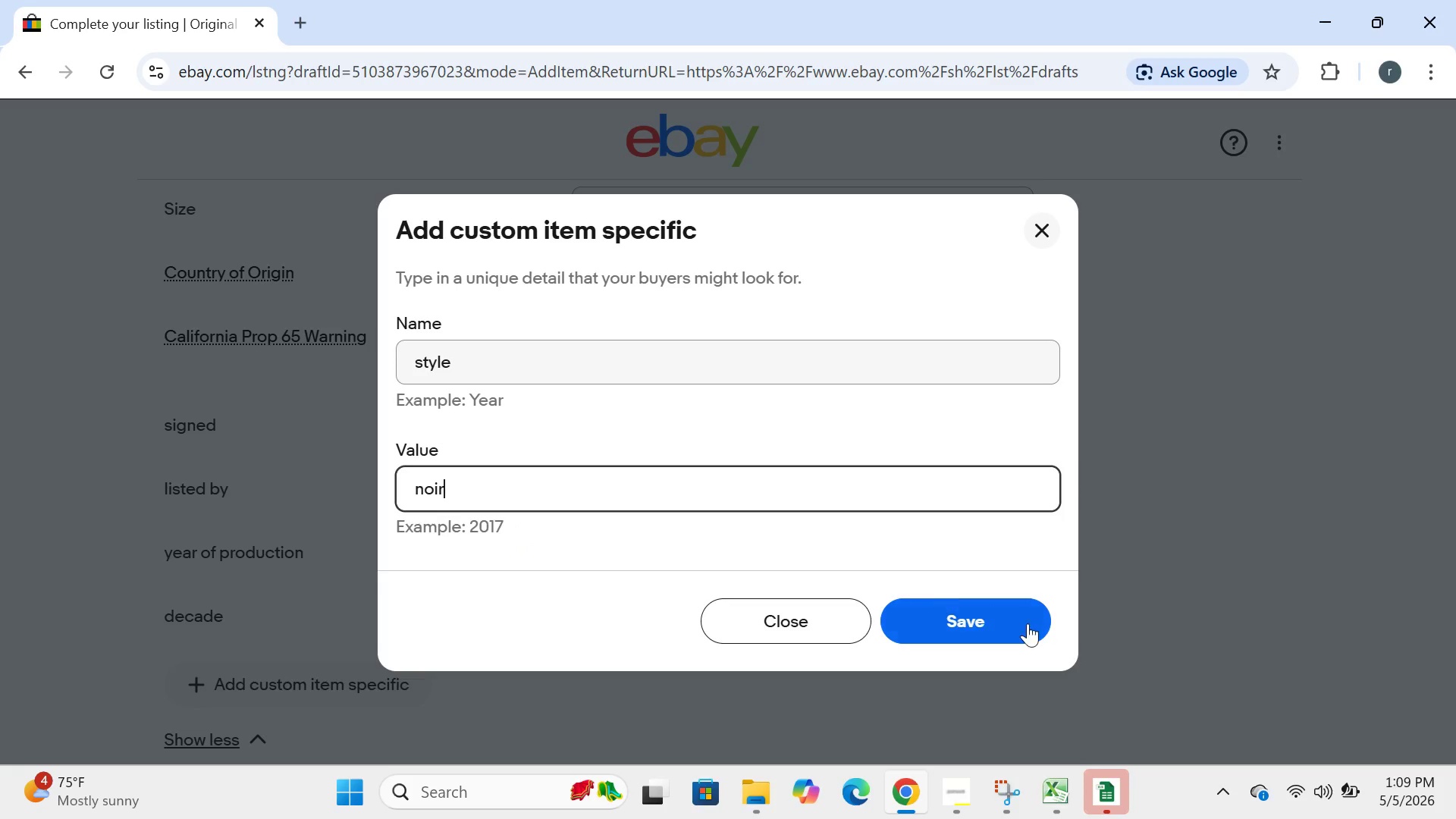 
left_click([1003, 617])
 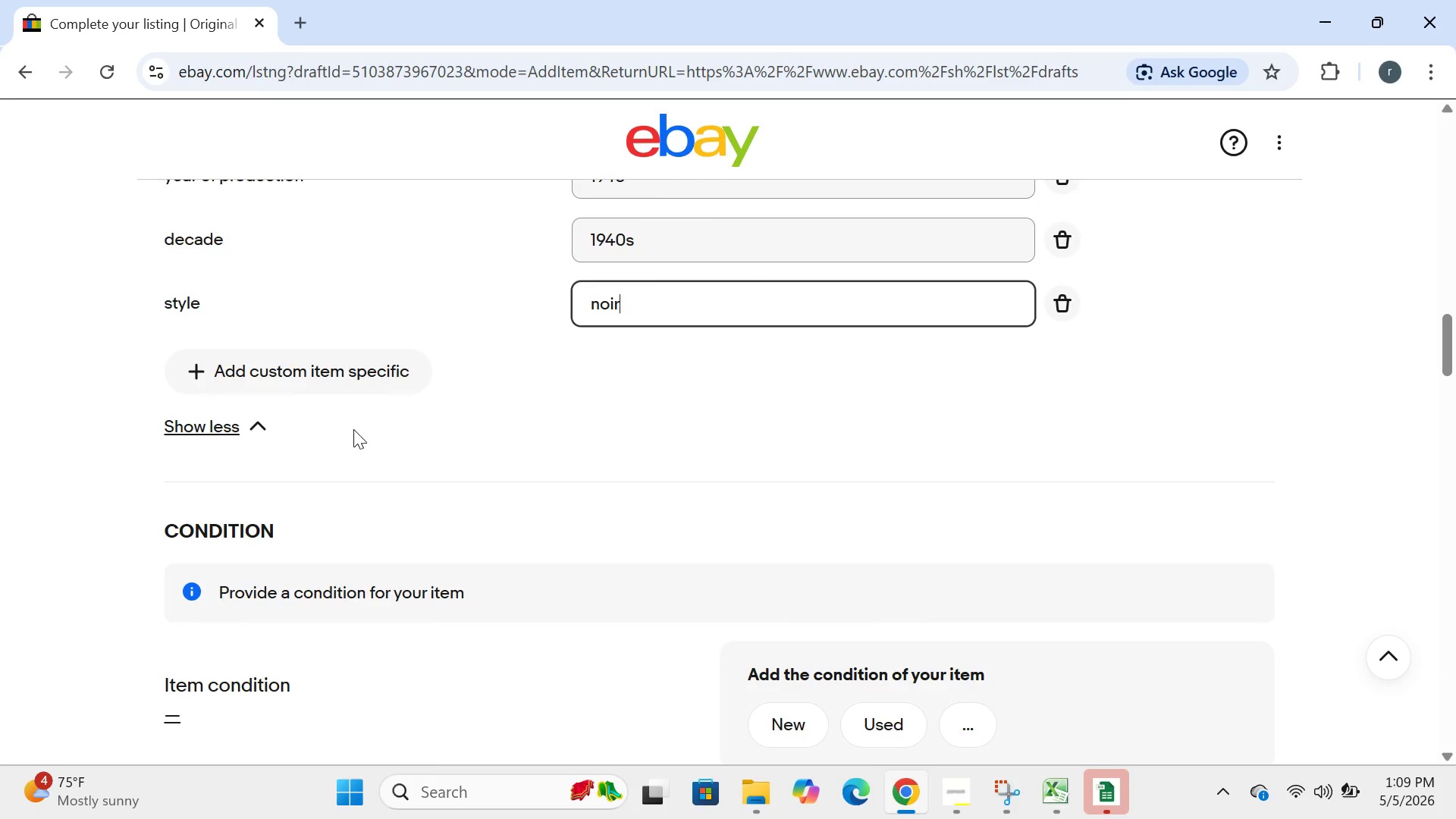 
left_click([293, 363])
 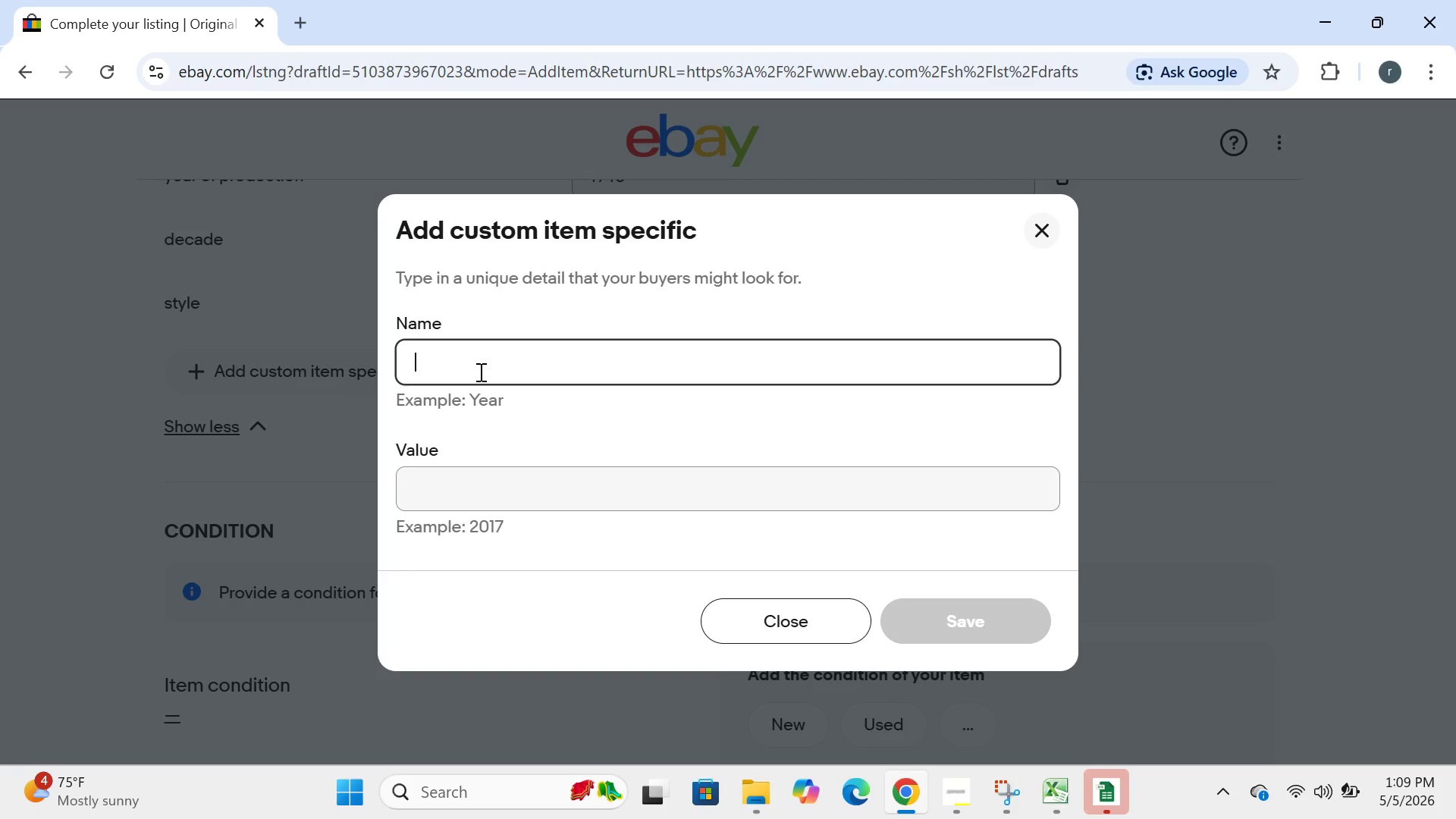 
type(material)
 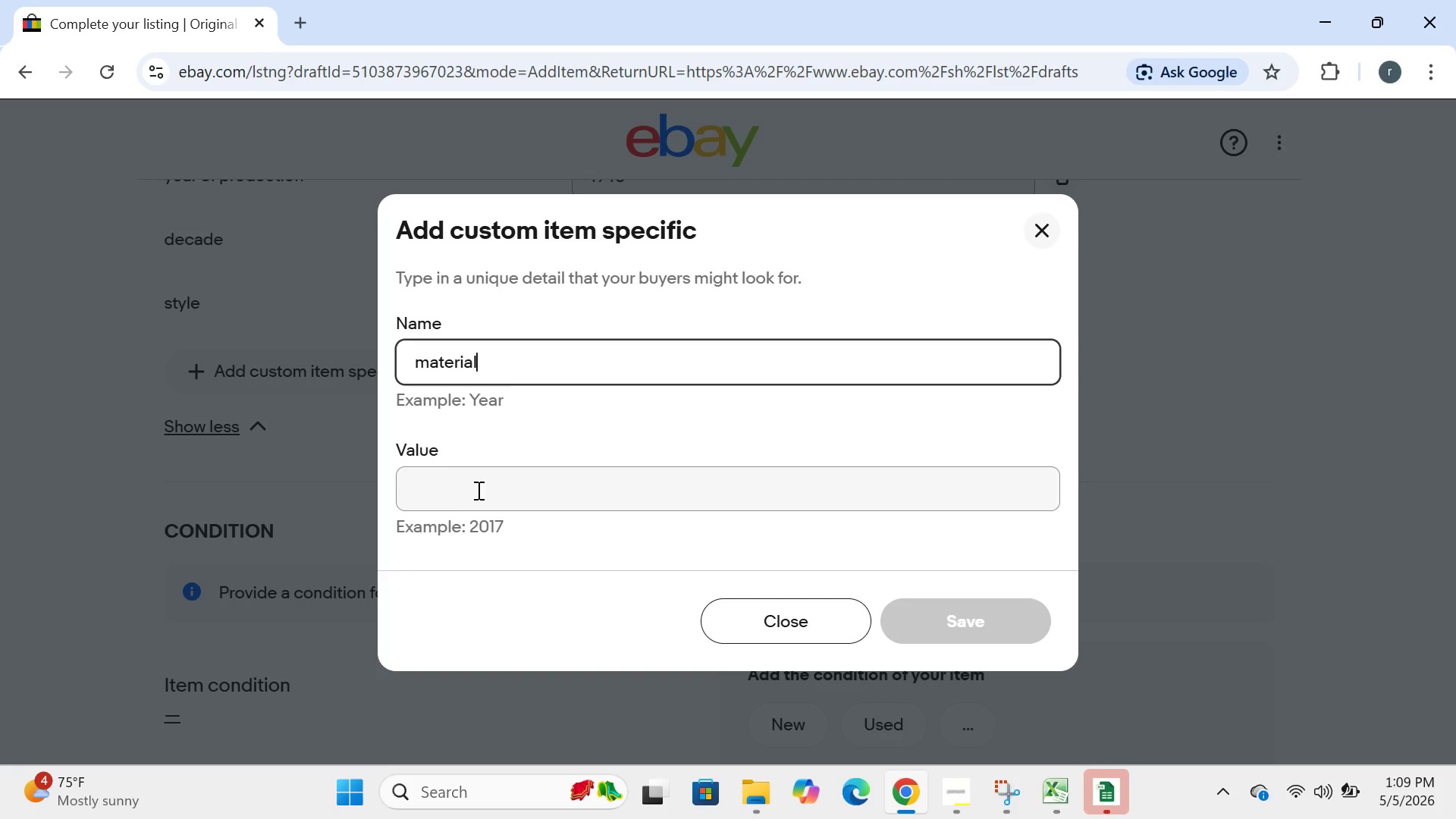 
left_click([488, 493])
 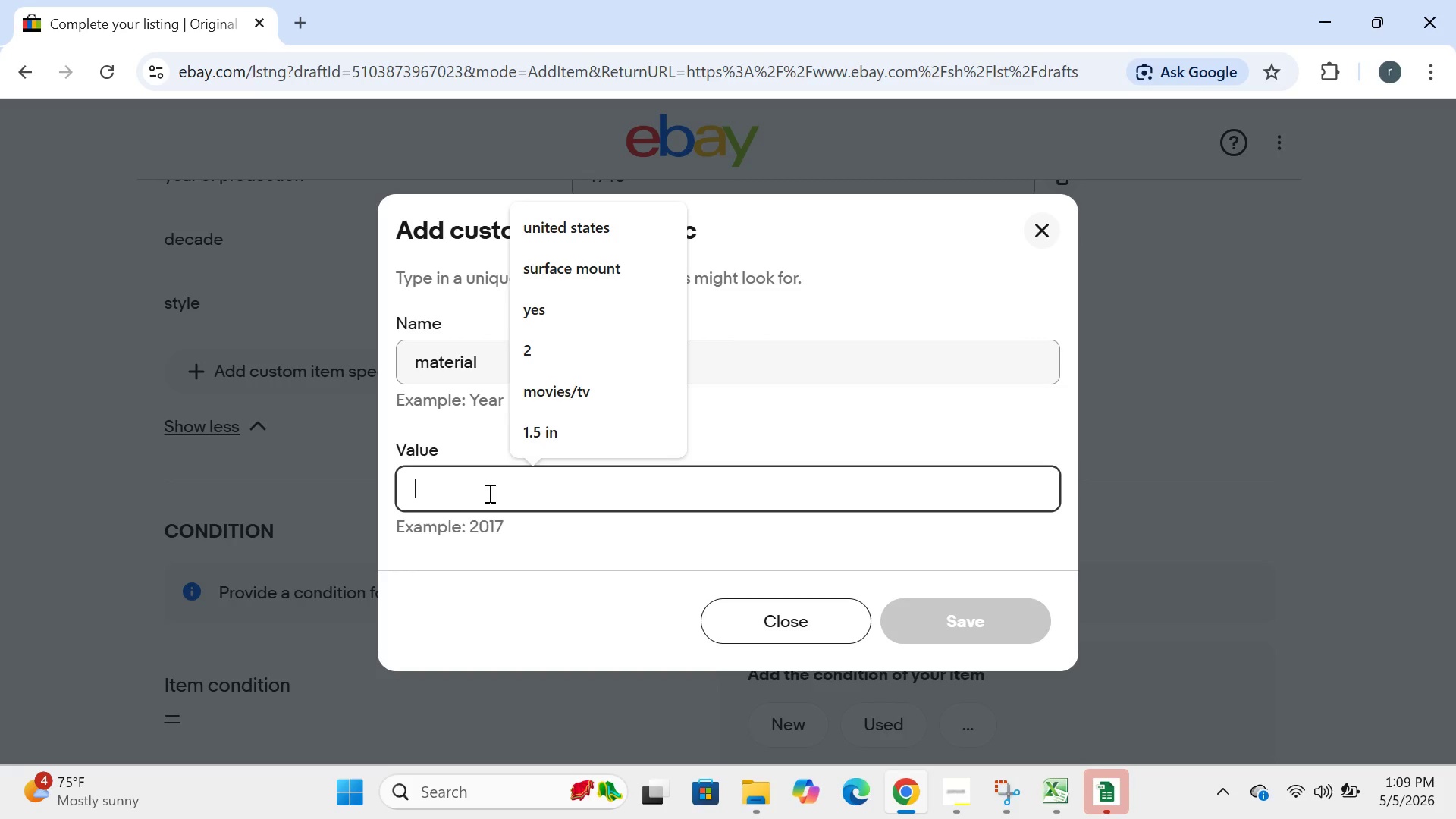 
type(cardstoxk)
key(Backspace)
key(Backspace)
type(ck)
 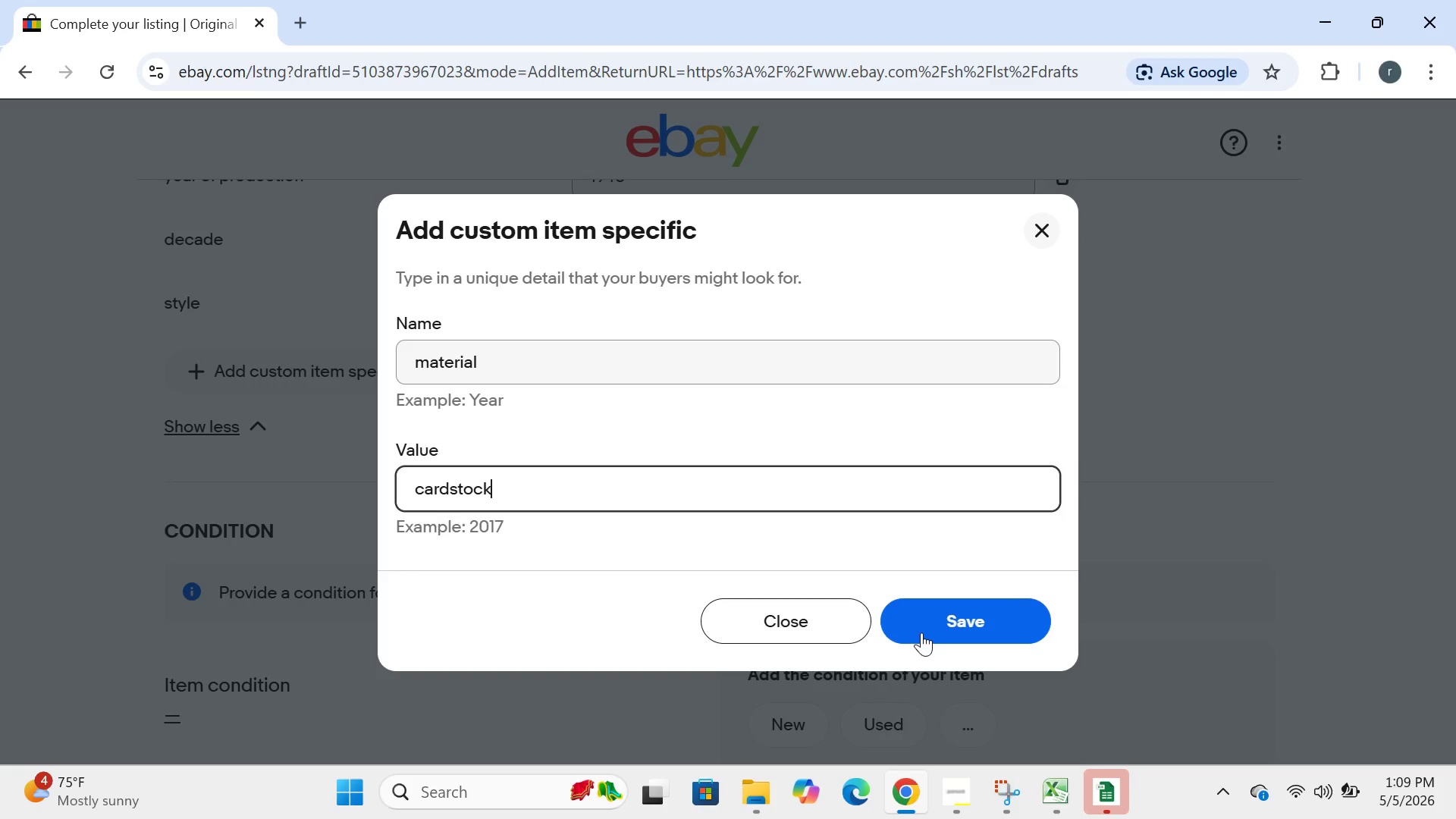 
left_click([951, 631])
 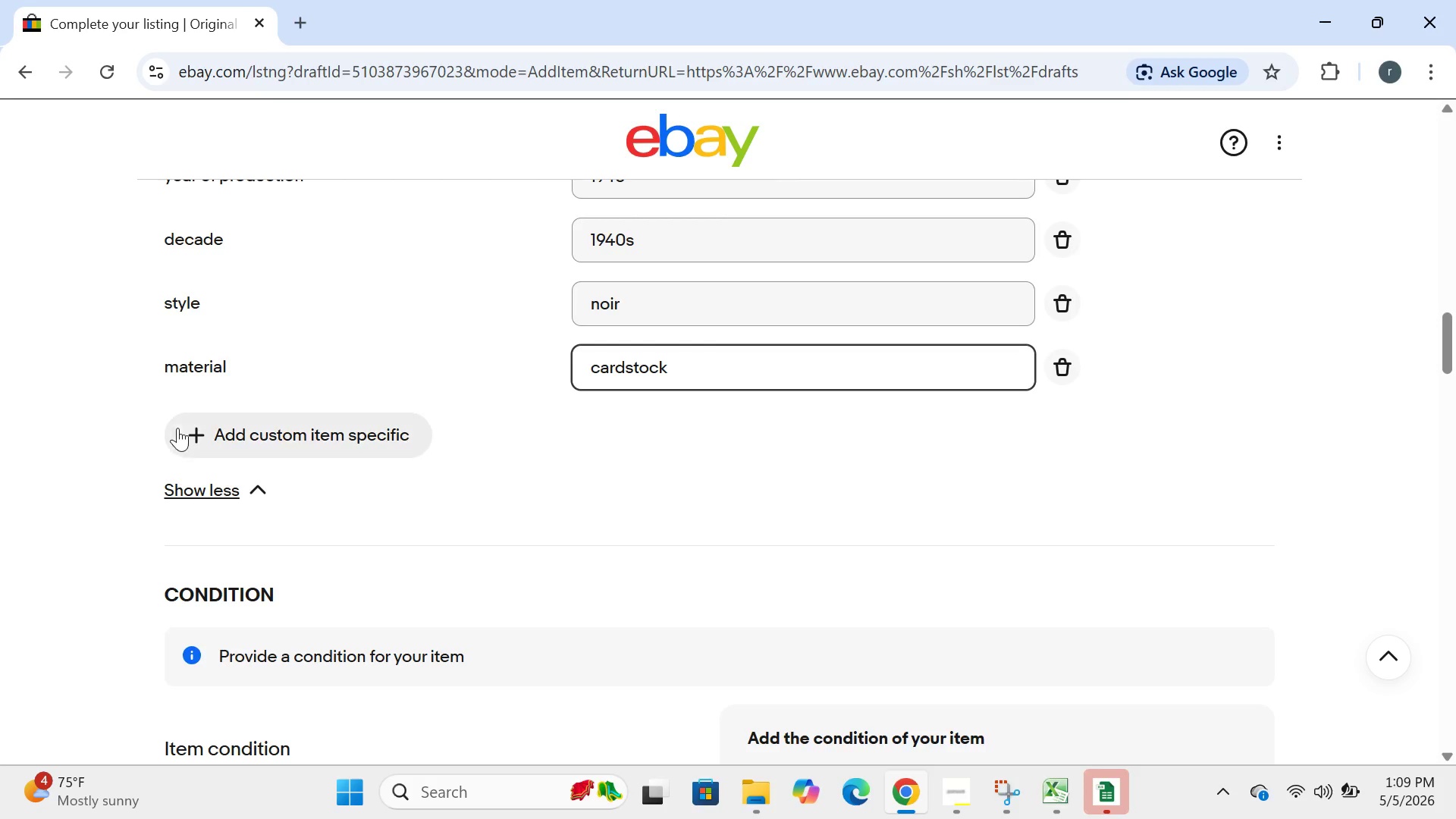 
left_click([207, 439])
 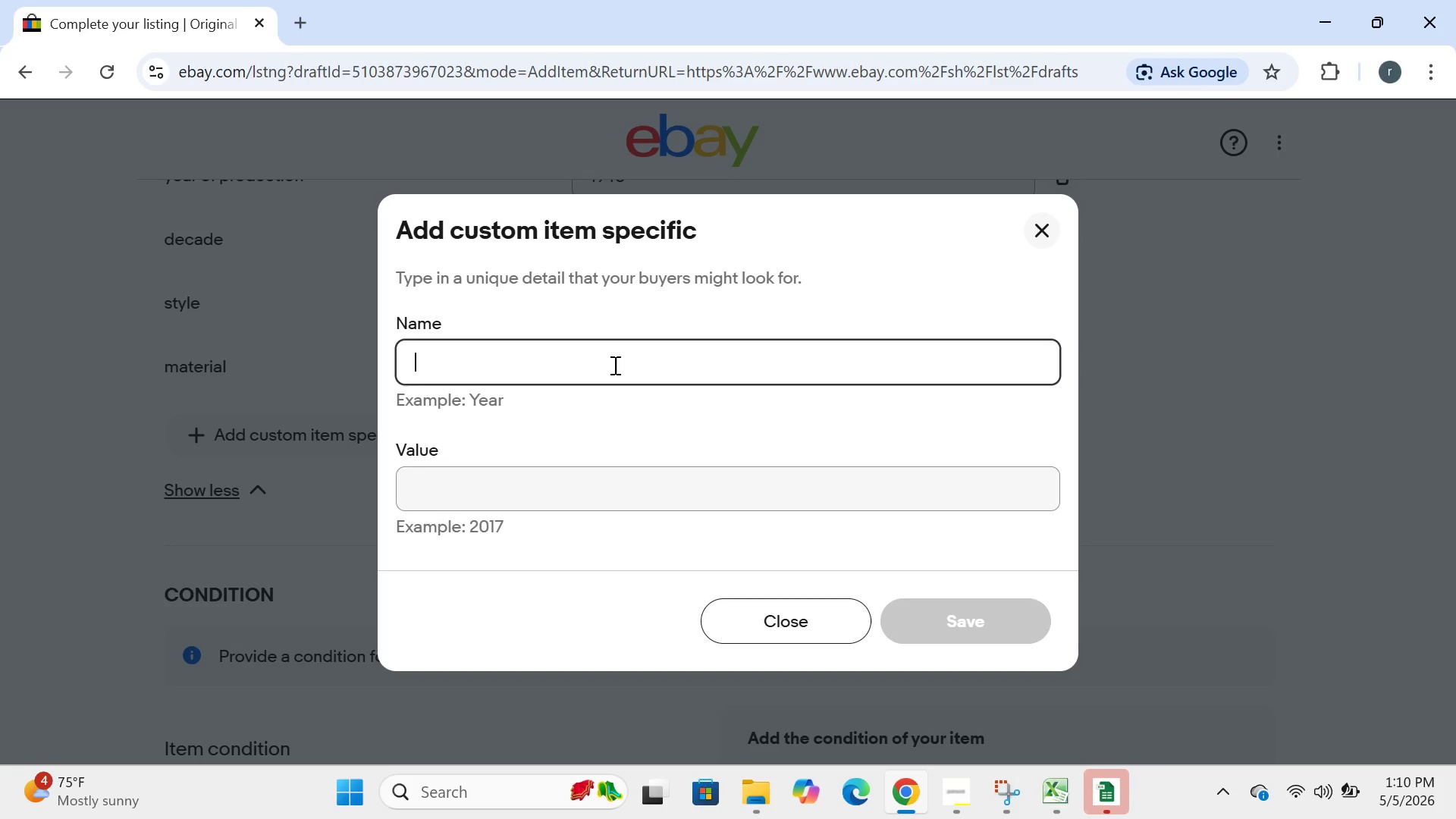 
type(regio)
 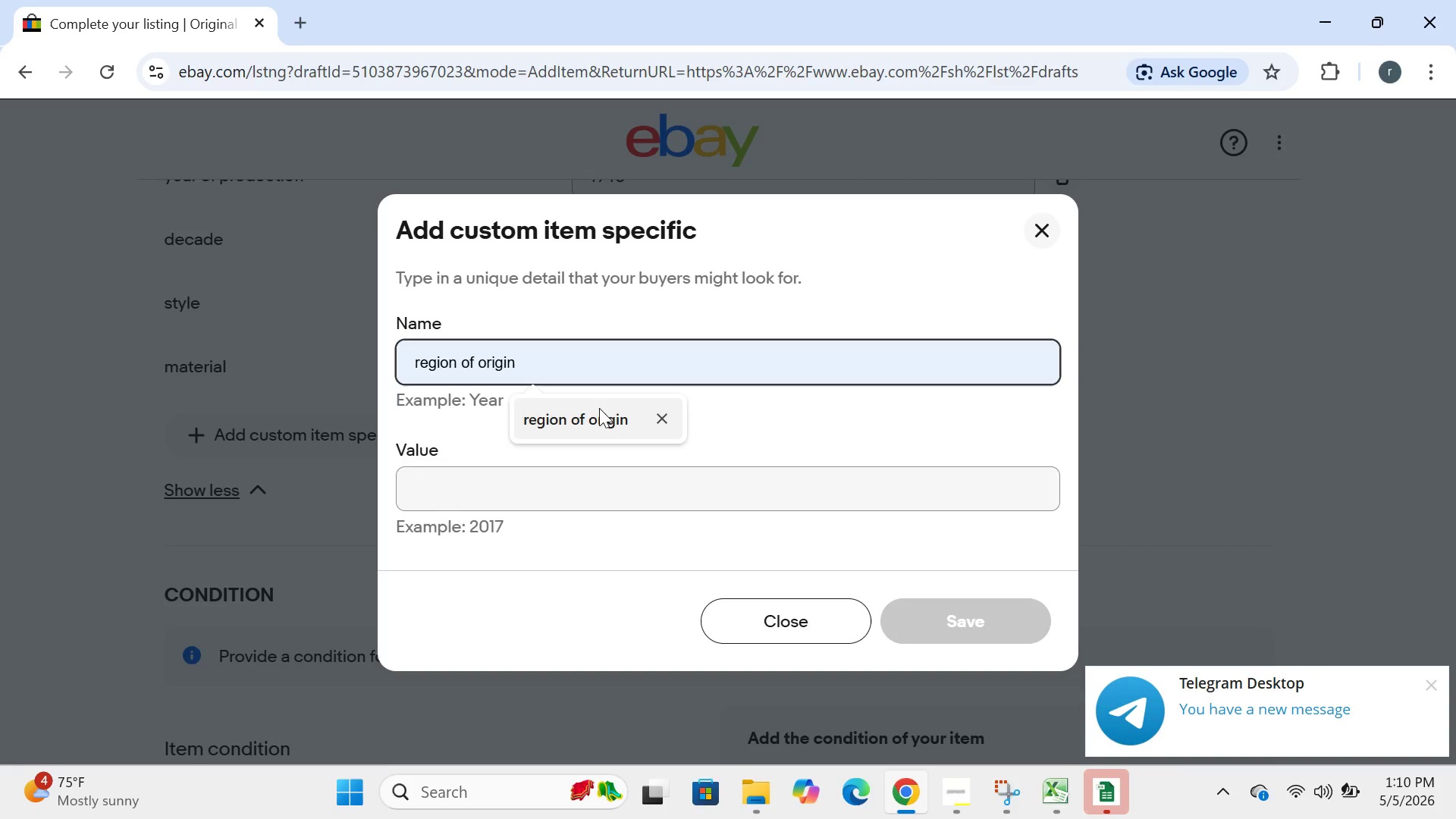 
left_click([599, 408])
 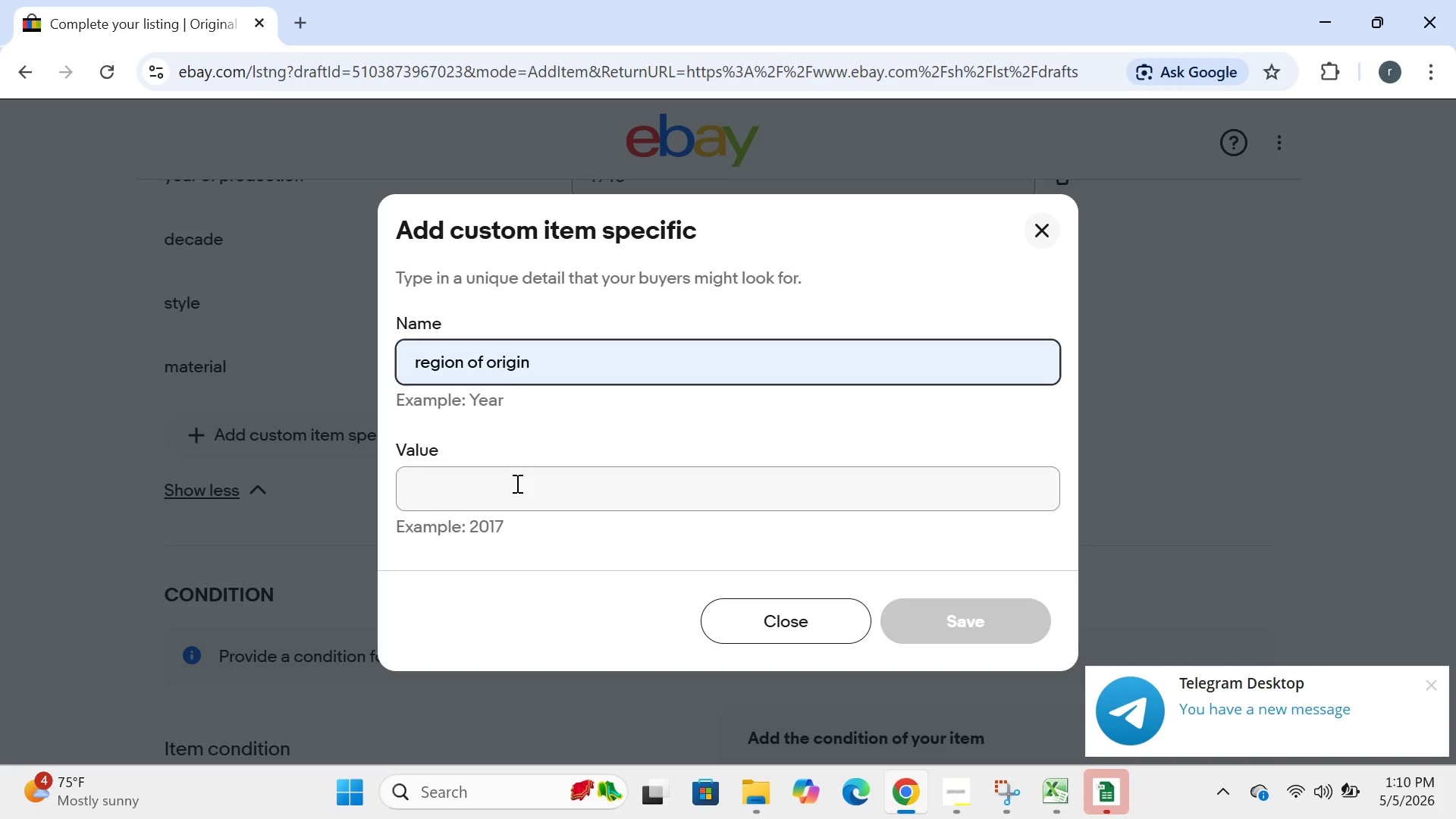 
left_click([508, 496])
 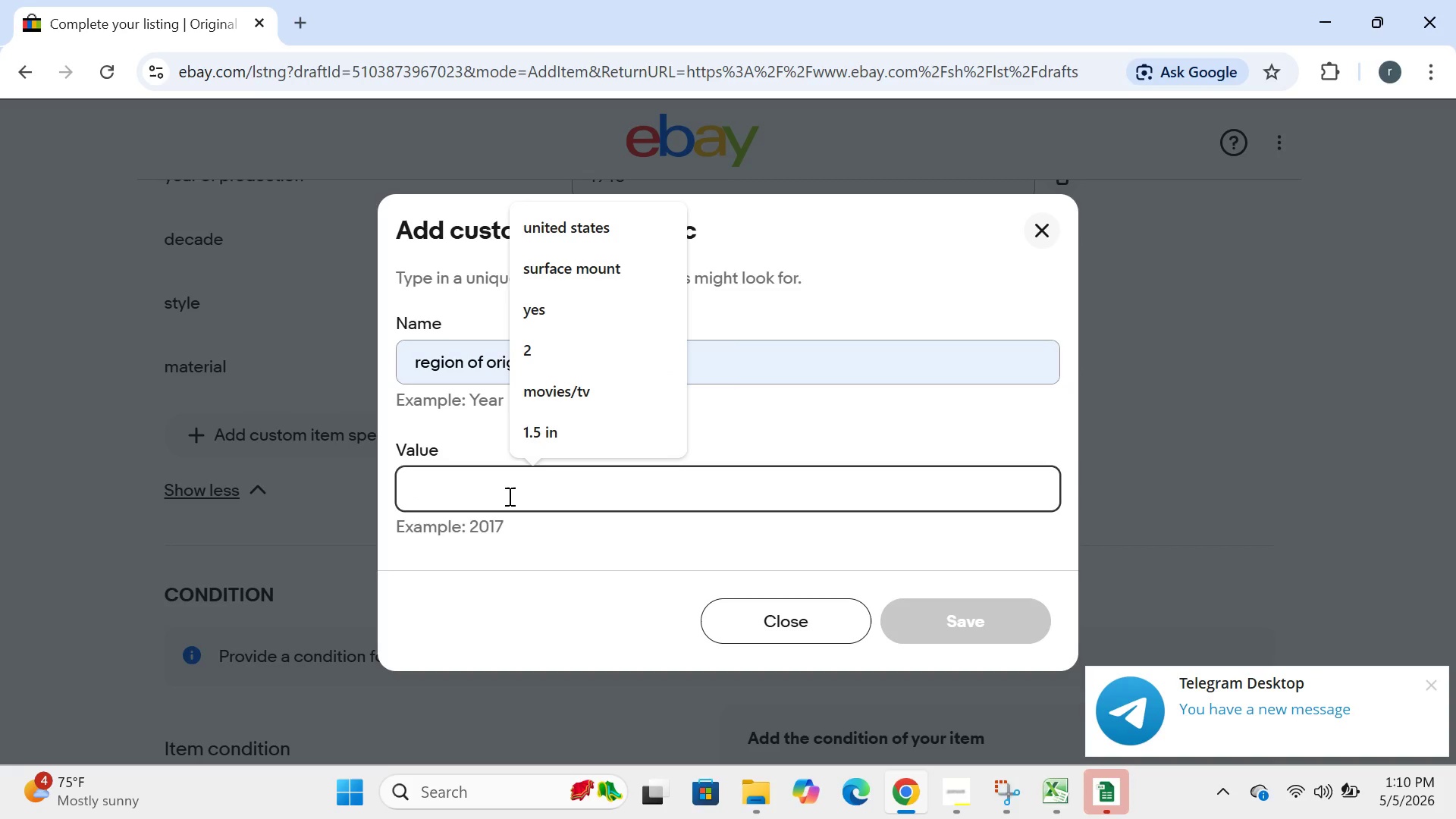 
type(USA)
 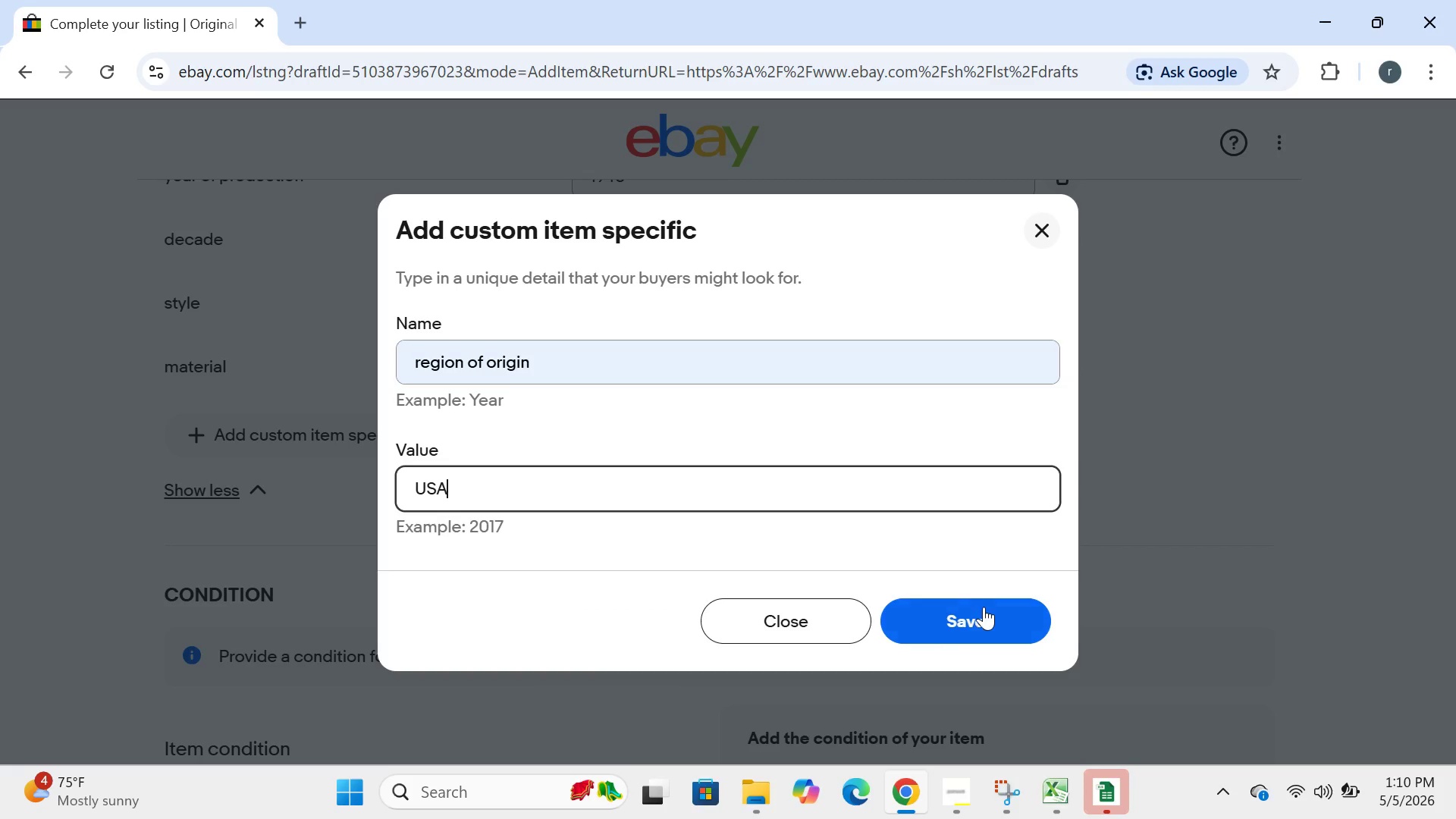 
left_click([984, 617])
 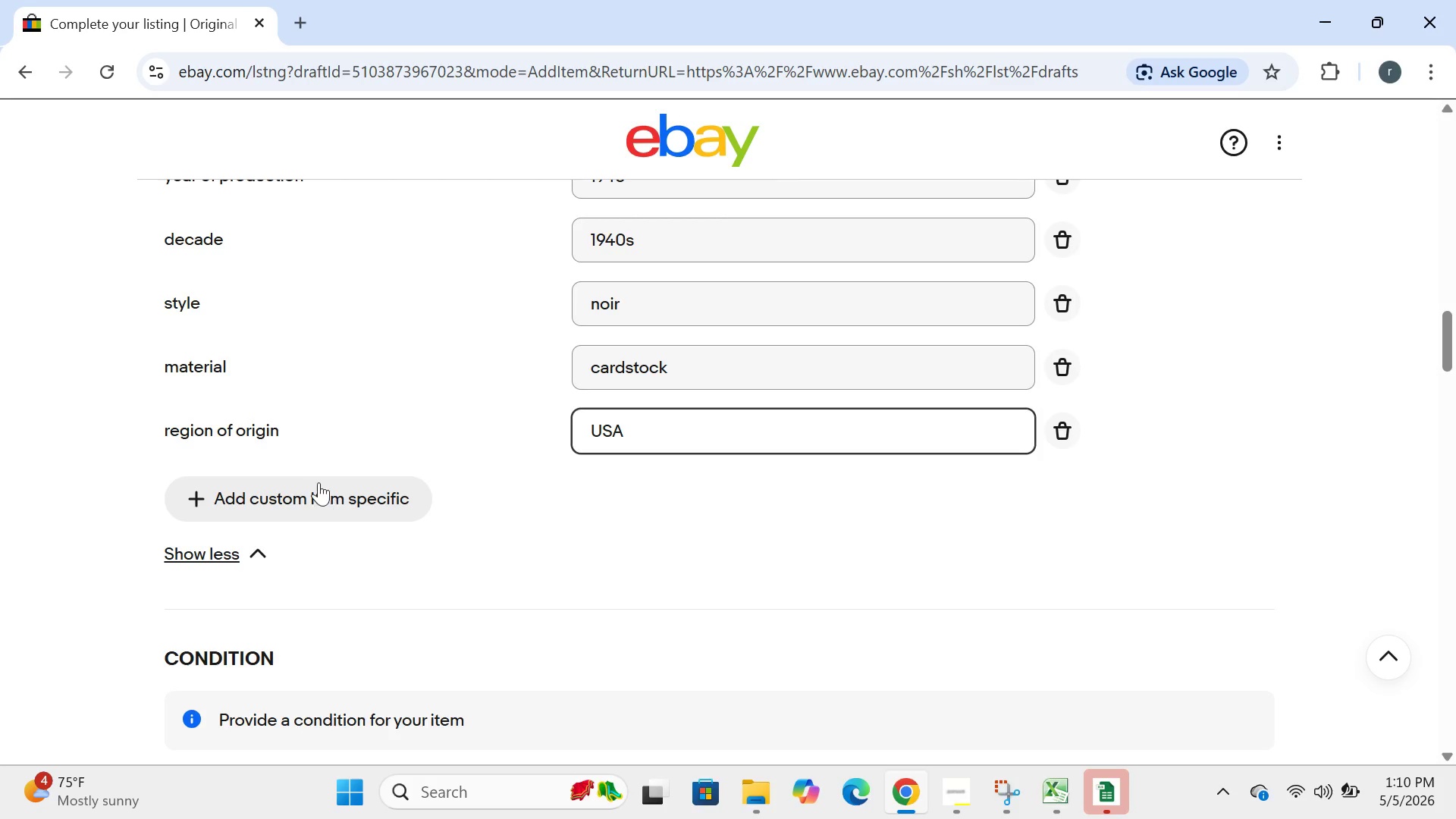 
left_click([315, 481])
 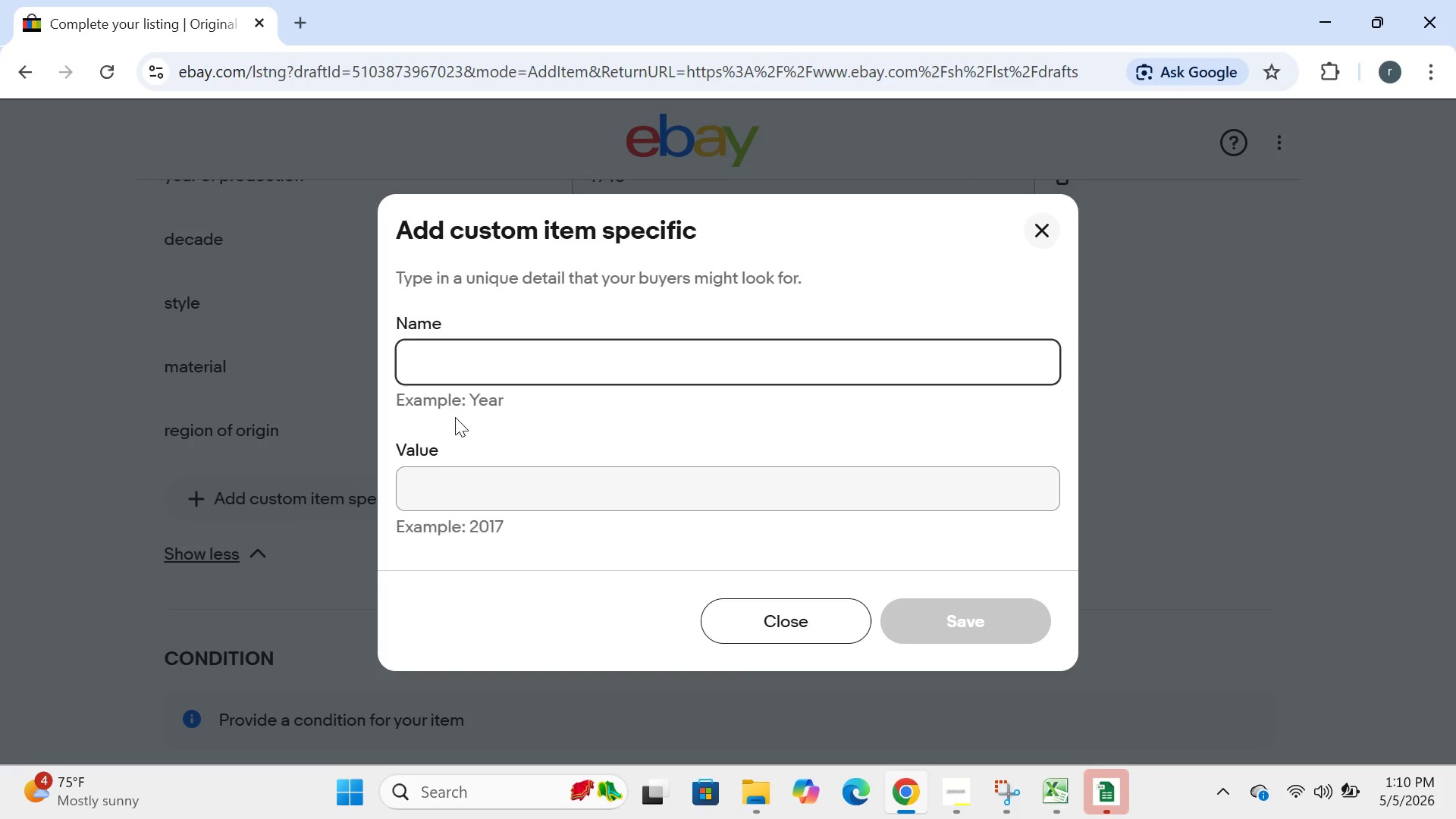 
type(A)
key(Backspace)
type(countr)
 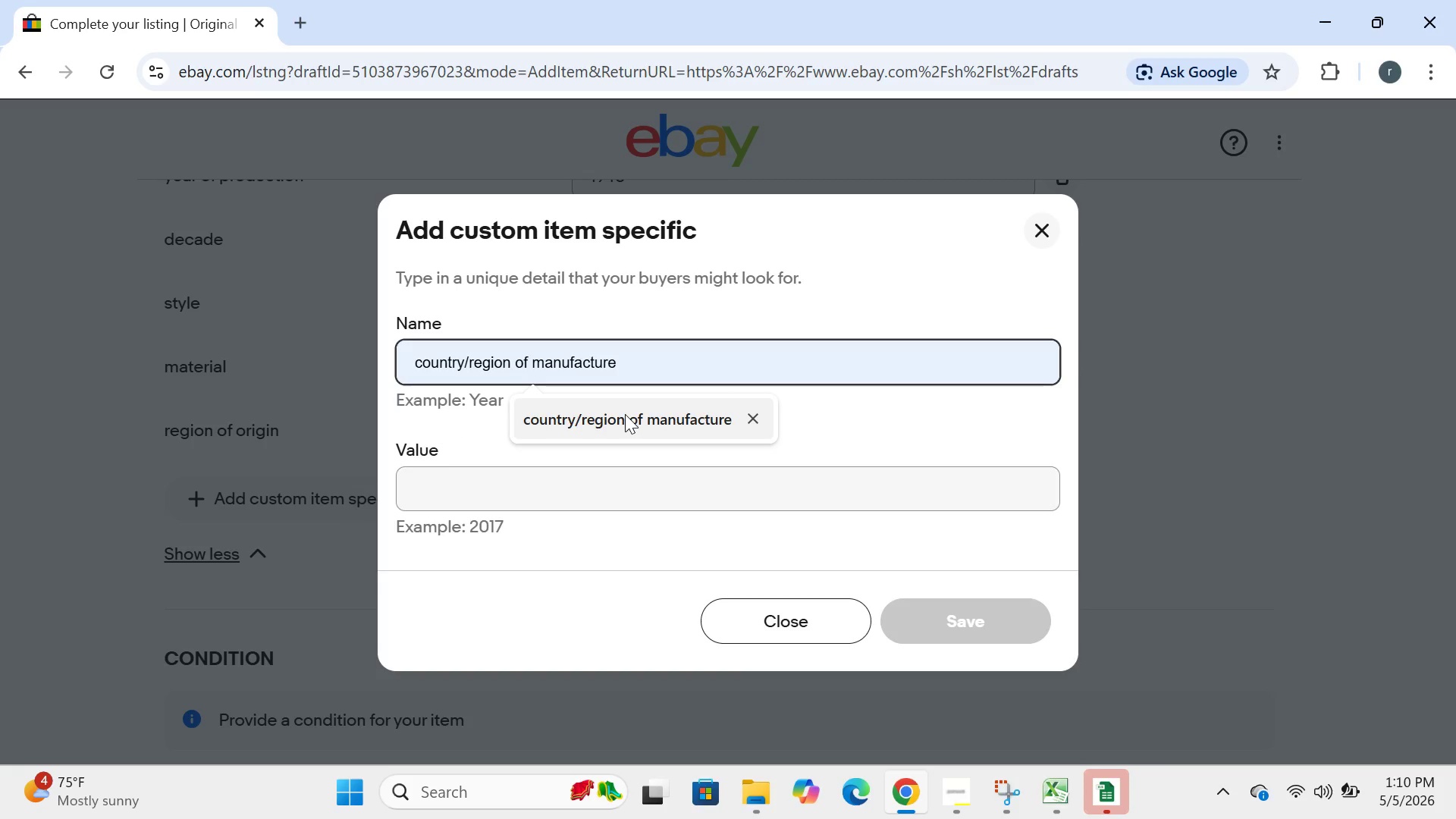 
left_click([625, 414])
 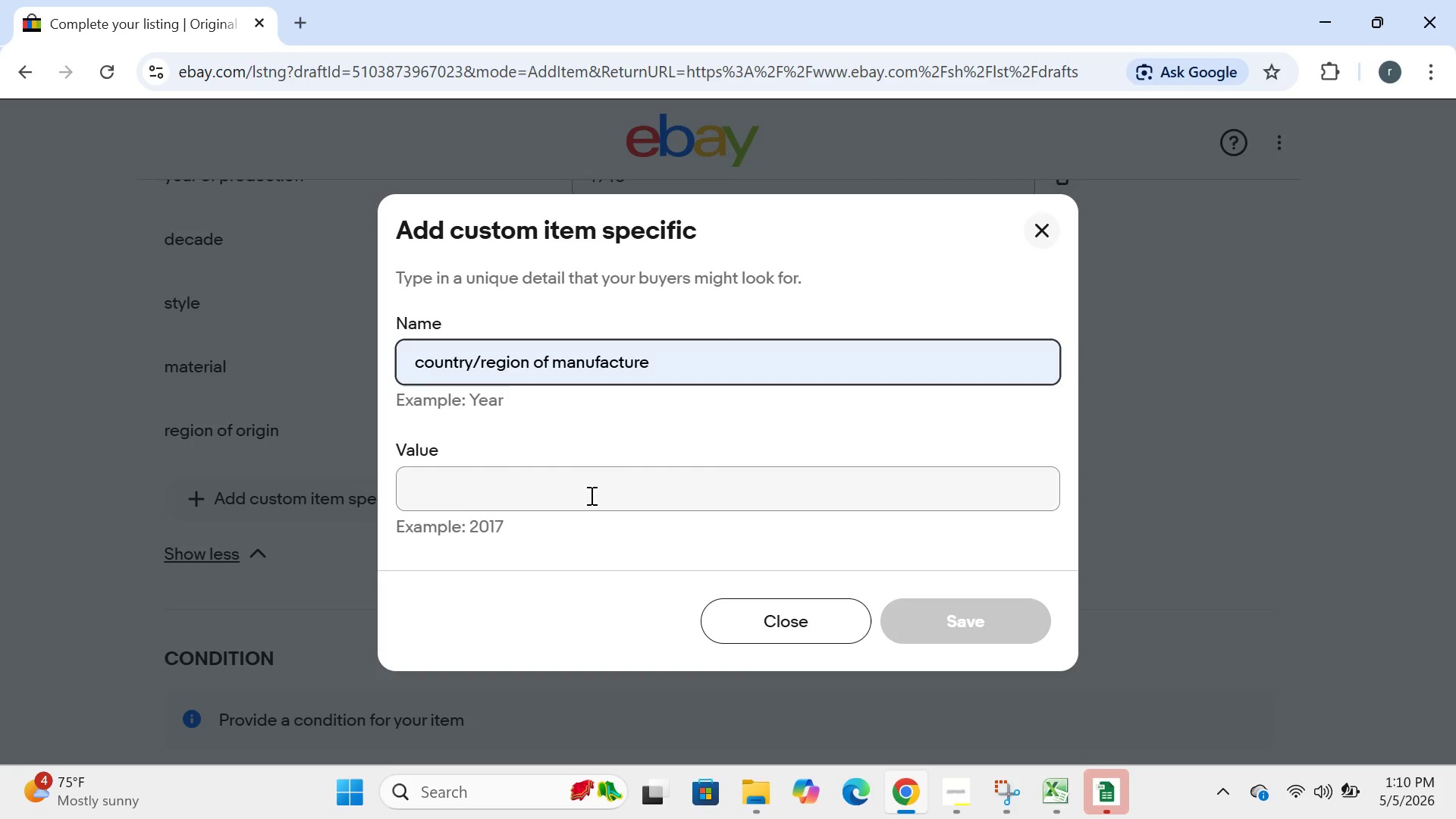 
left_click([590, 496])
 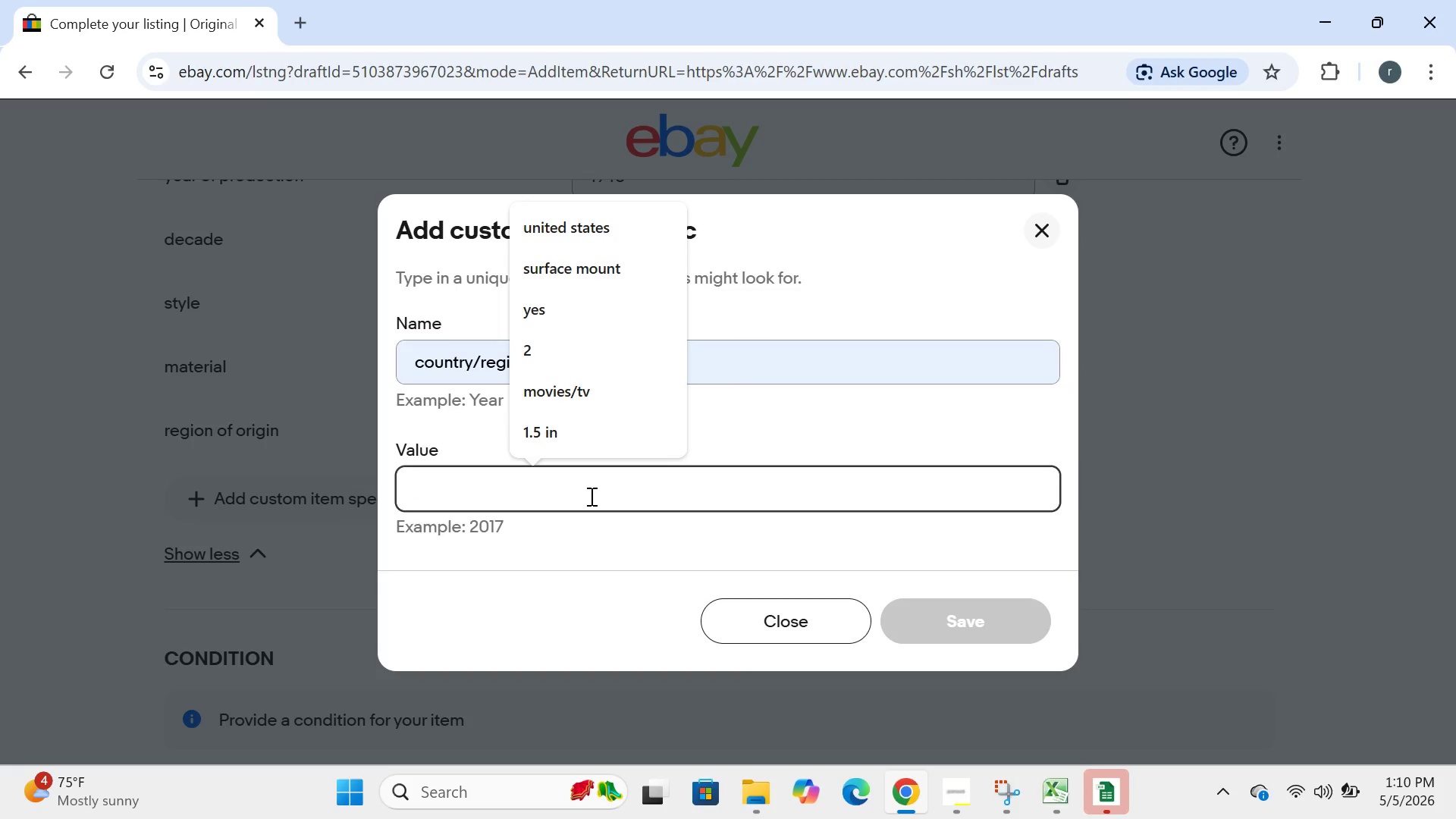 
key(CapsLock)
 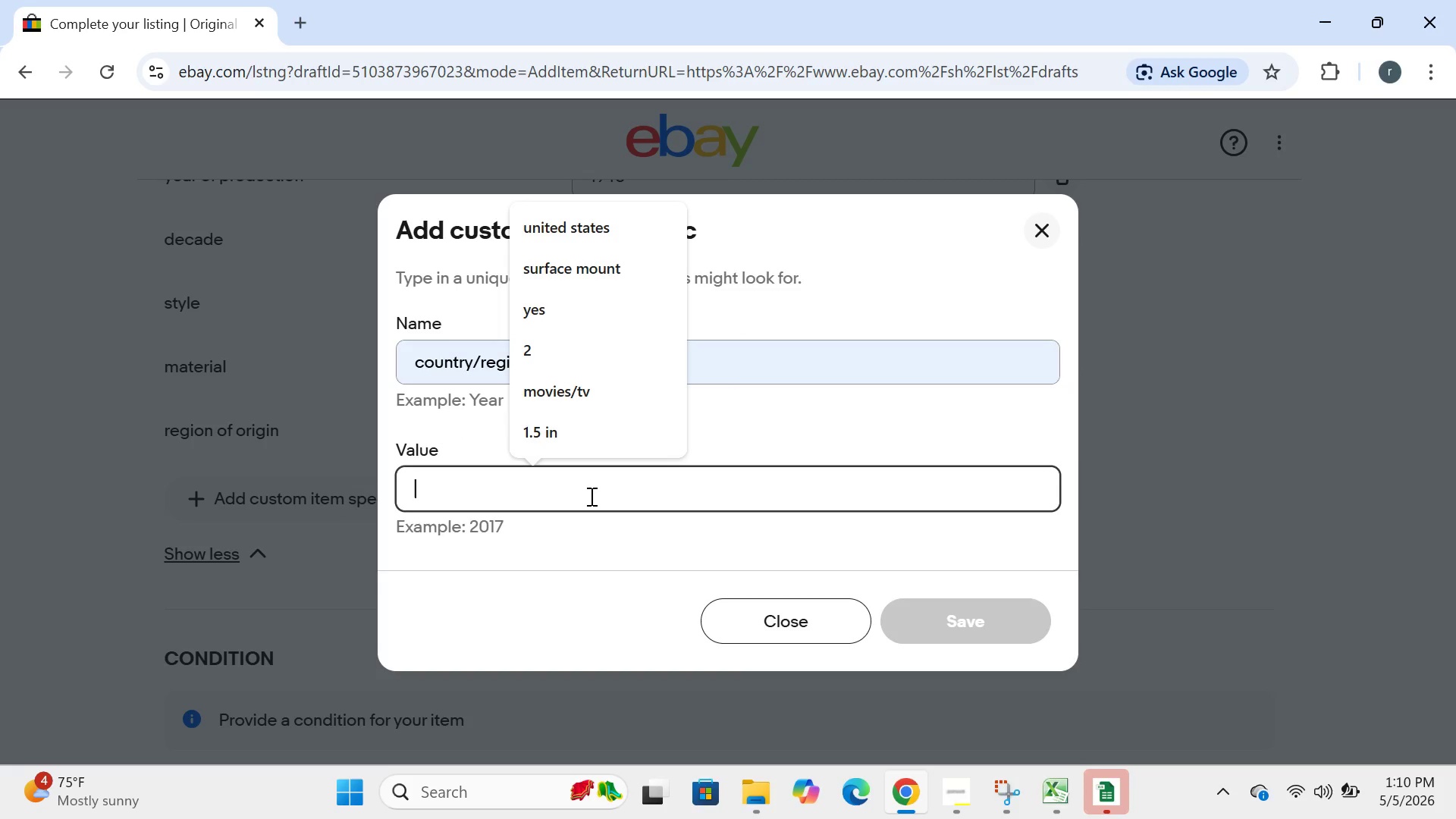 
wait(5.81)
 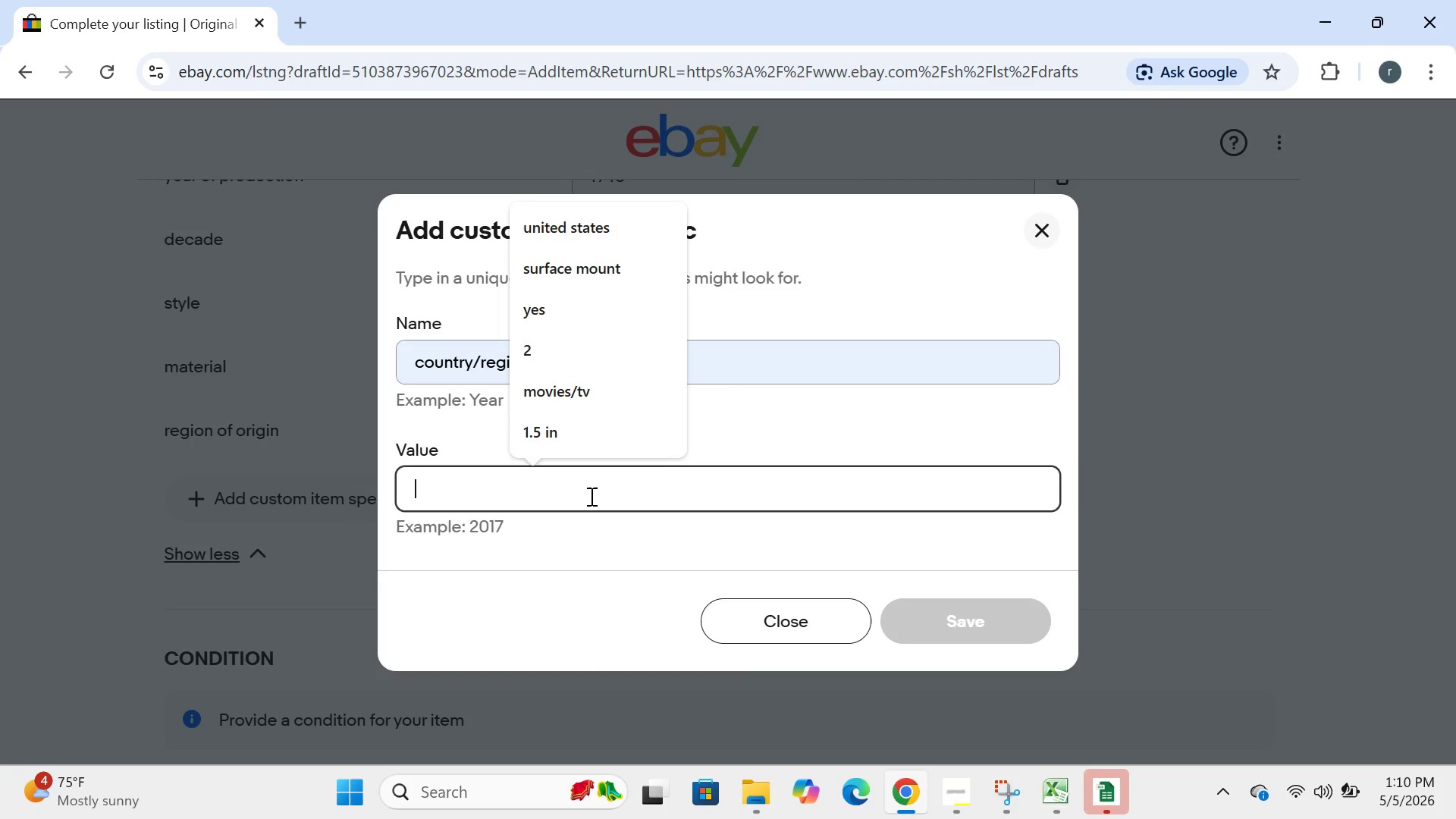 
left_click([613, 207])
 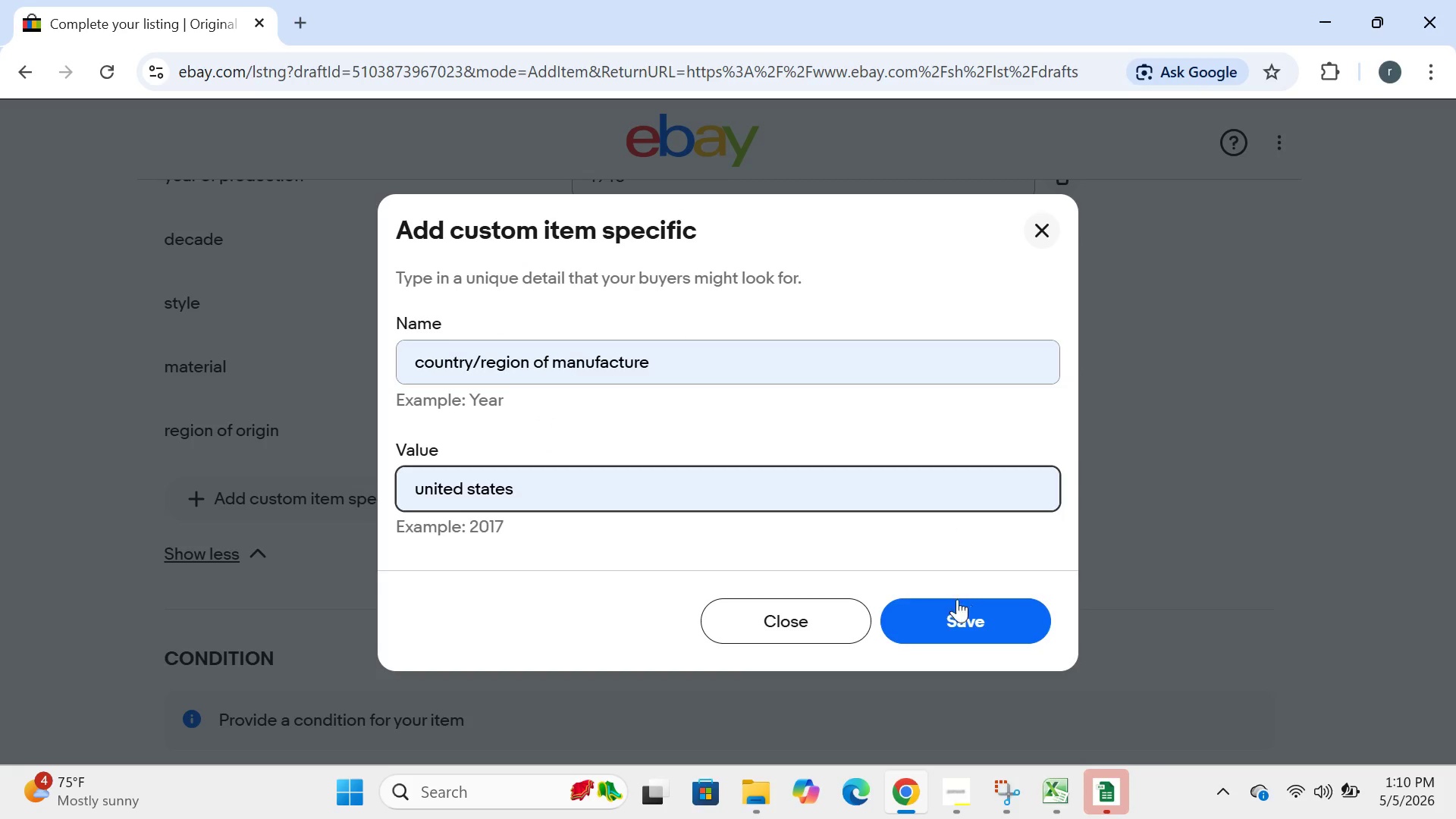 
left_click([950, 609])
 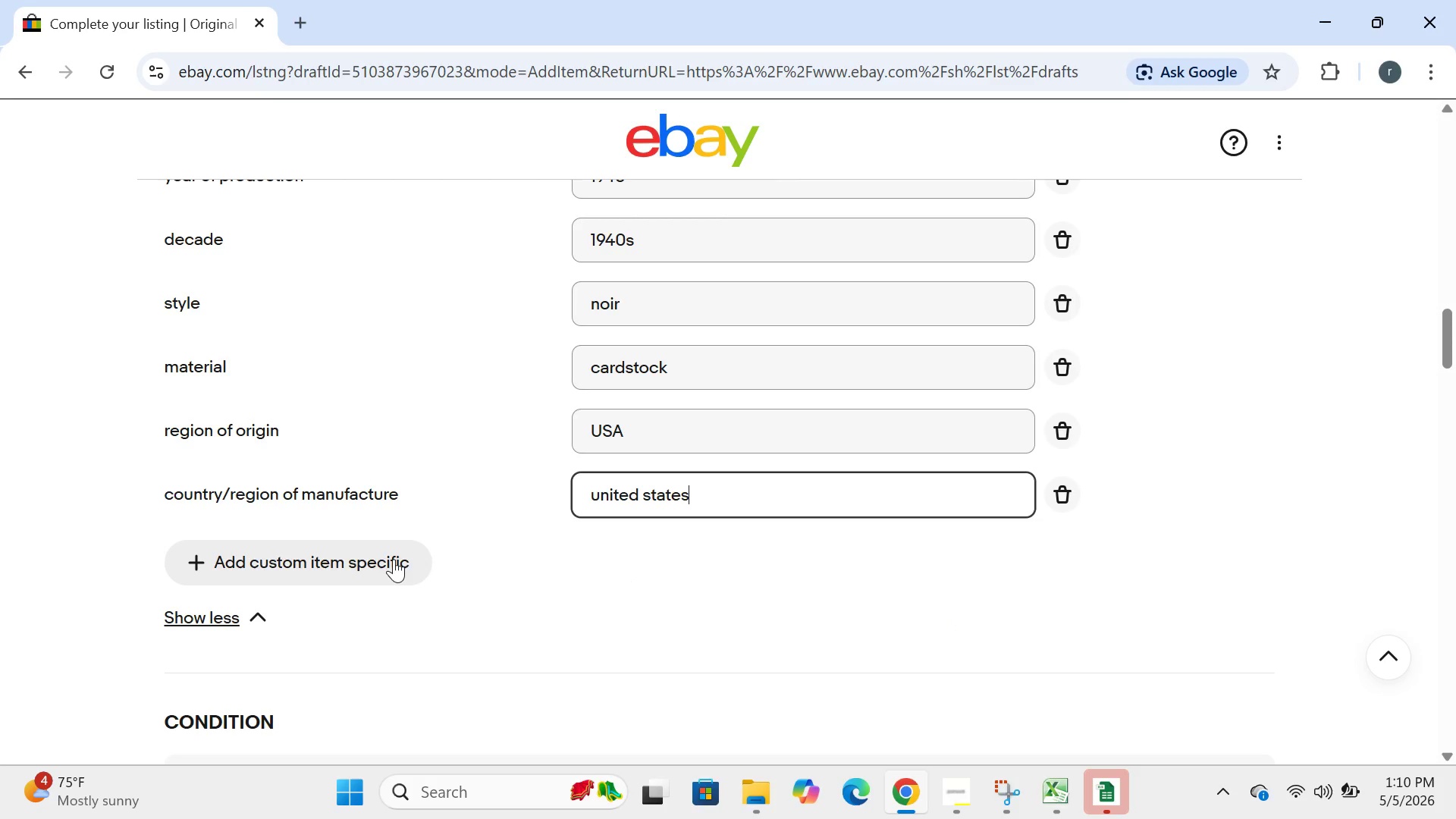 
left_click([394, 559])
 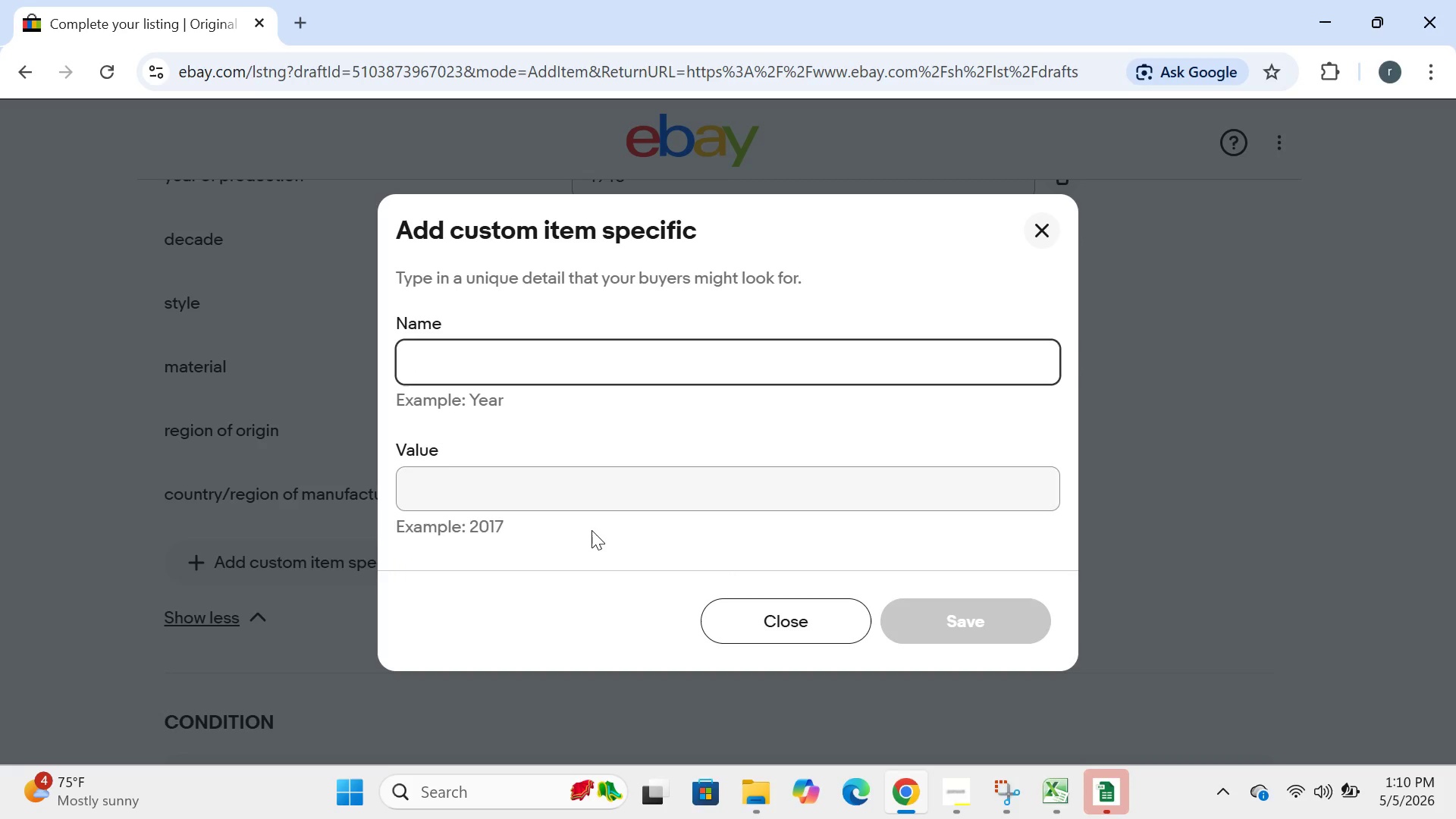 
type(artist)
 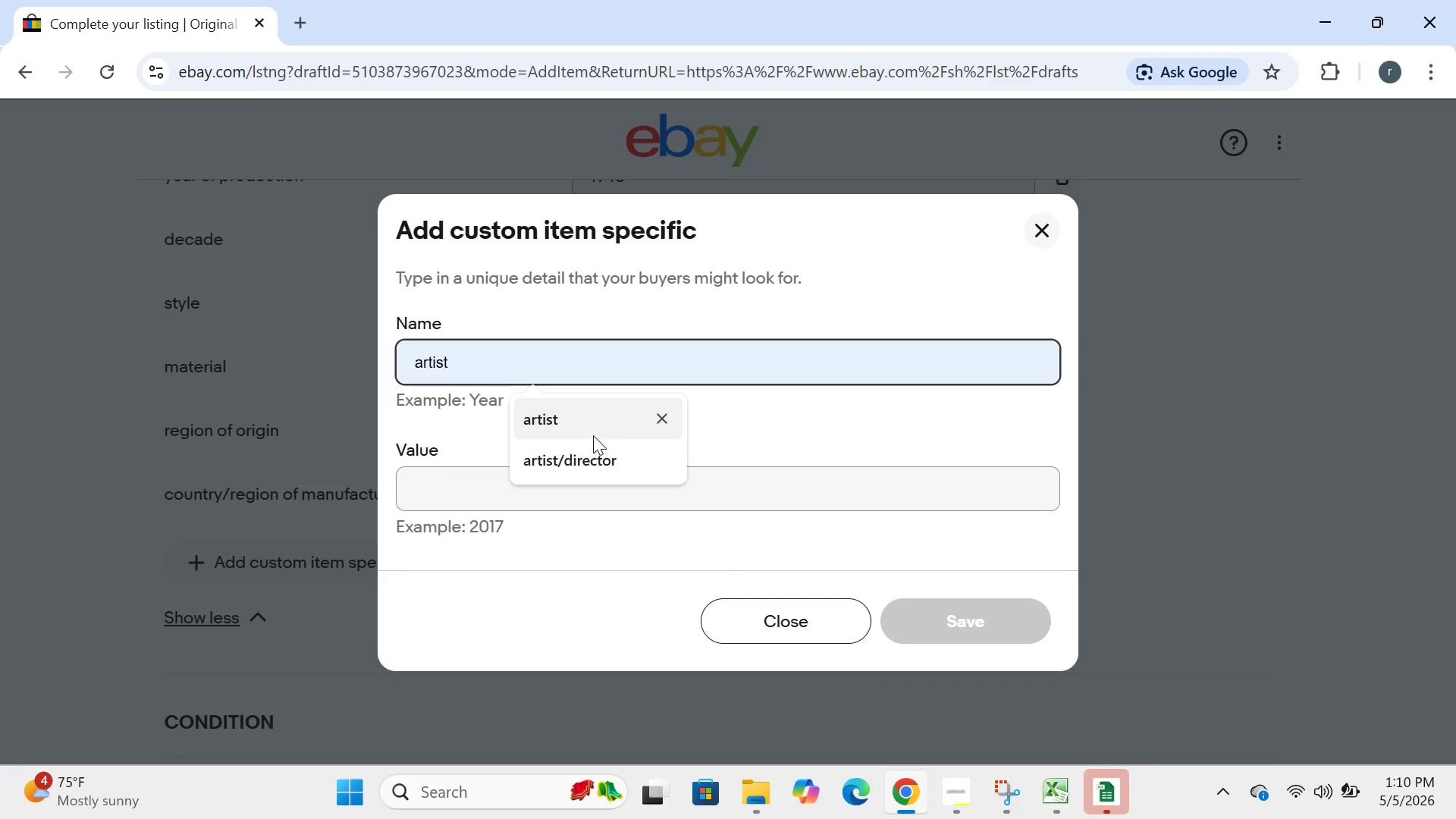 
left_click([571, 472])
 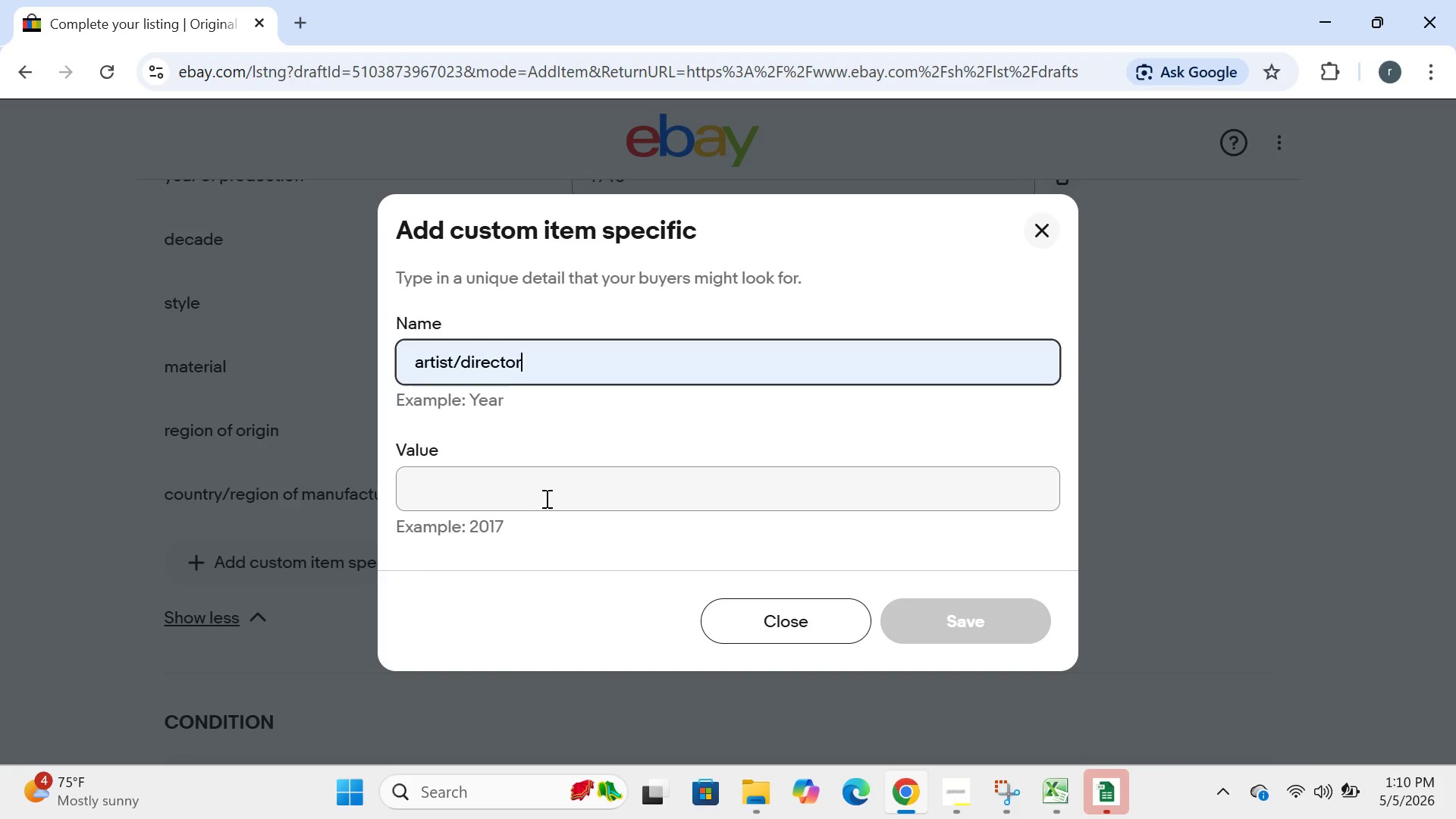 
left_click([545, 498])
 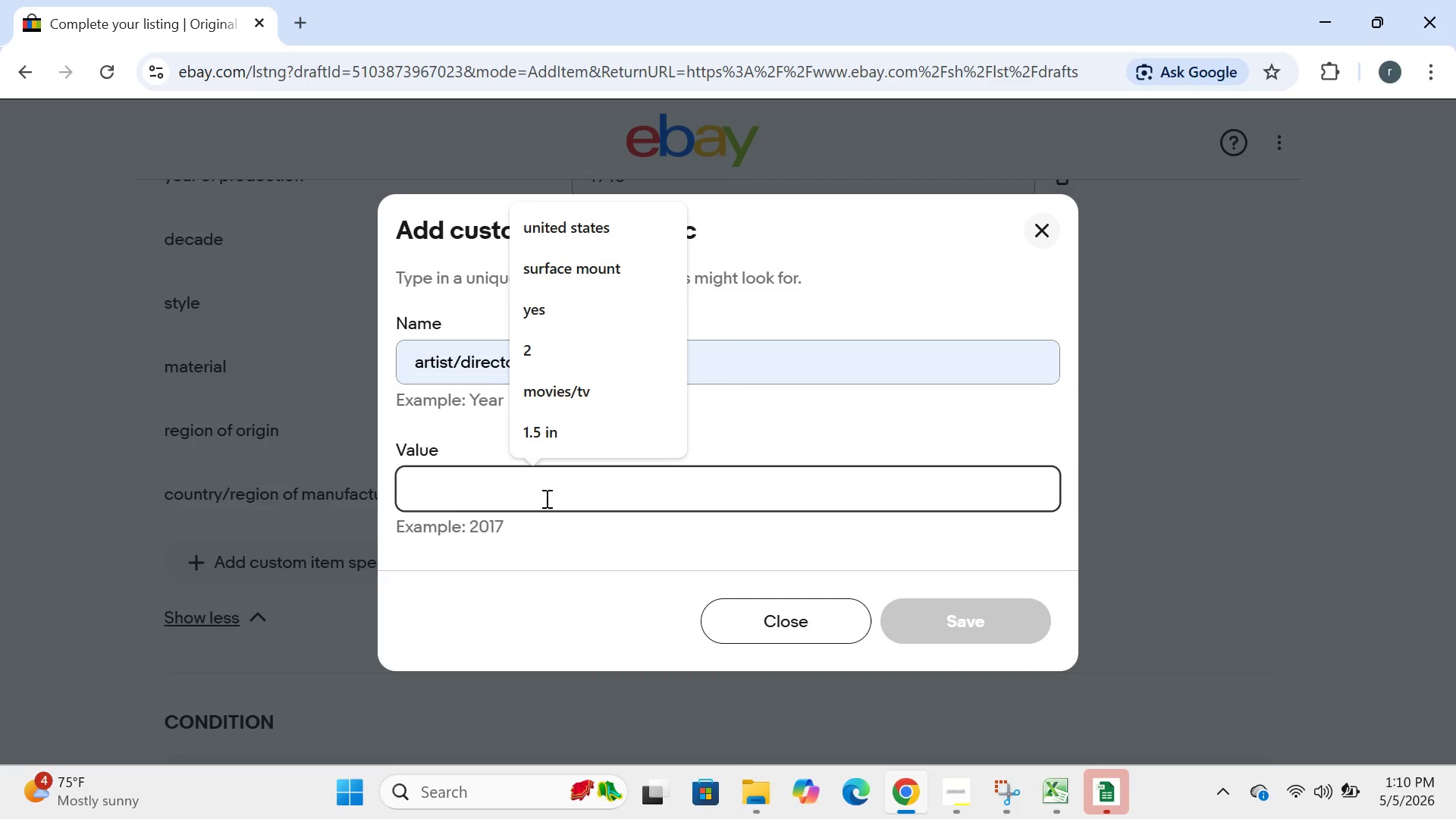 
type(howard hawks )
 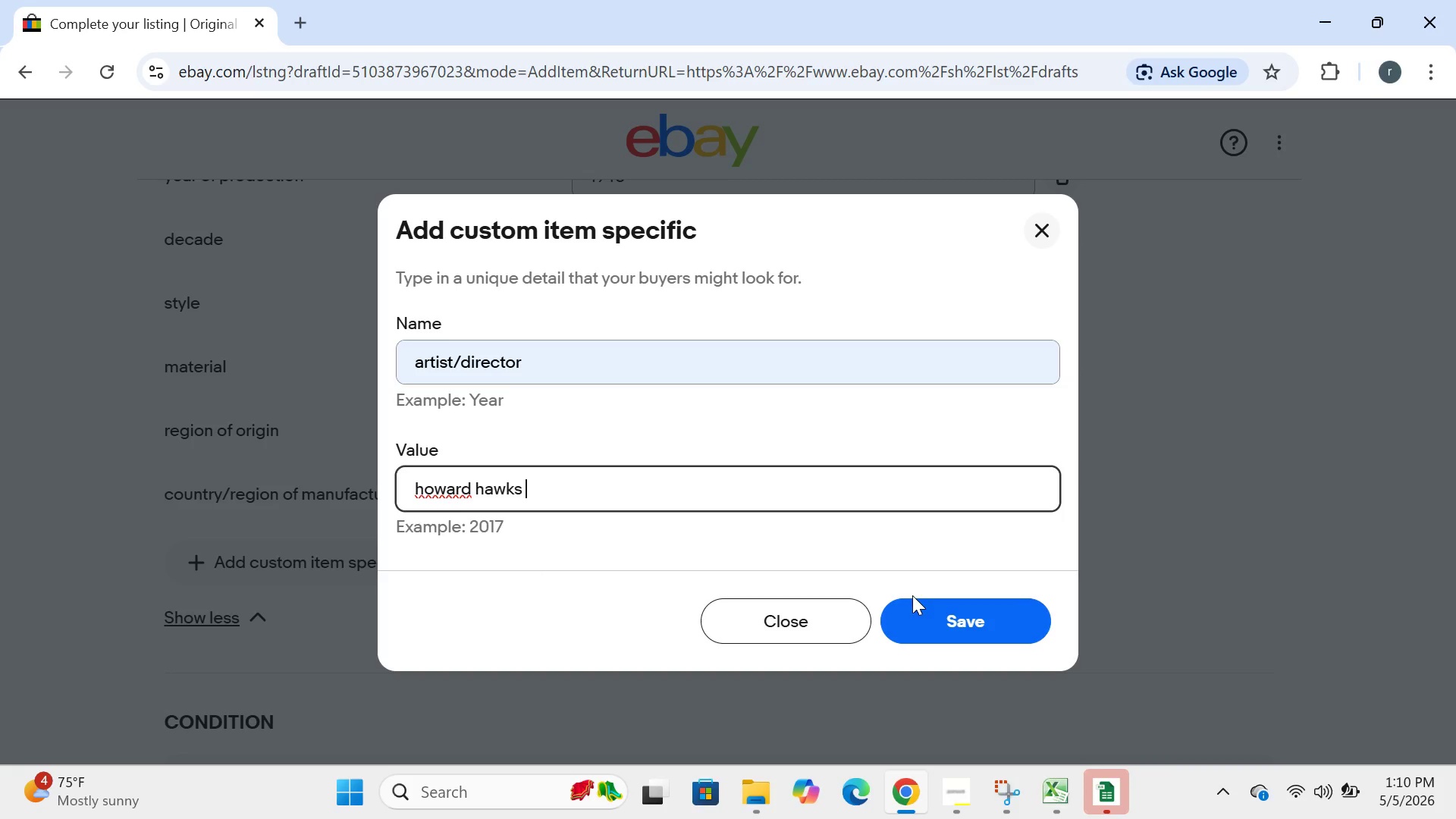 
left_click([946, 617])
 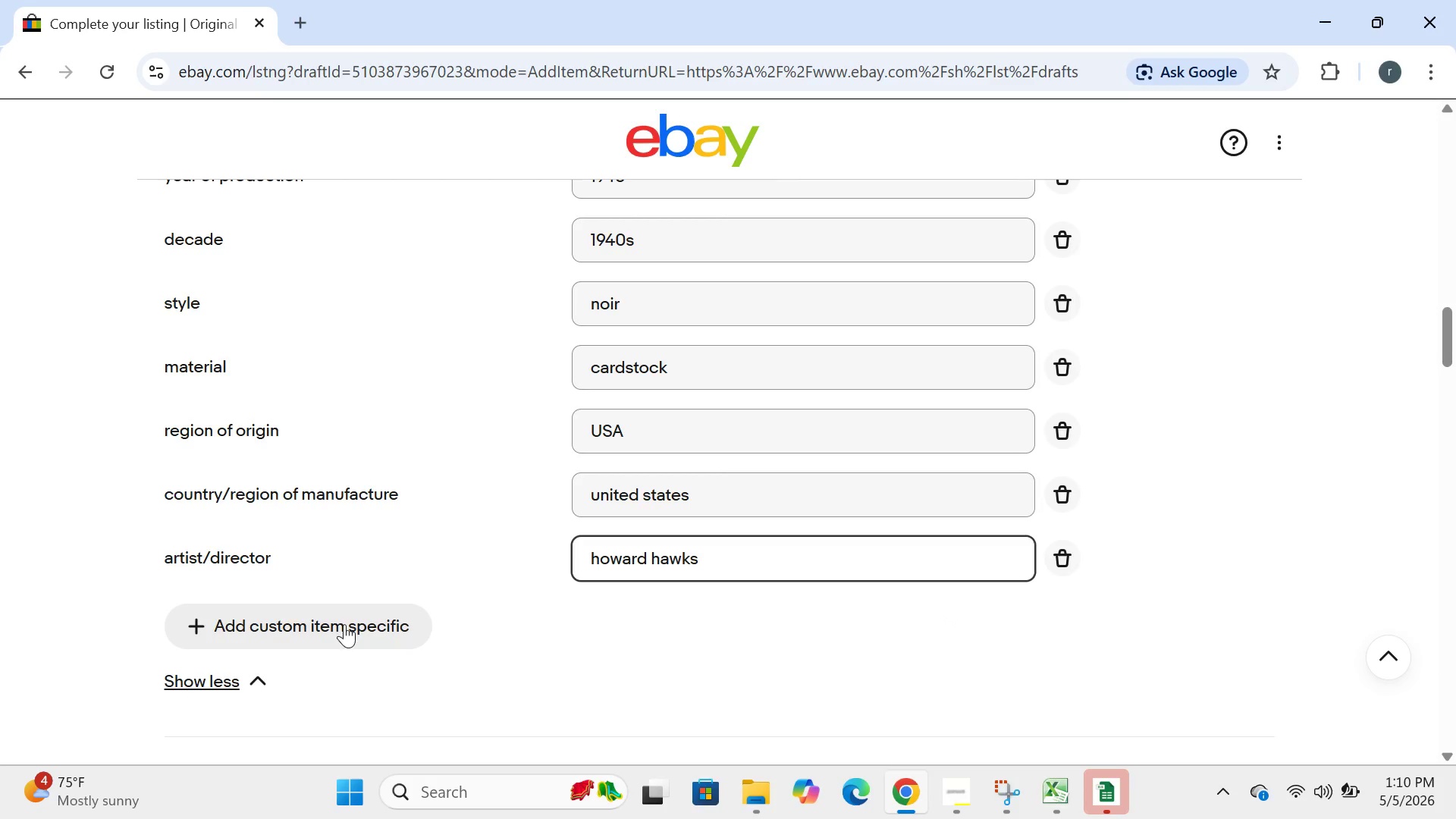 
left_click([334, 640])
 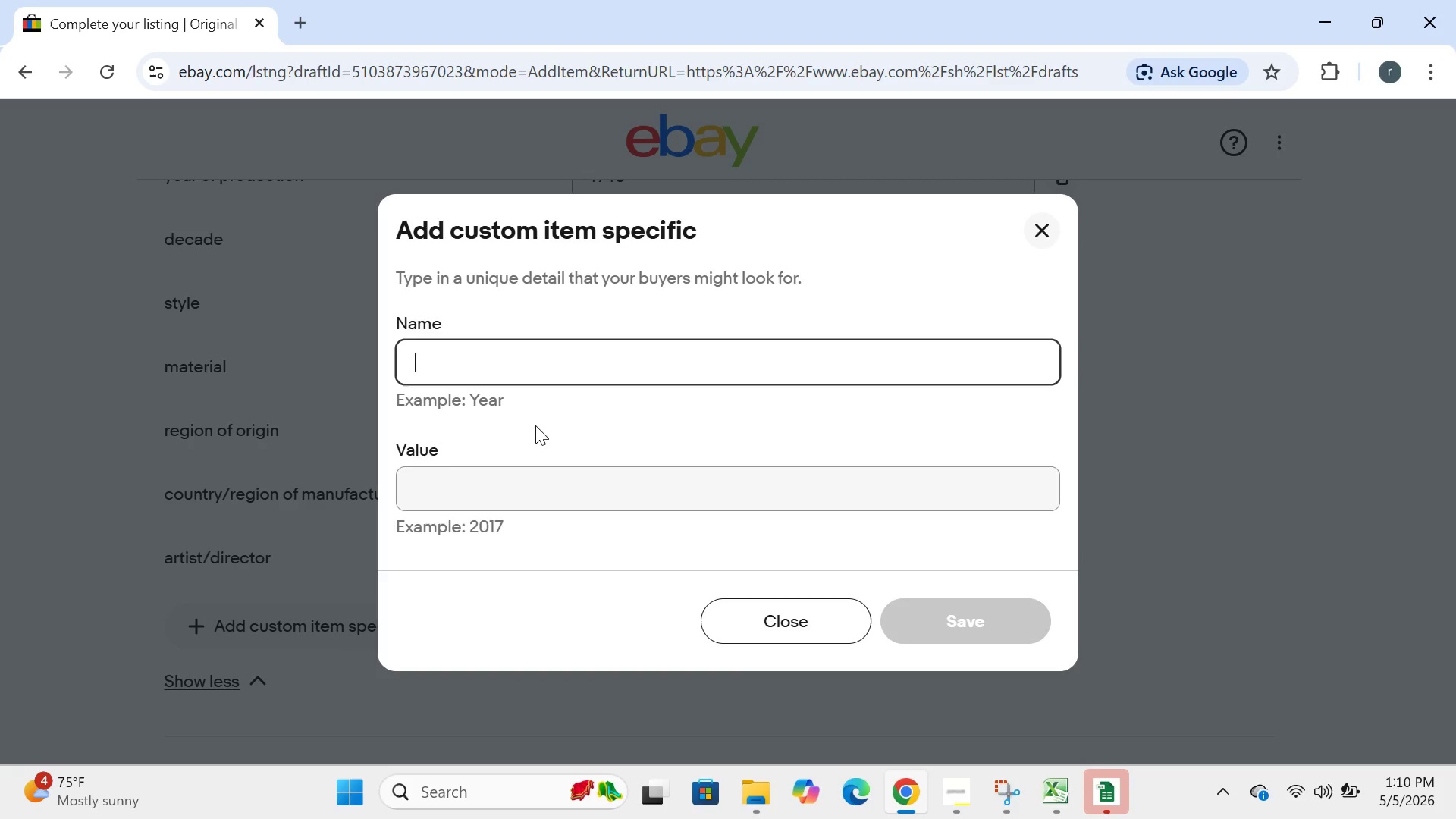 
type(subk)
key(Backspace)
 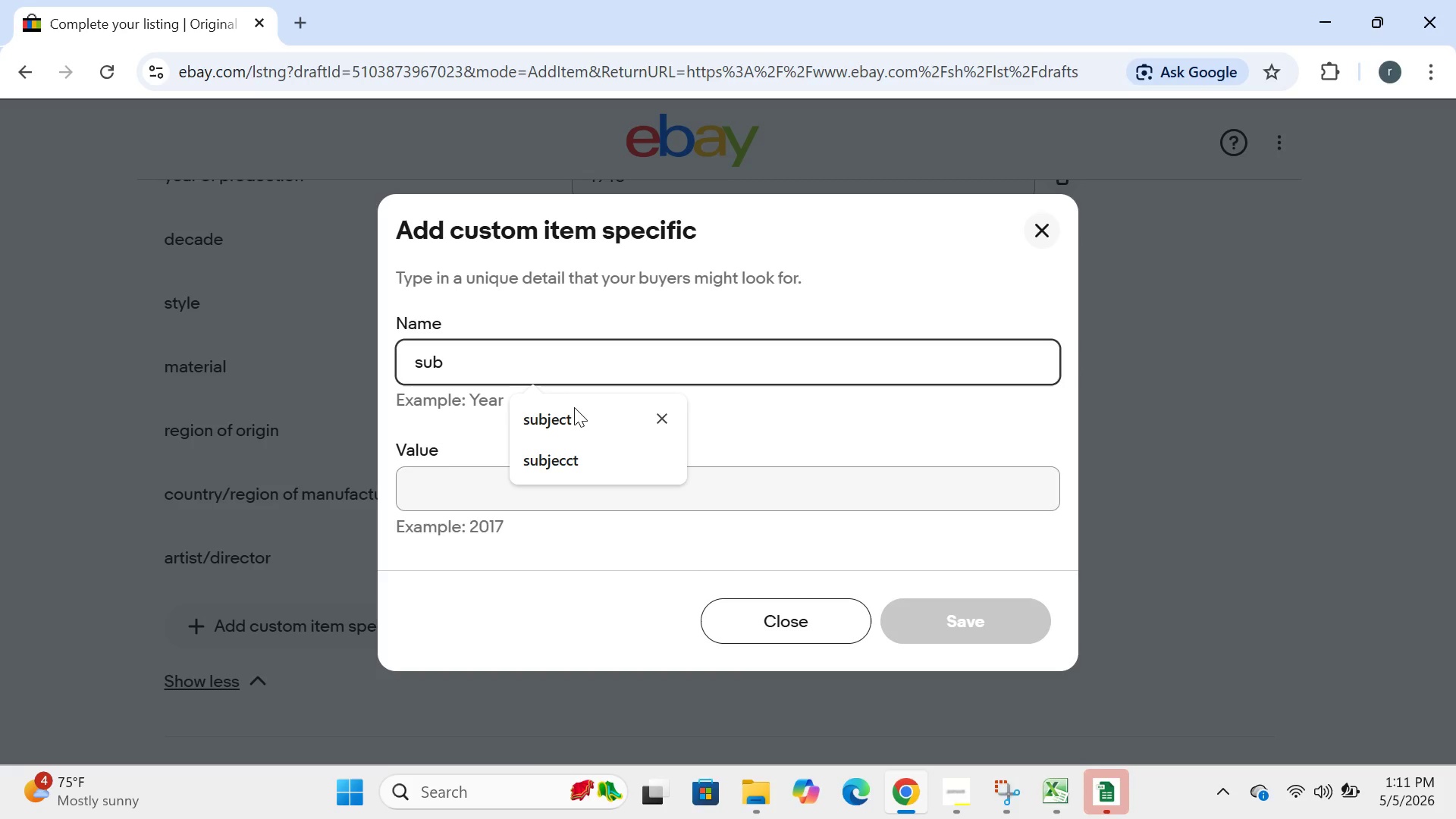 
left_click([568, 419])
 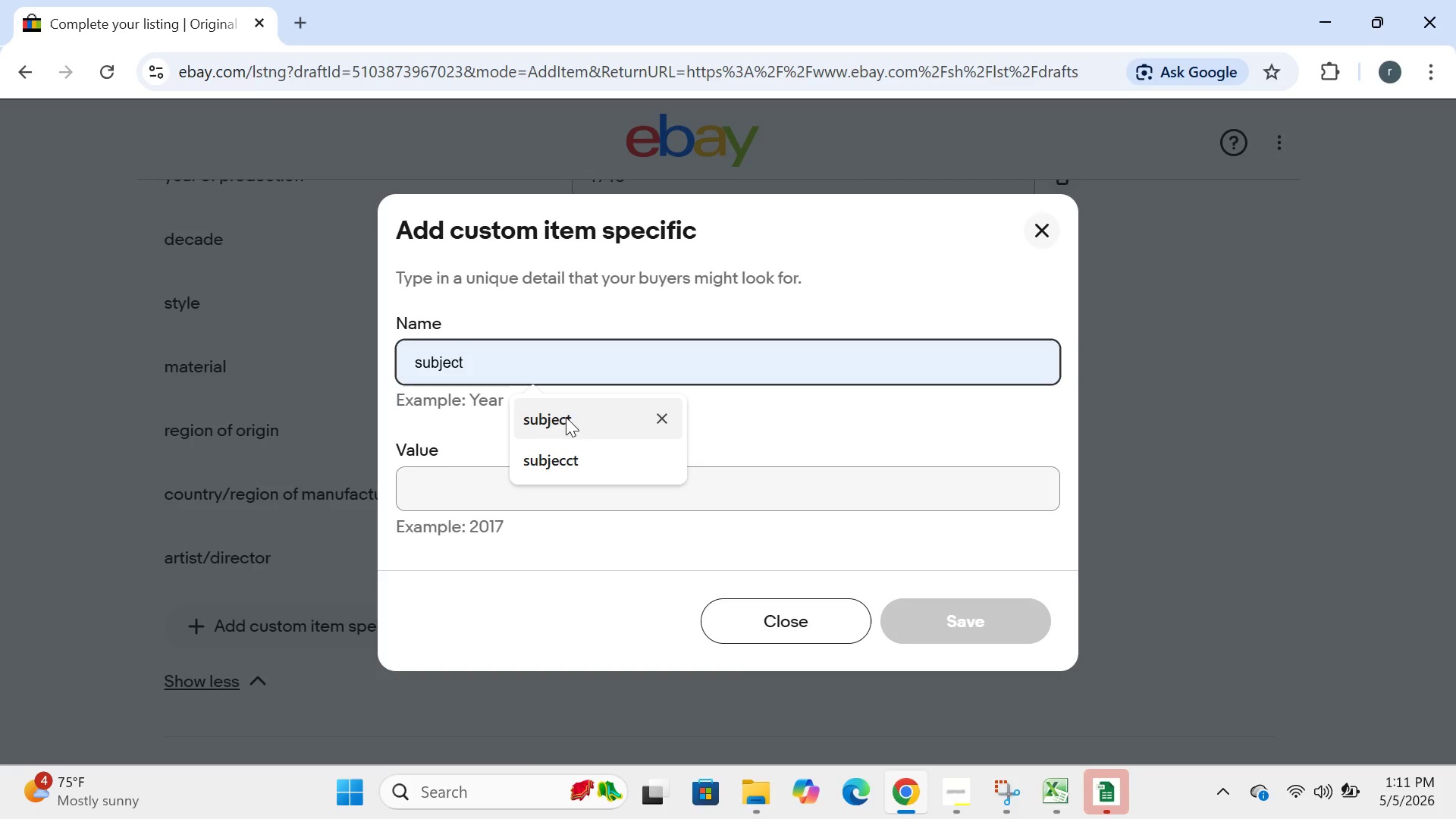 
left_click([560, 413])
 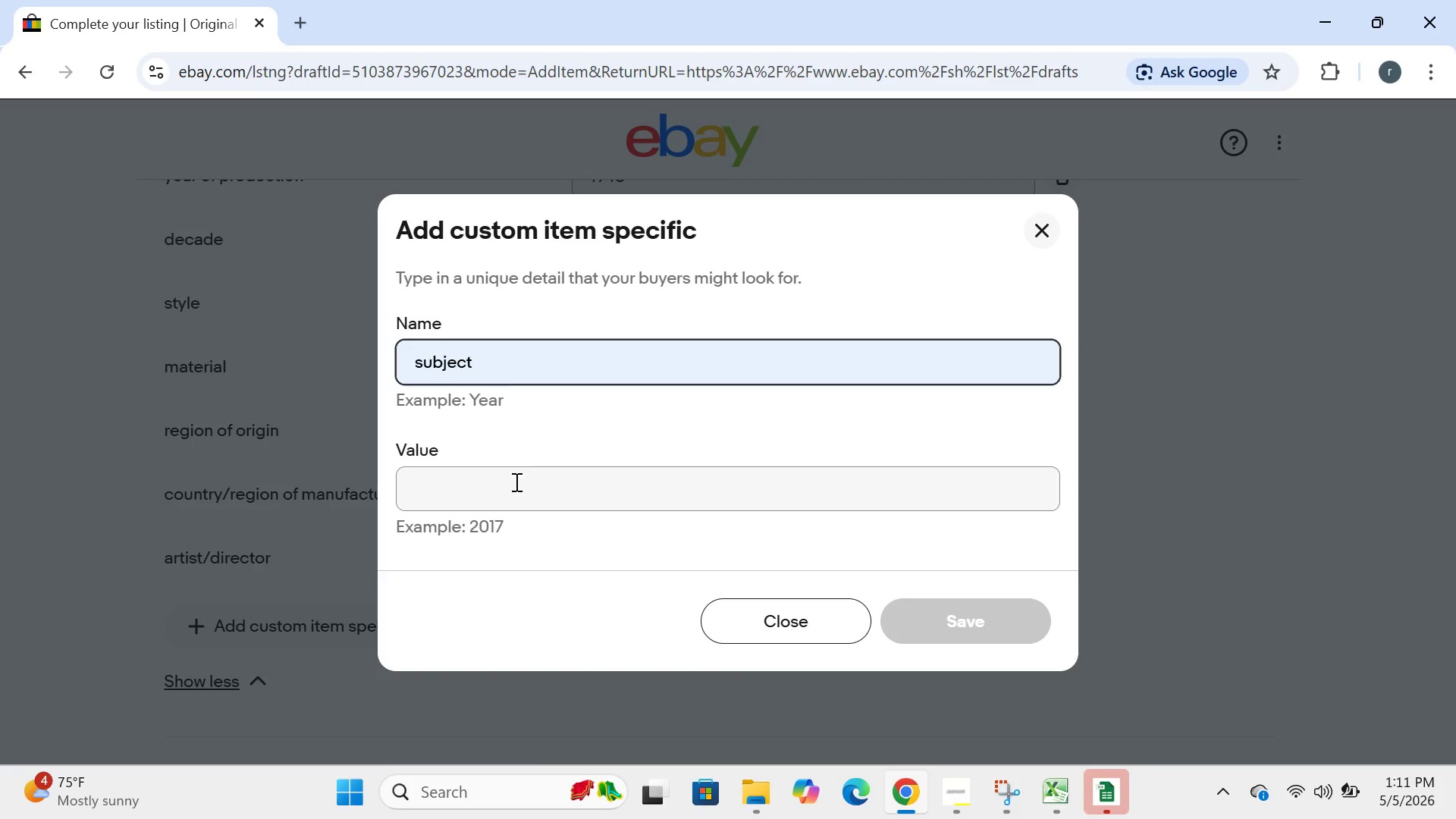 
left_click([515, 482])
 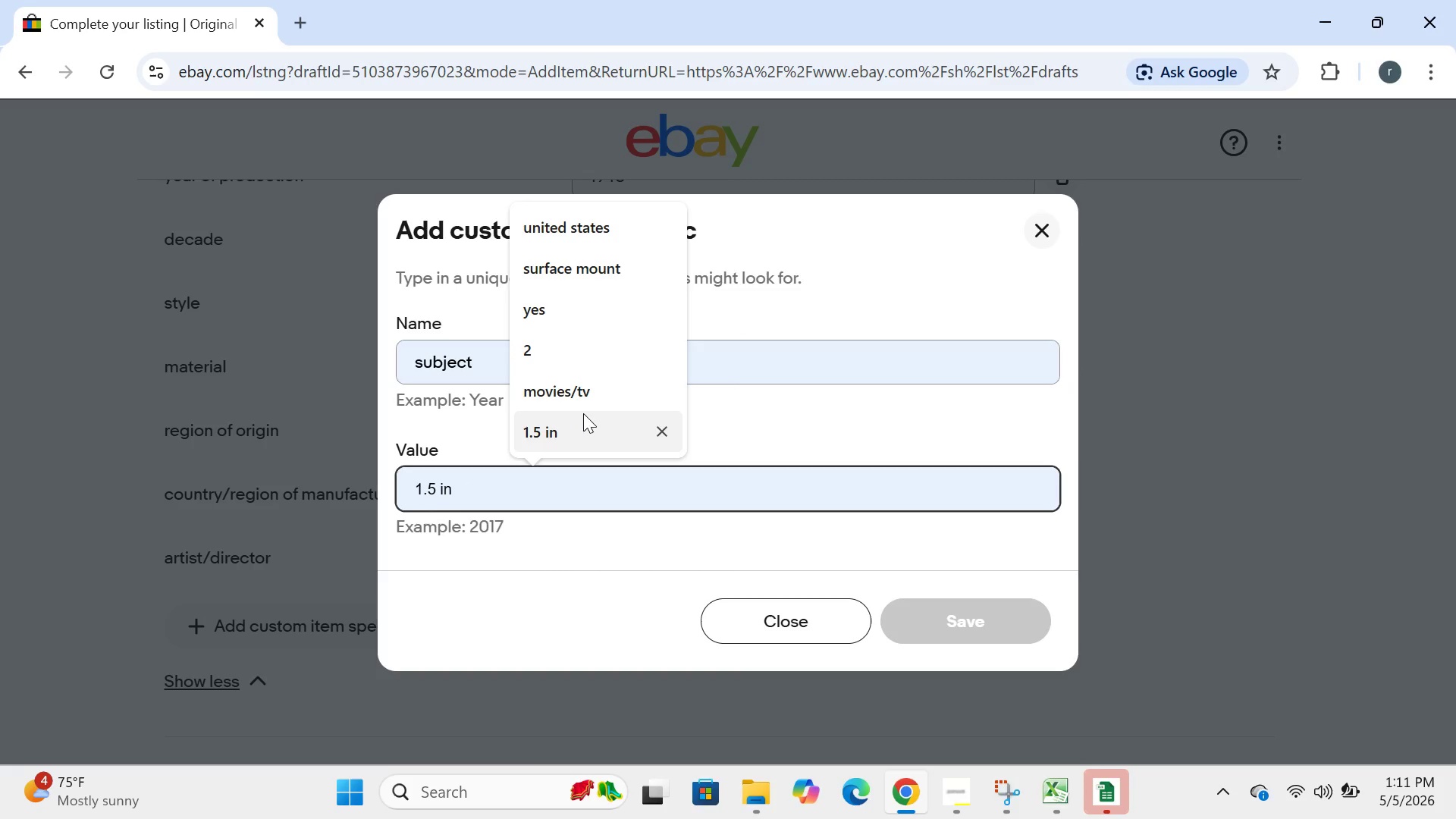 
left_click([600, 375])
 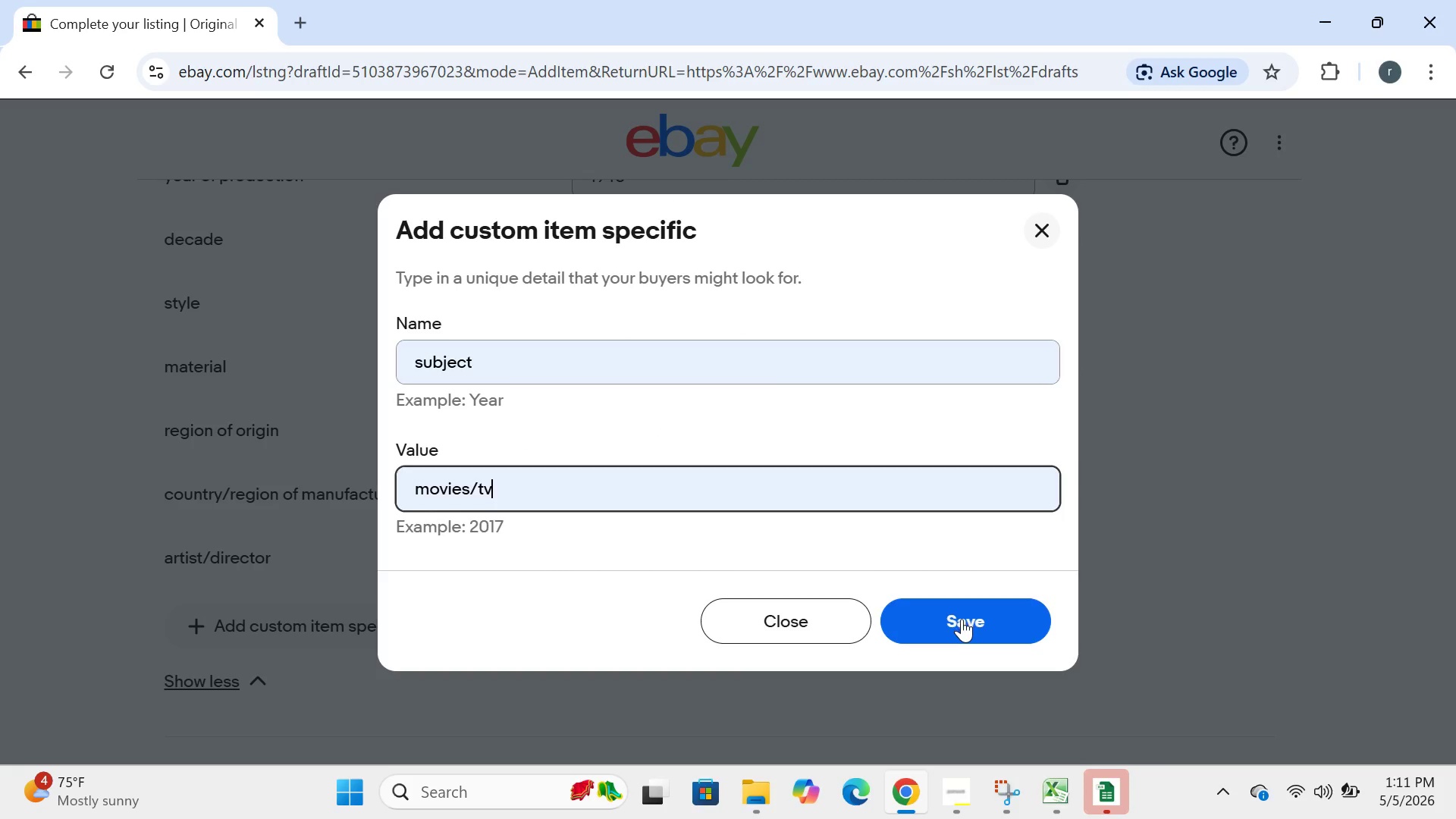 
left_click([962, 617])
 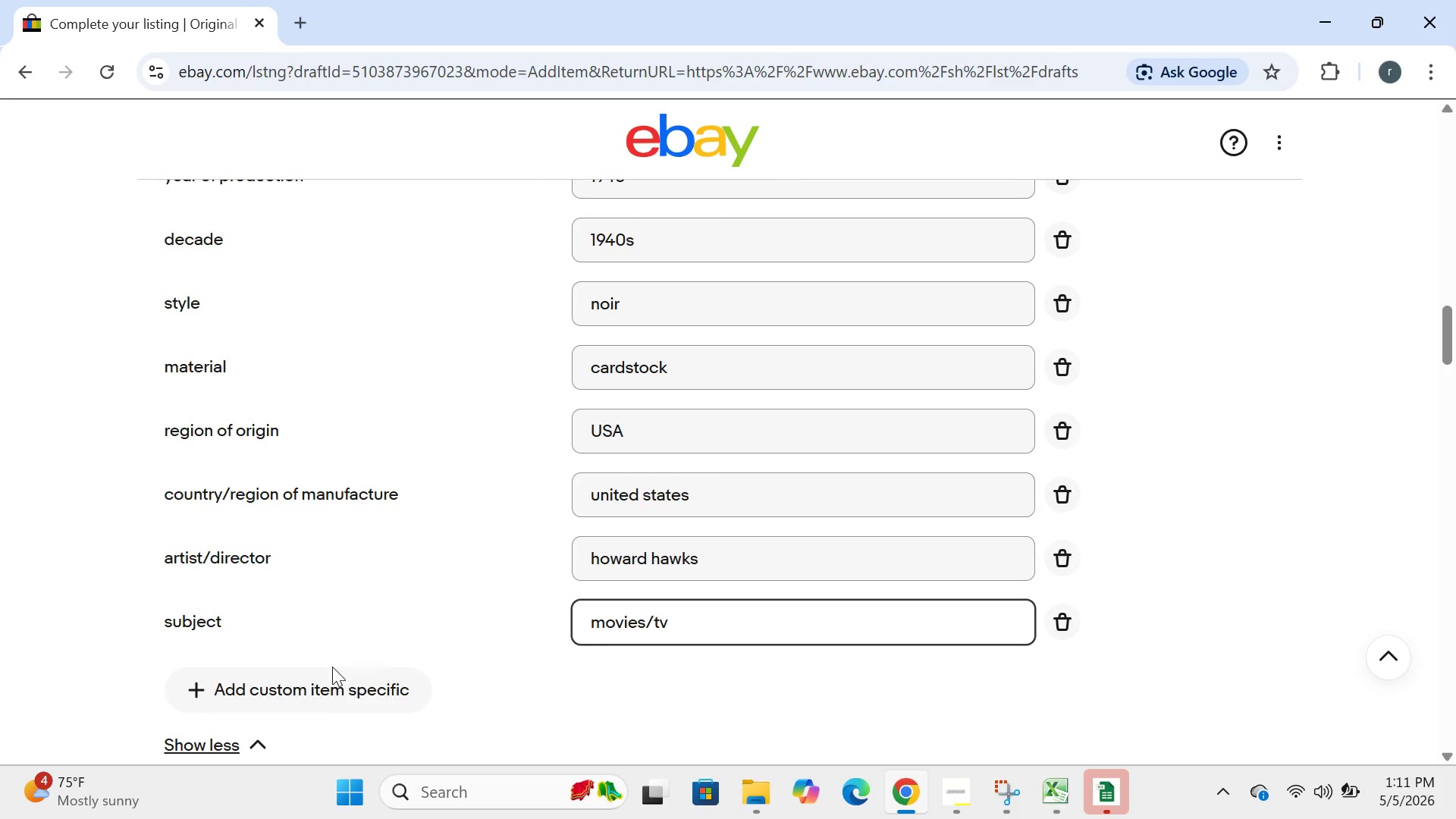 
left_click([333, 692])
 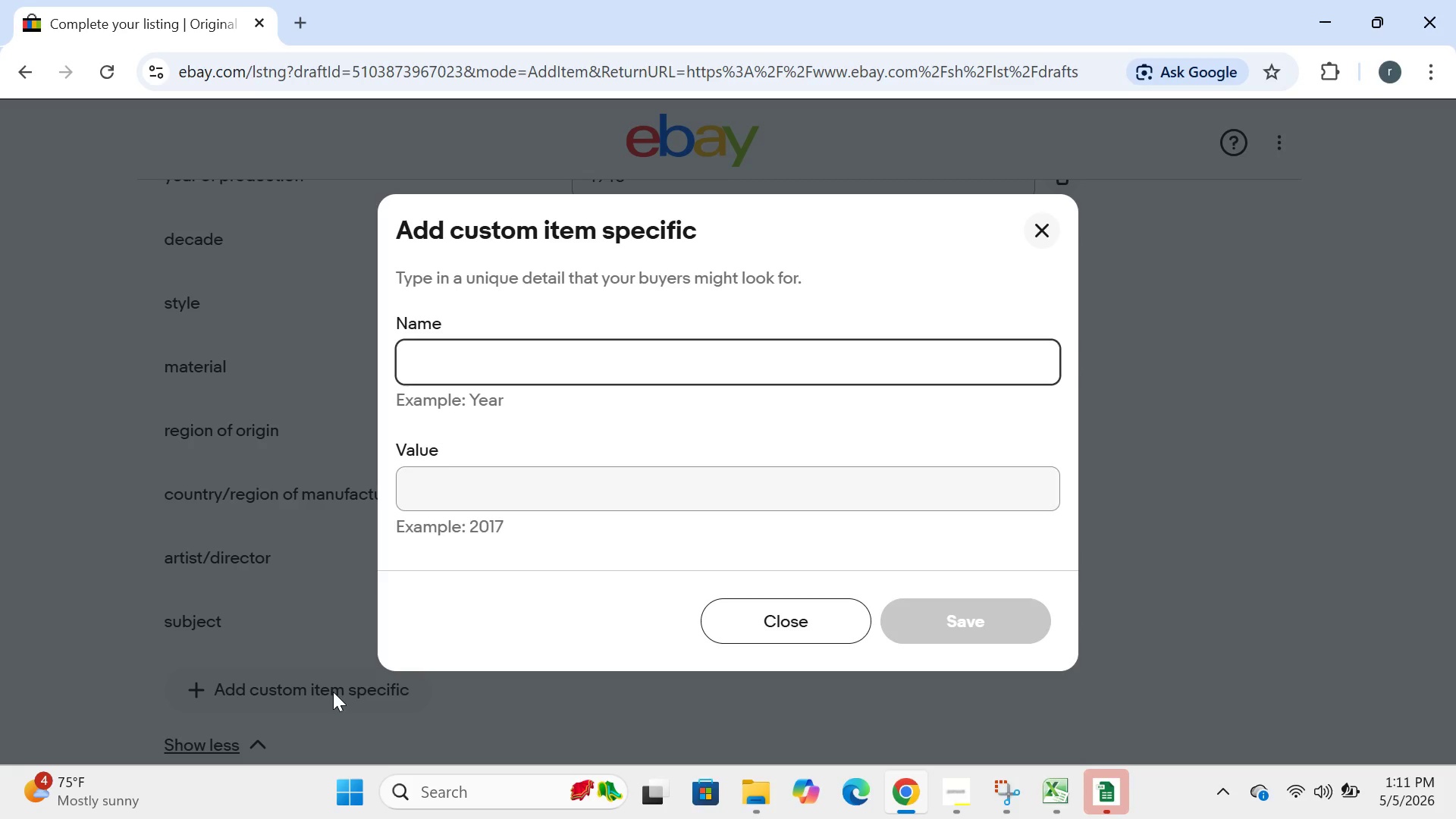 
type(type)
 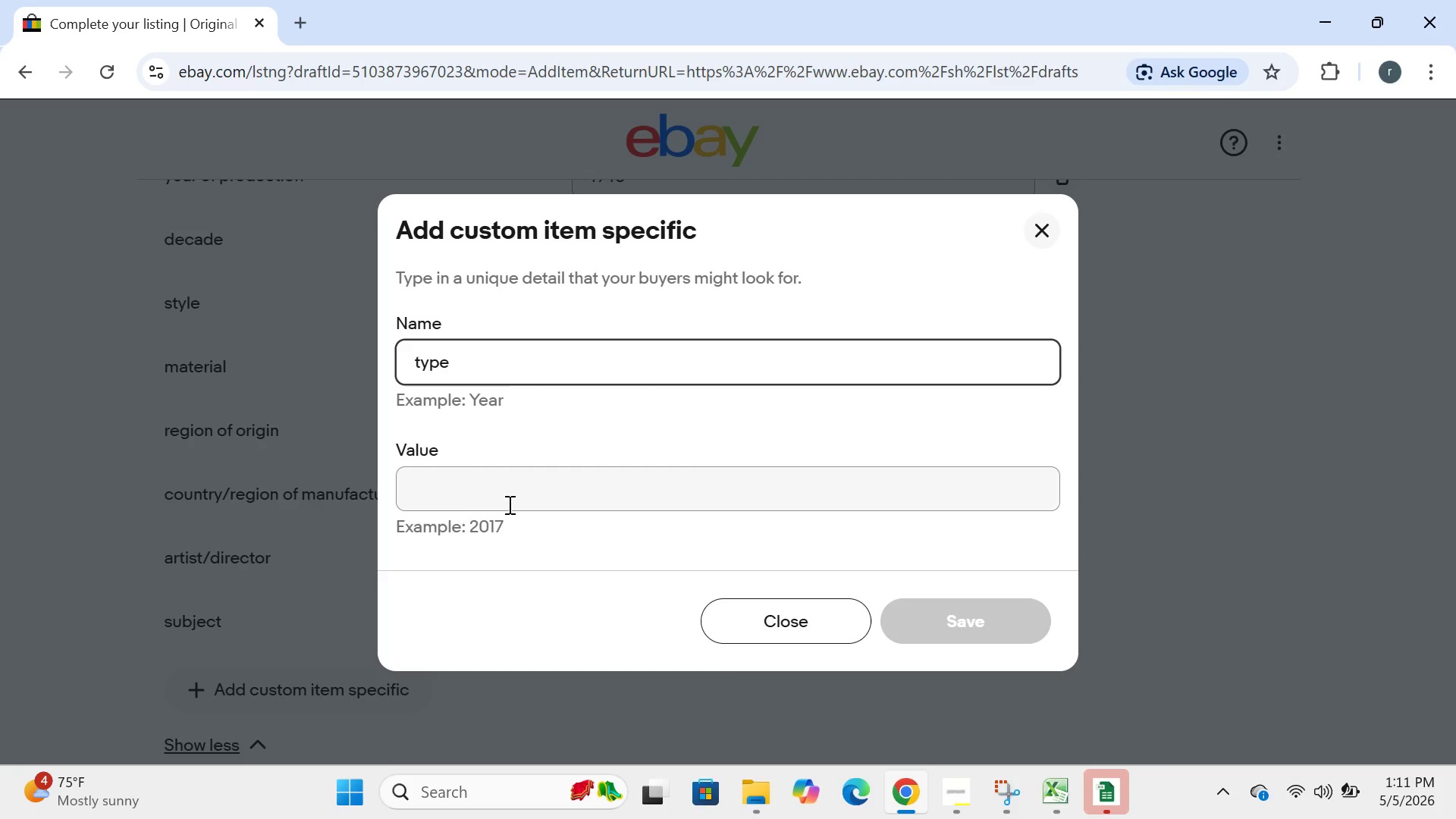 
left_click([508, 504])
 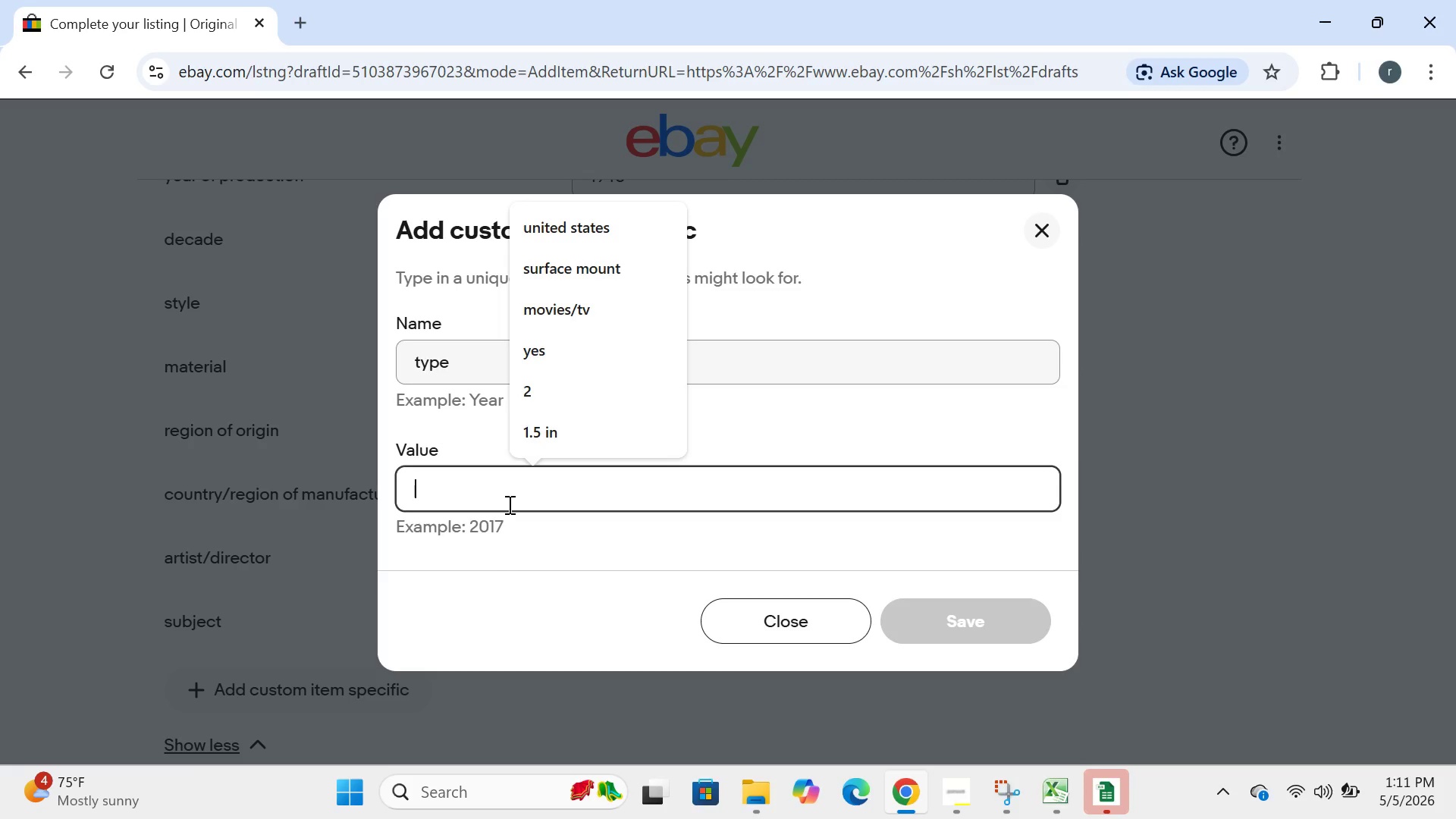 
type(n)
key(Backspace)
type(lobby card.)
key(Backspace)
type(/window card)
 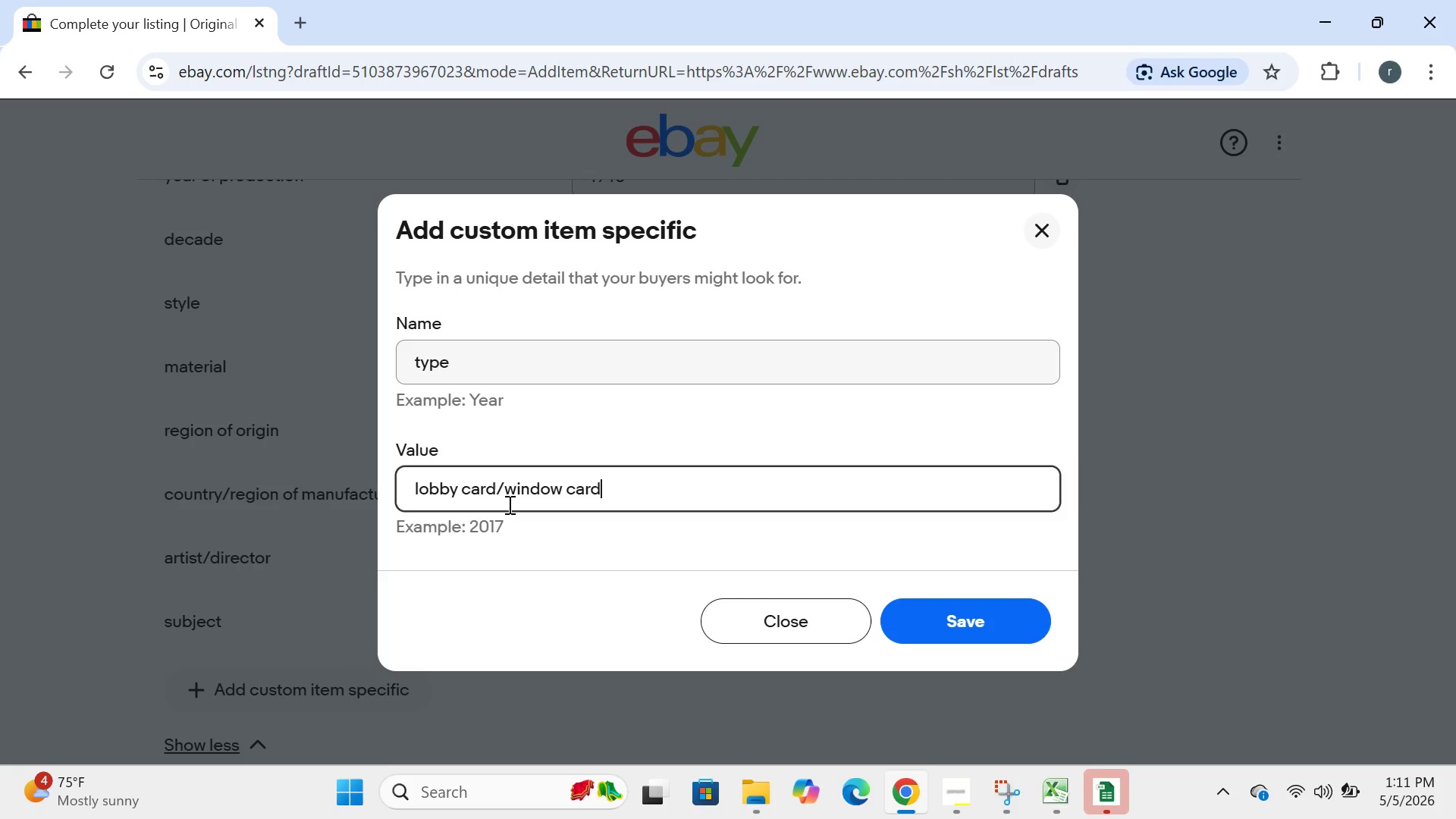 
key(Enter)
 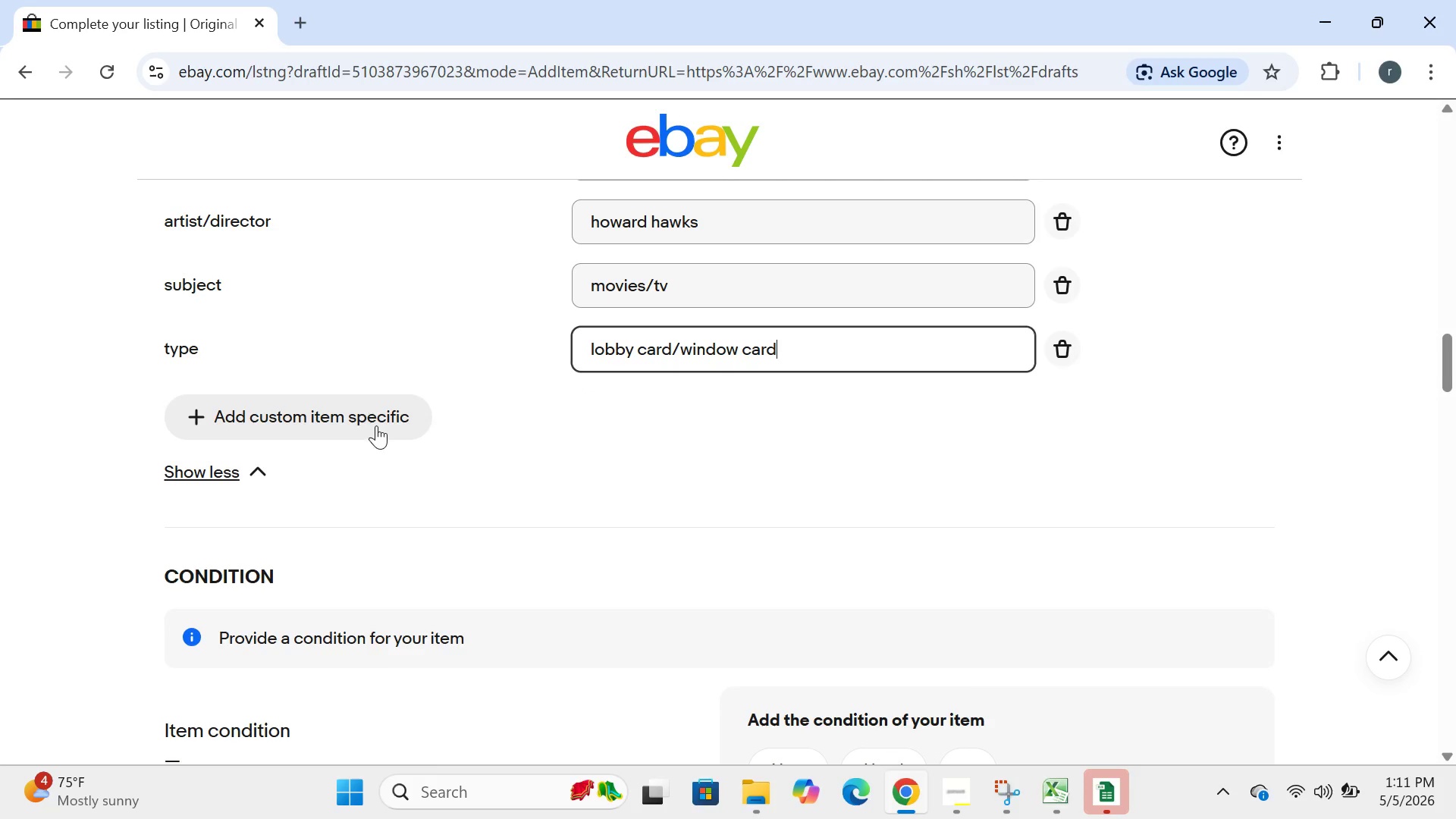 
left_click([369, 410])
 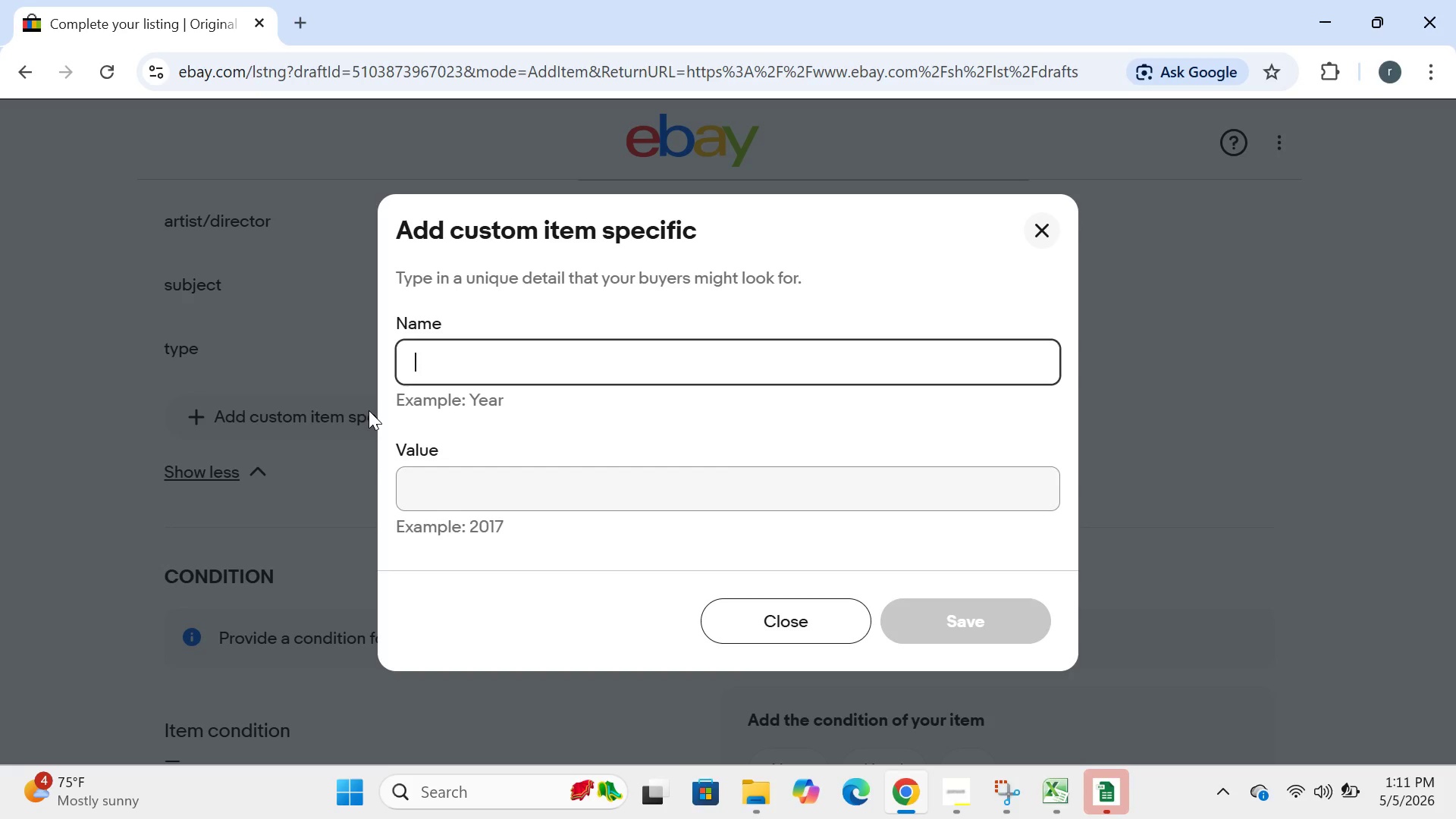 
type(framing)
 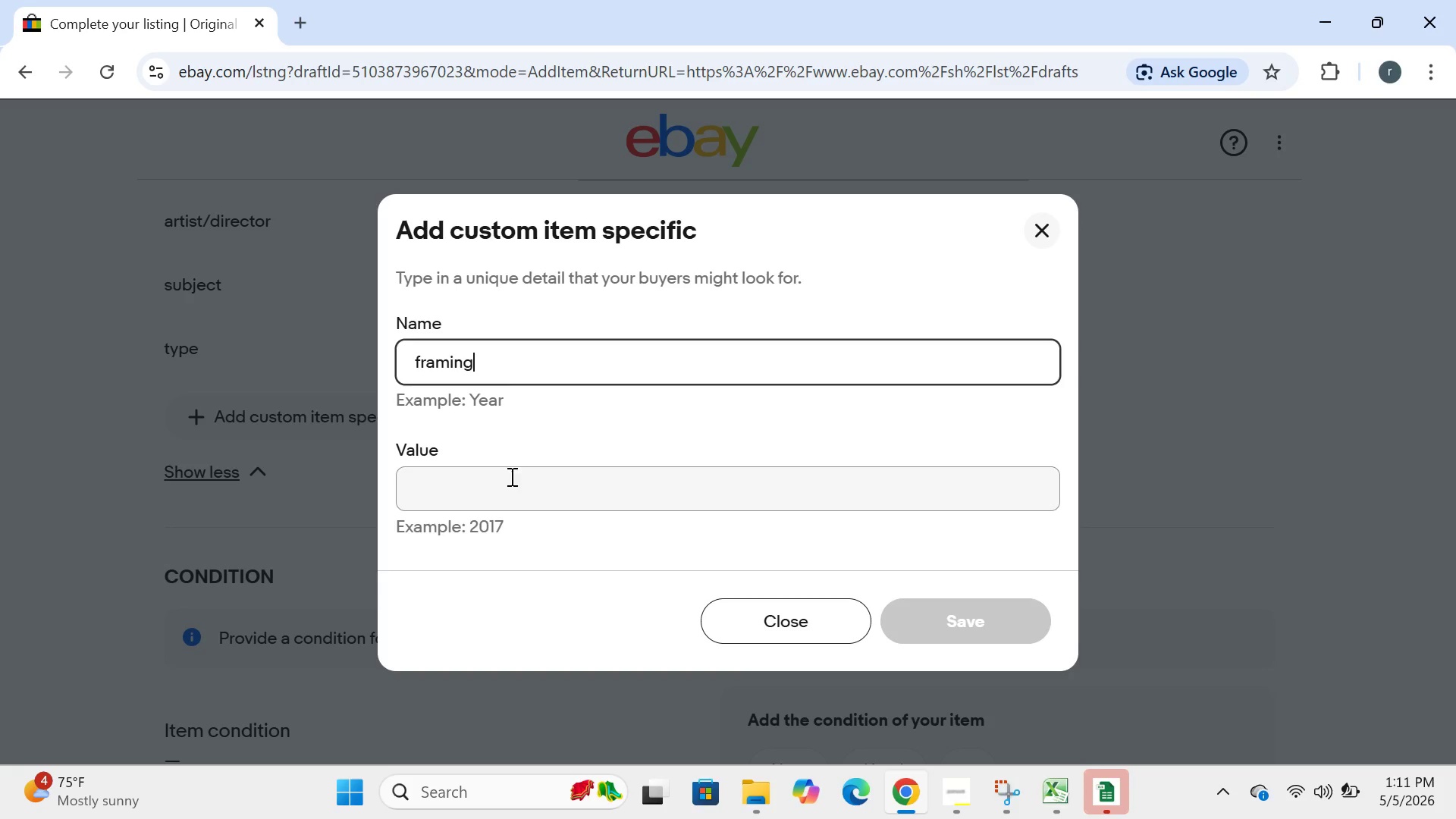 
left_click([510, 484])
 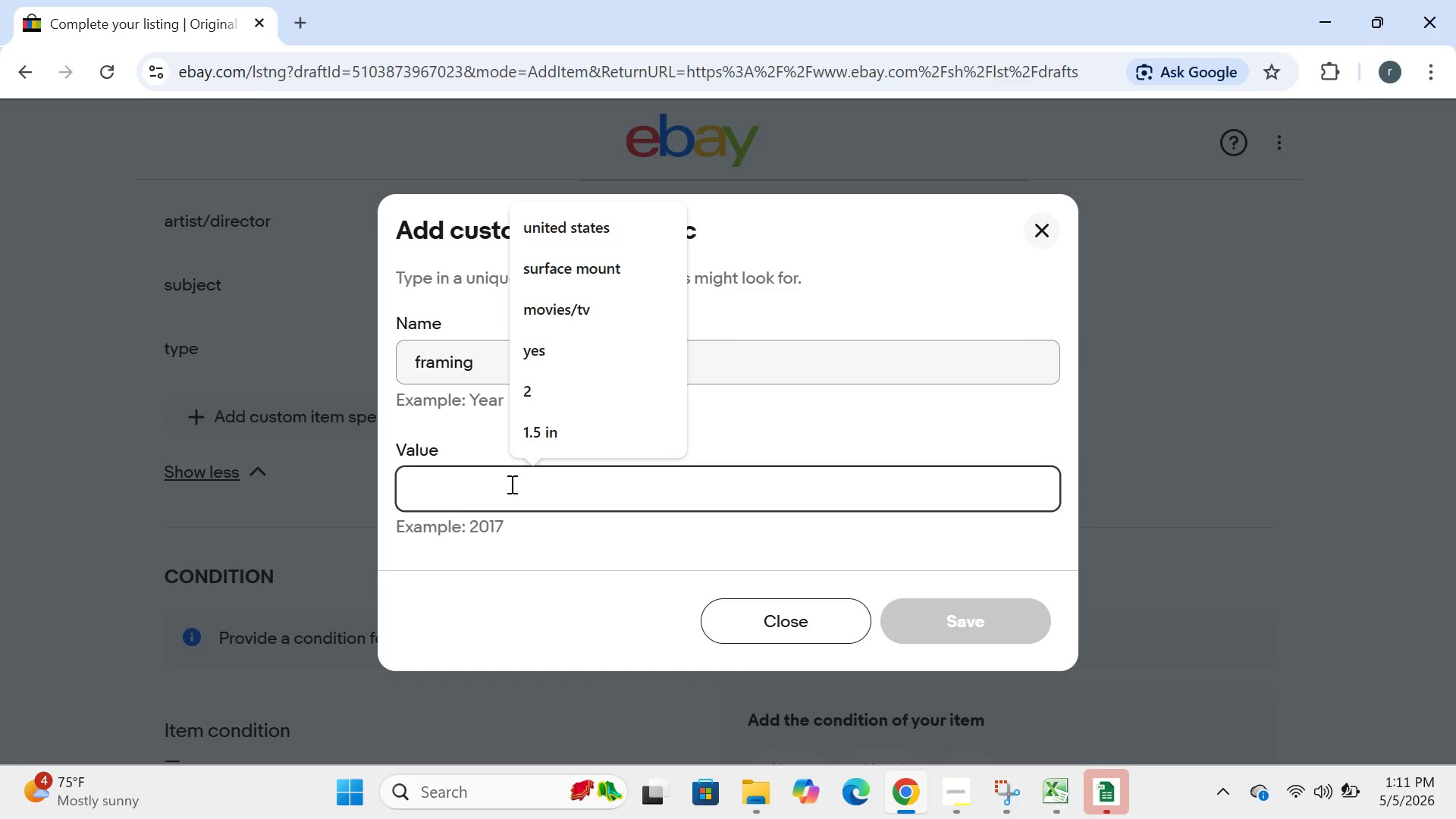 
type(unframed)
 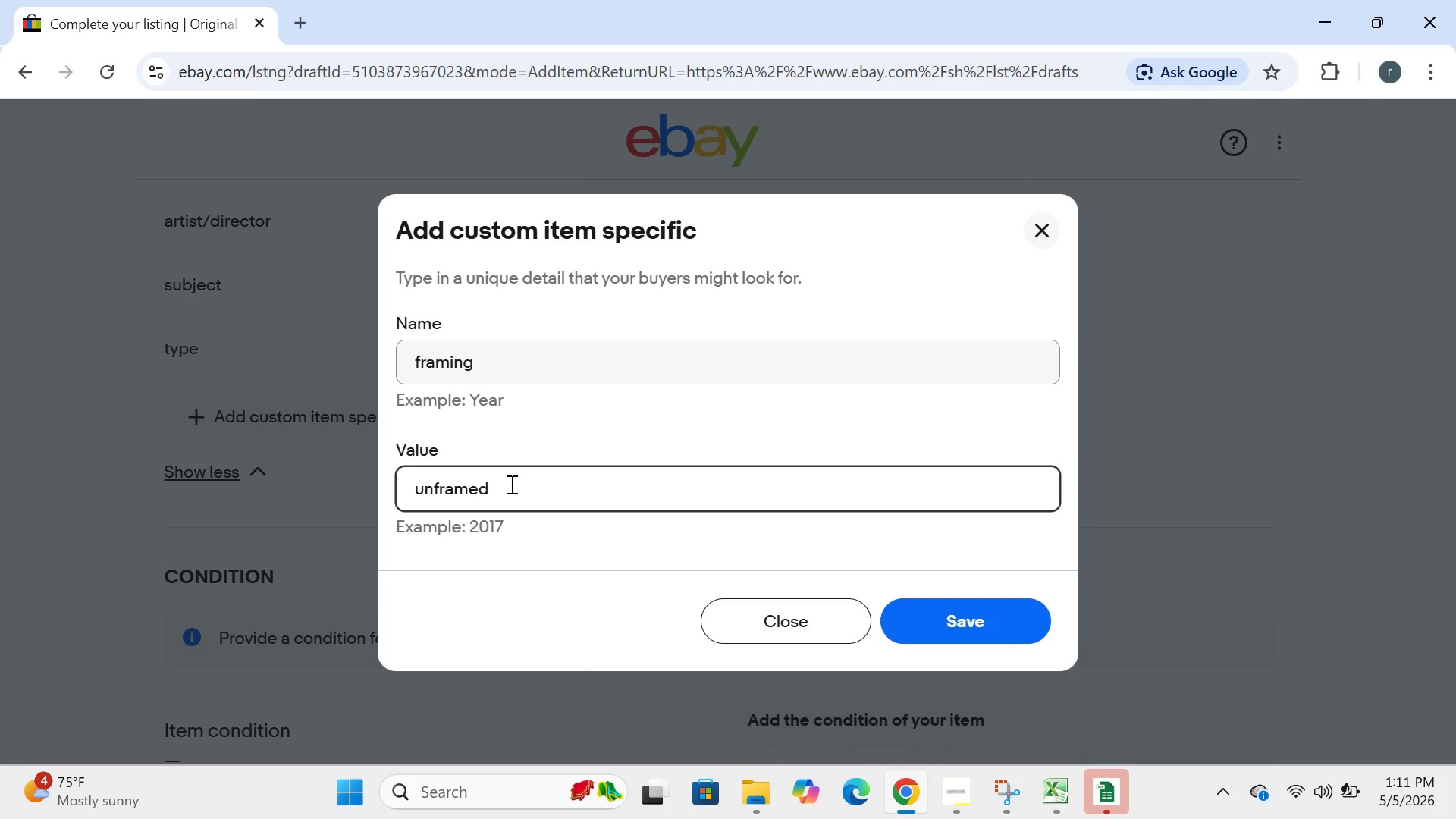 
key(Enter)
 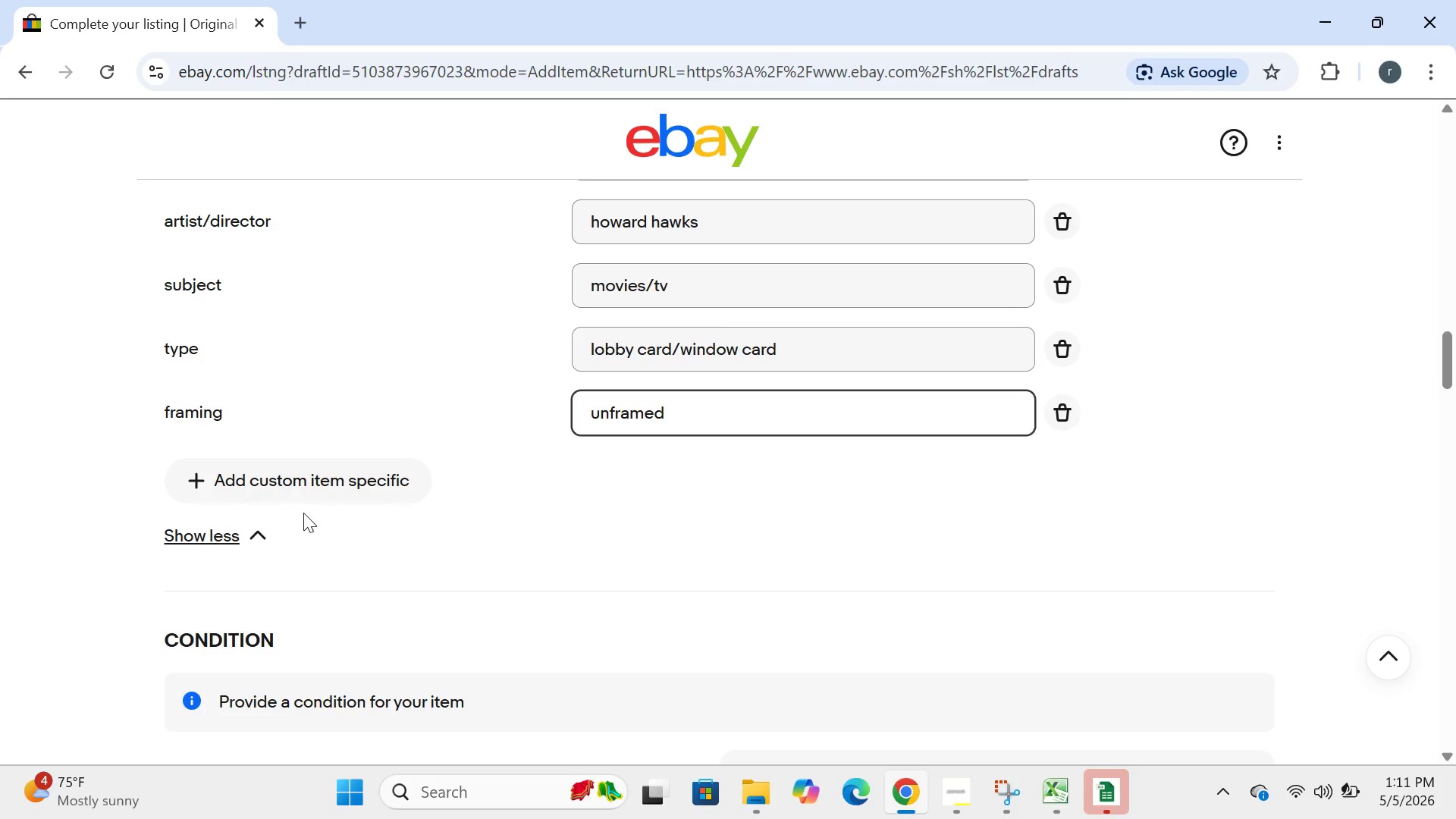 
left_click([316, 482])
 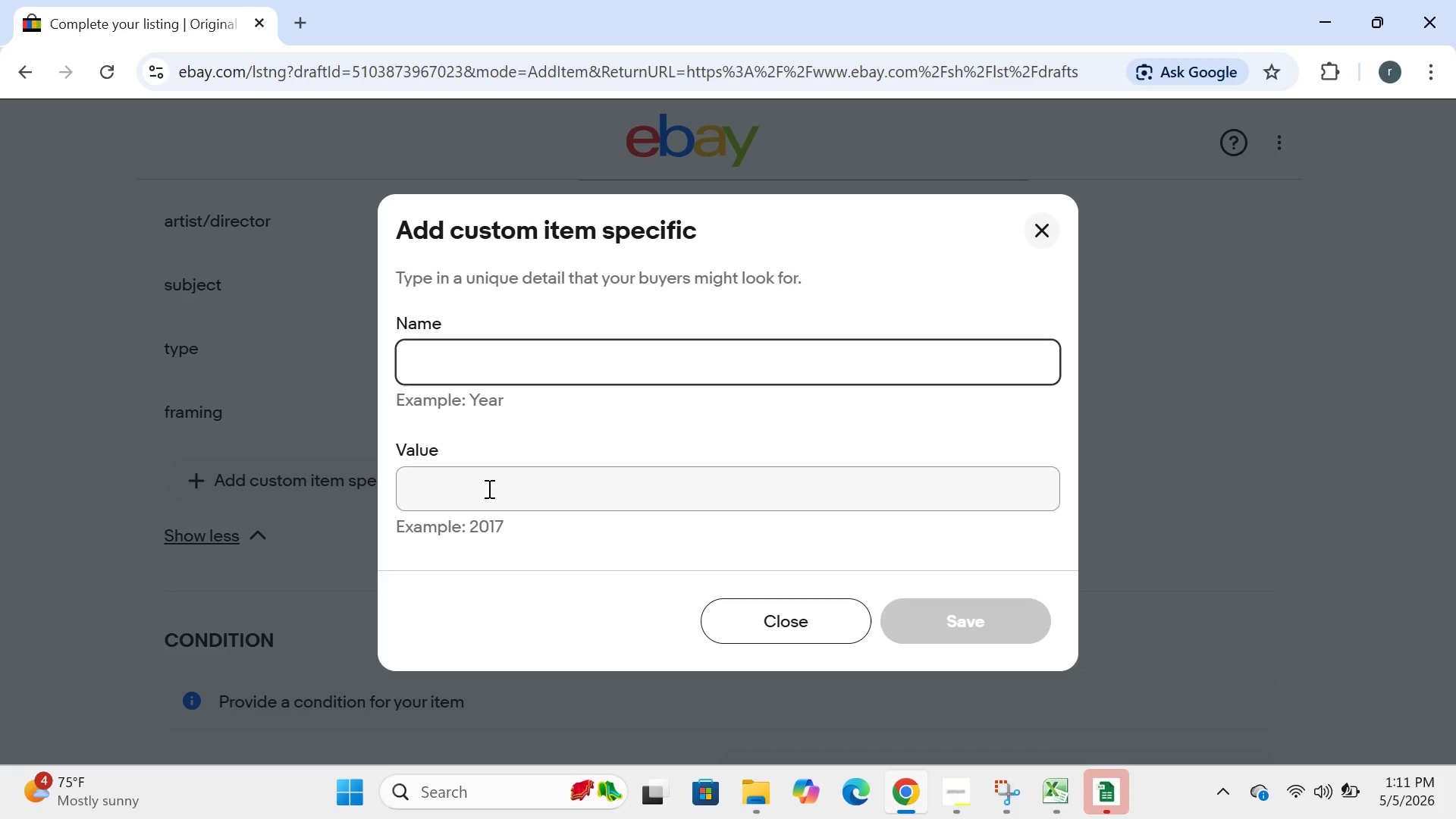 
type(condition)
 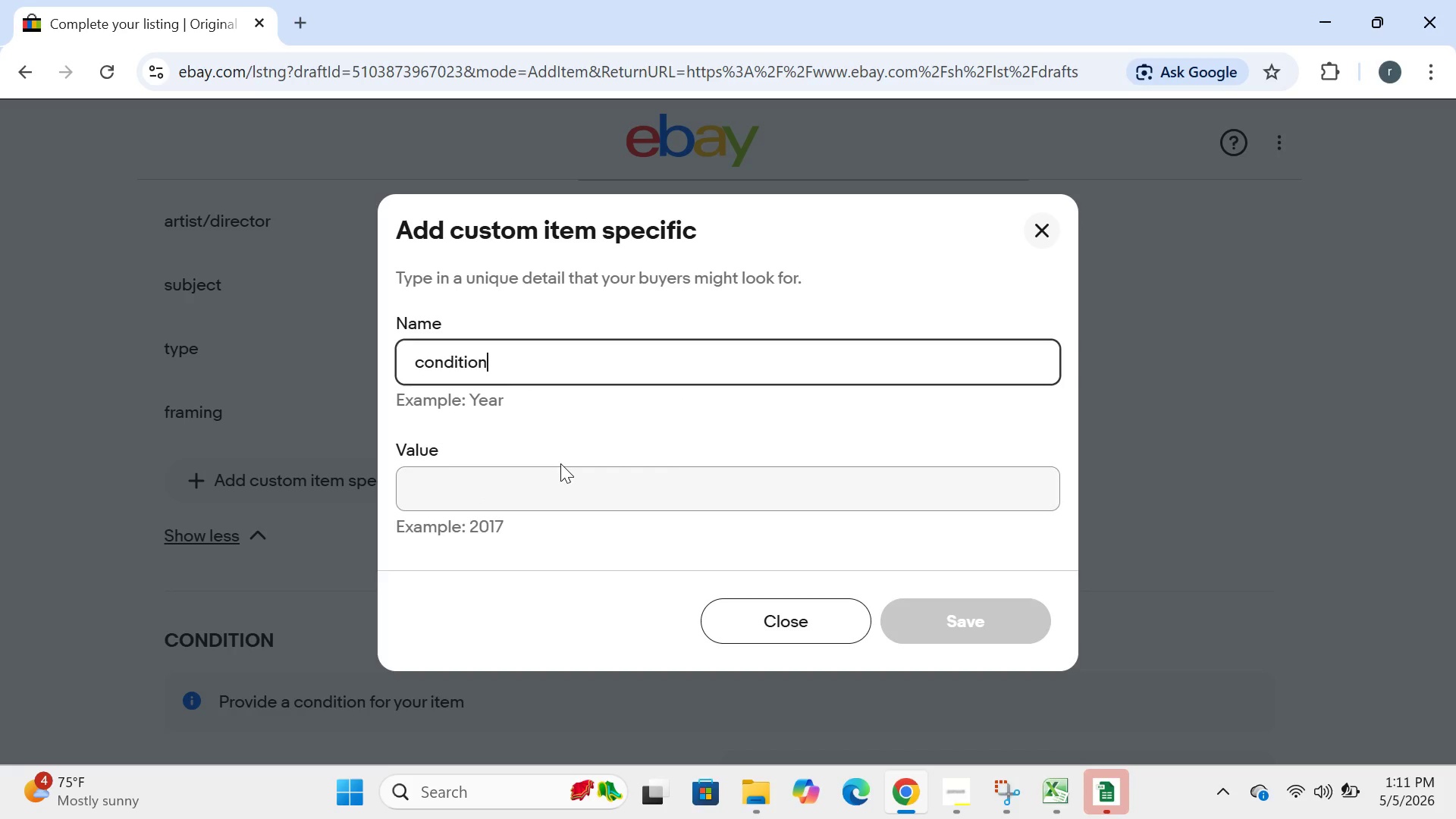 
type((B))
 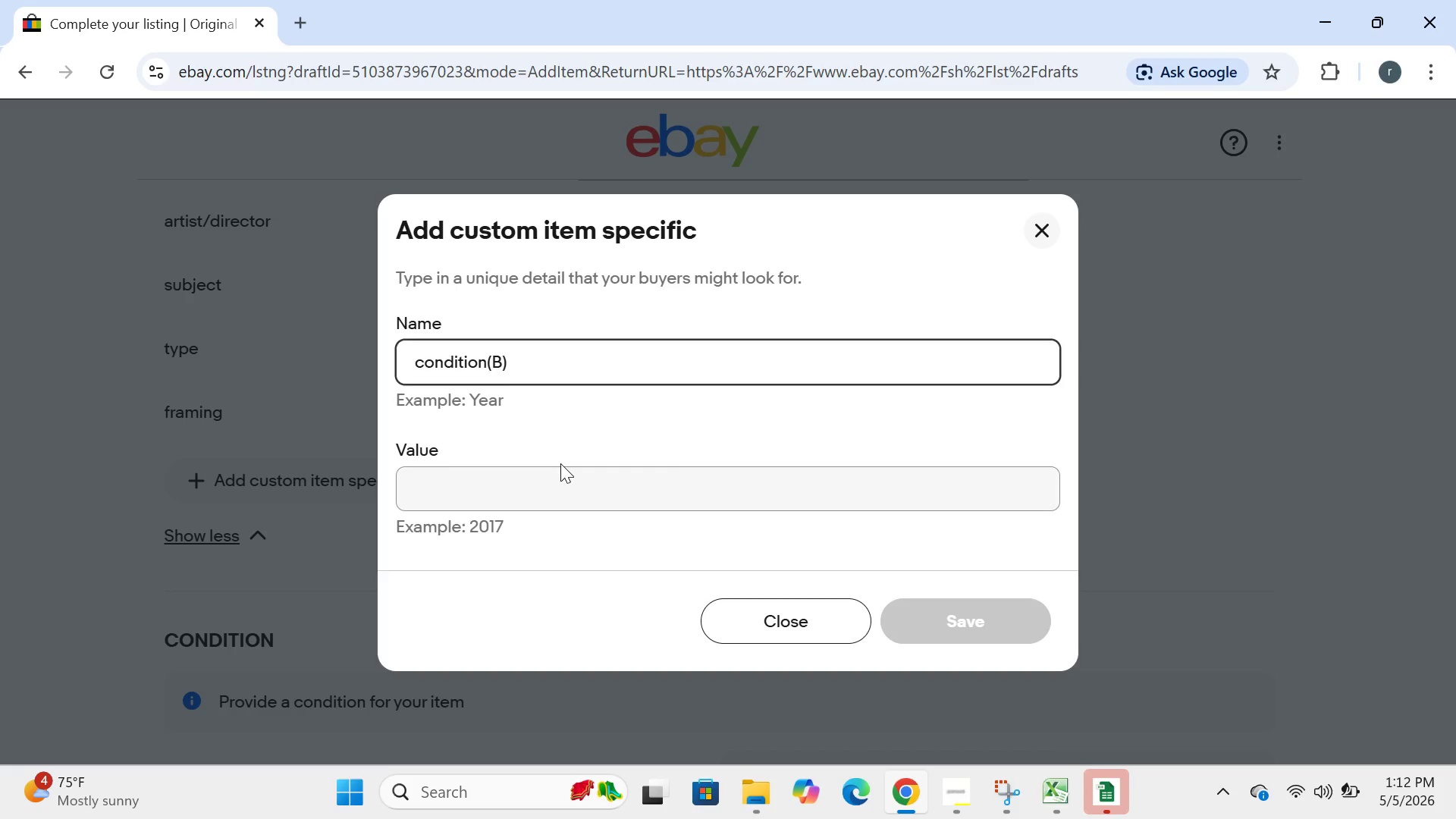 
hold_key(key=CapsLock, duration=0.34)
 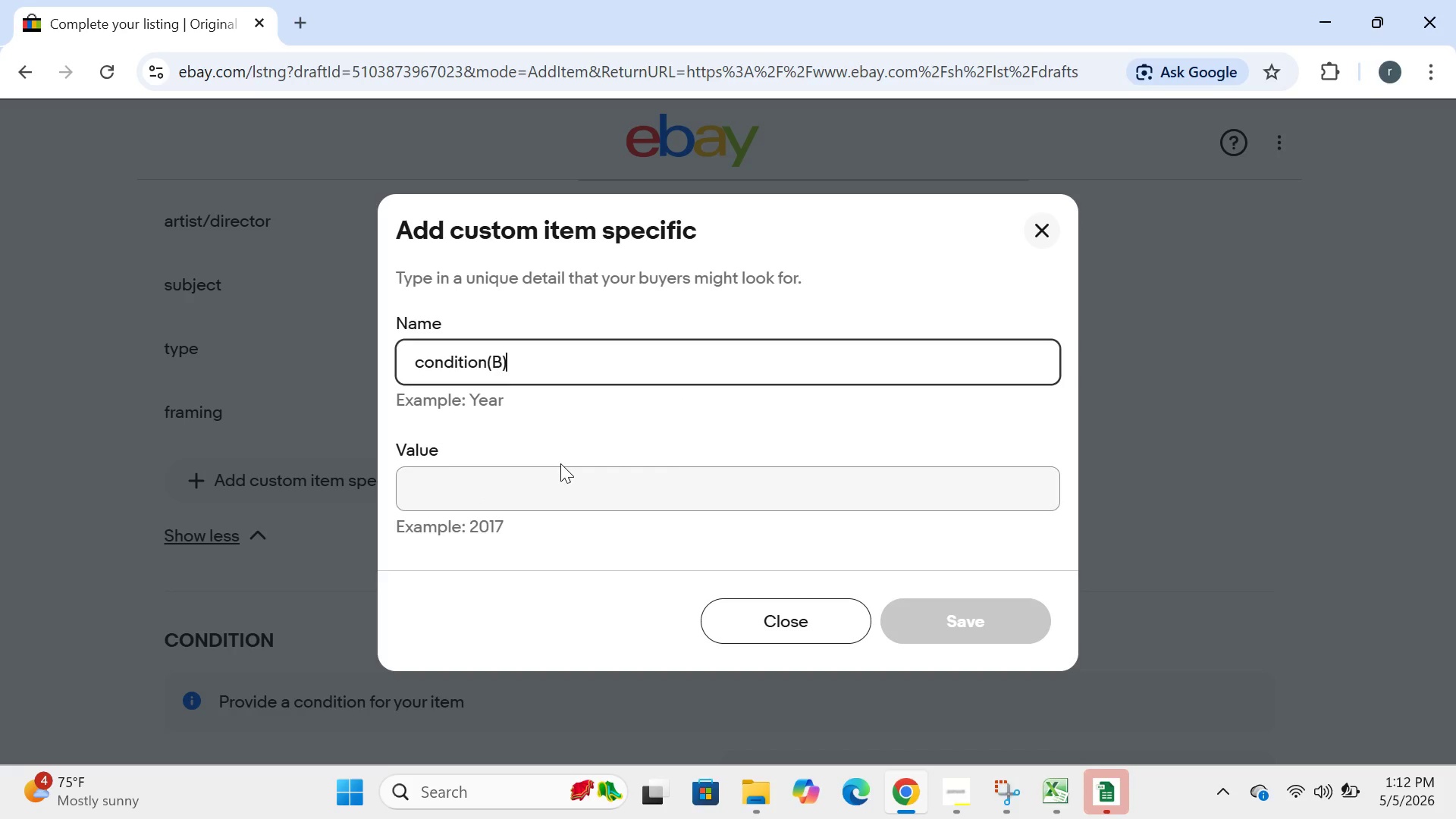 
left_click([571, 474])
 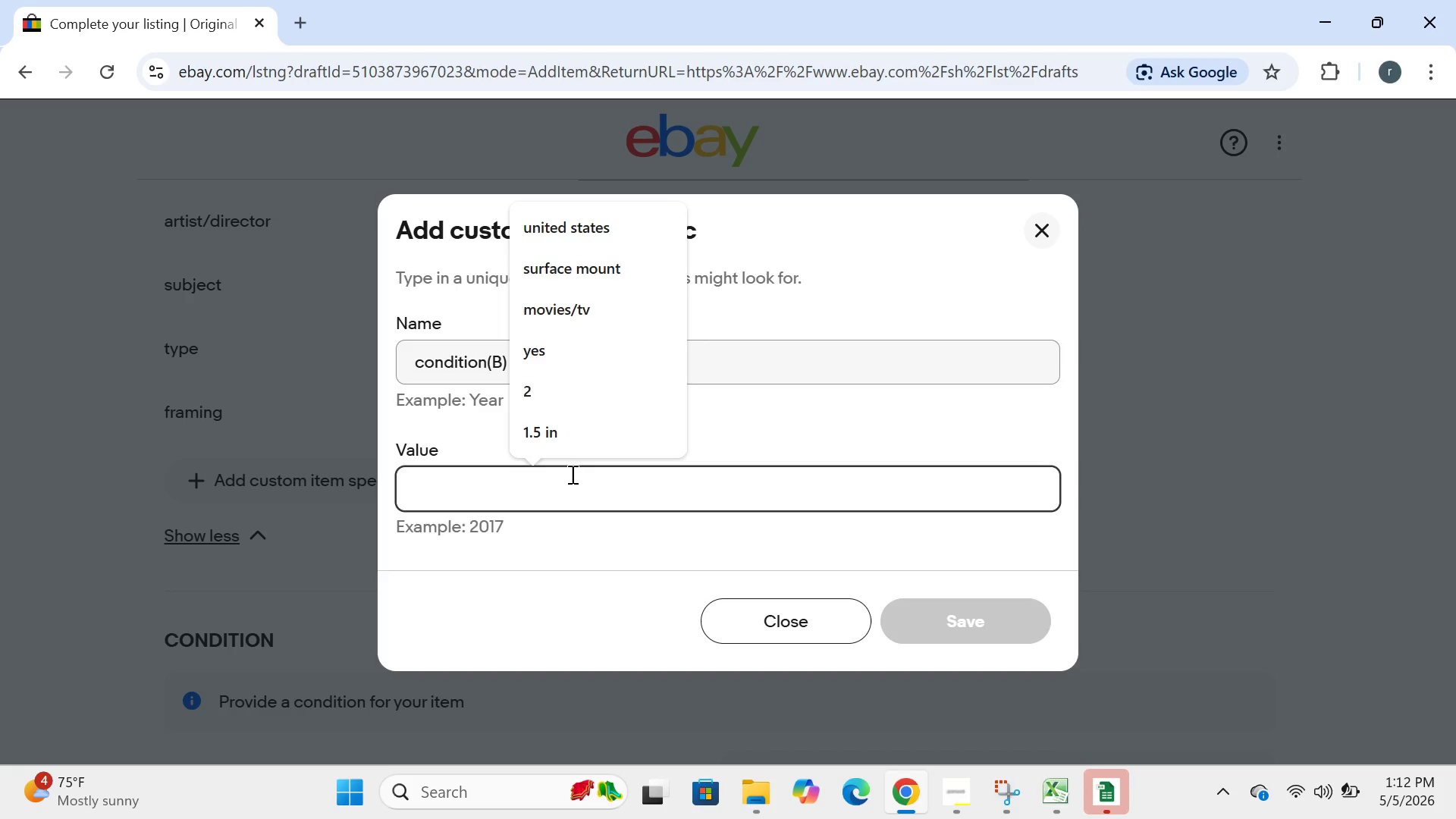 
type(good))
key(Backspace)
type((B))
 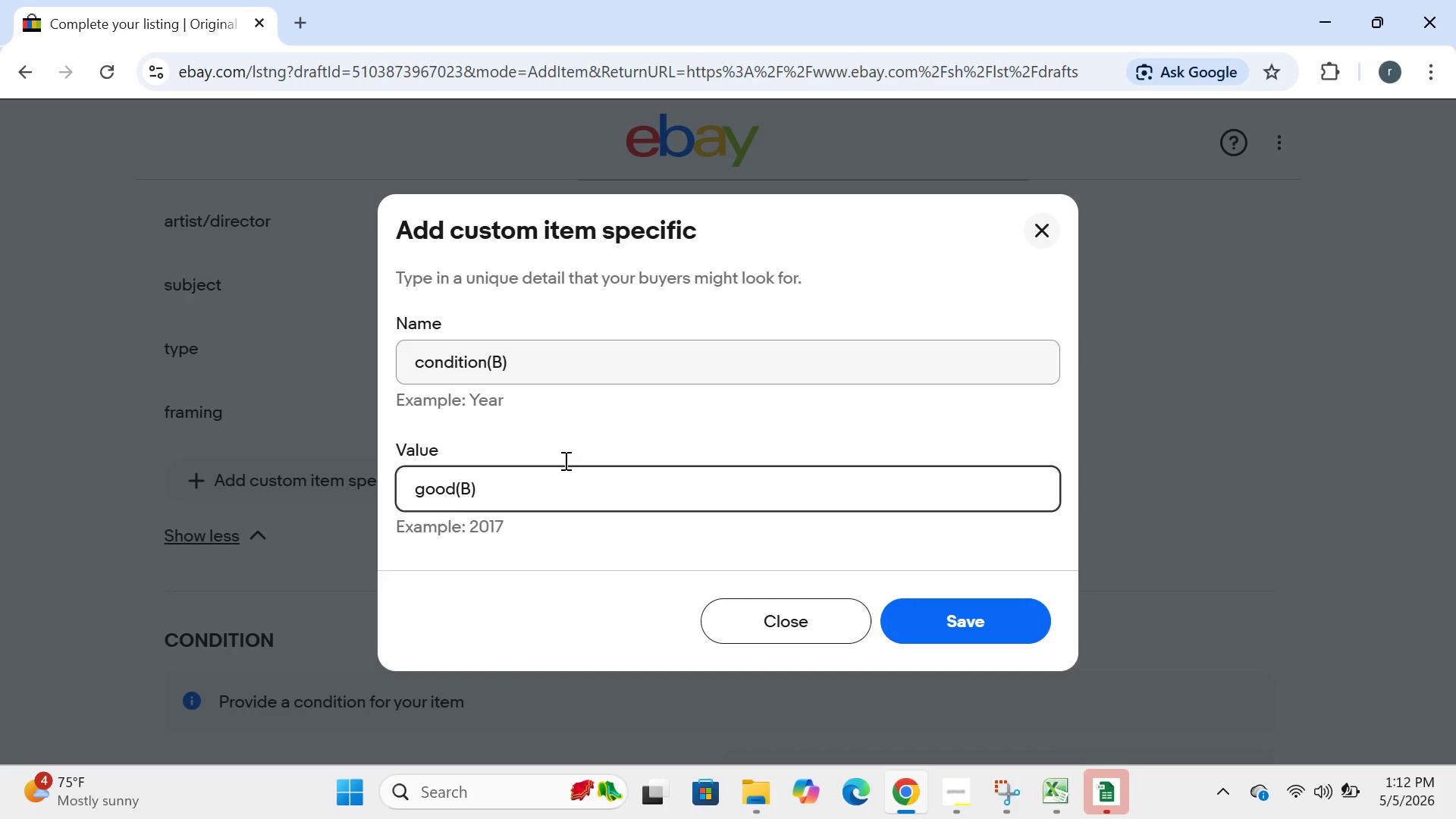 
left_click([545, 375])
 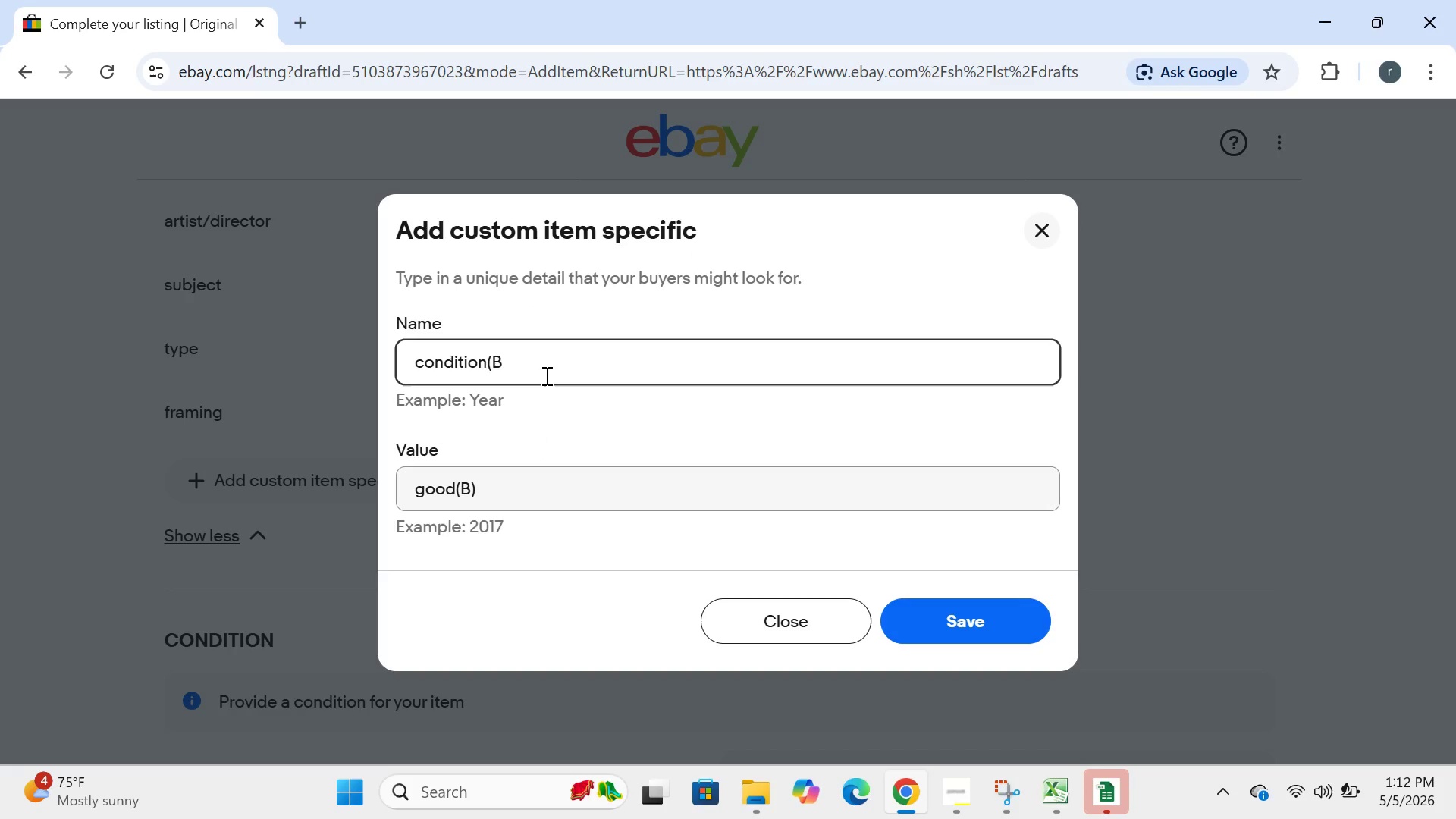 
key(Backspace)
 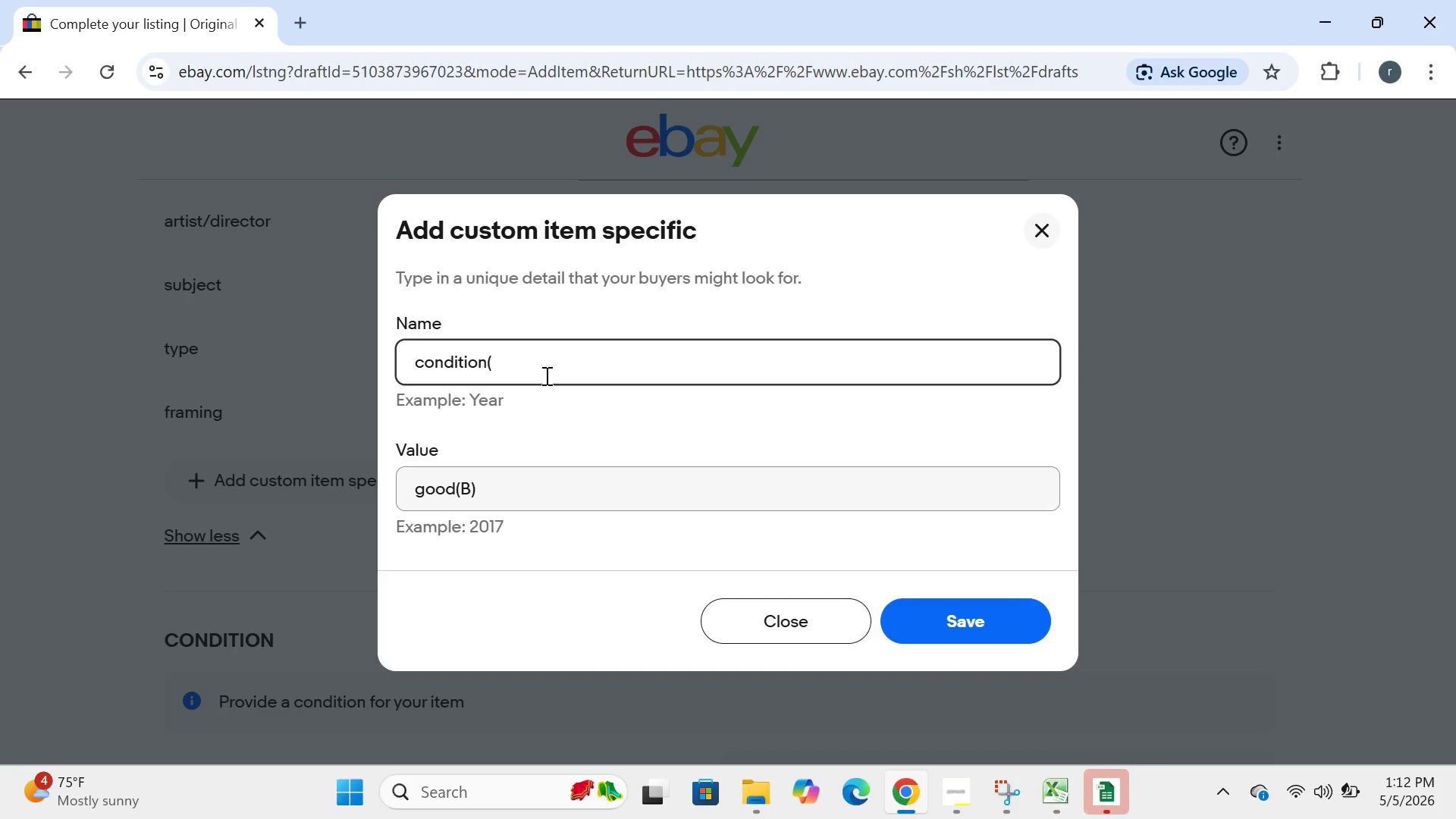 
key(Backspace)
 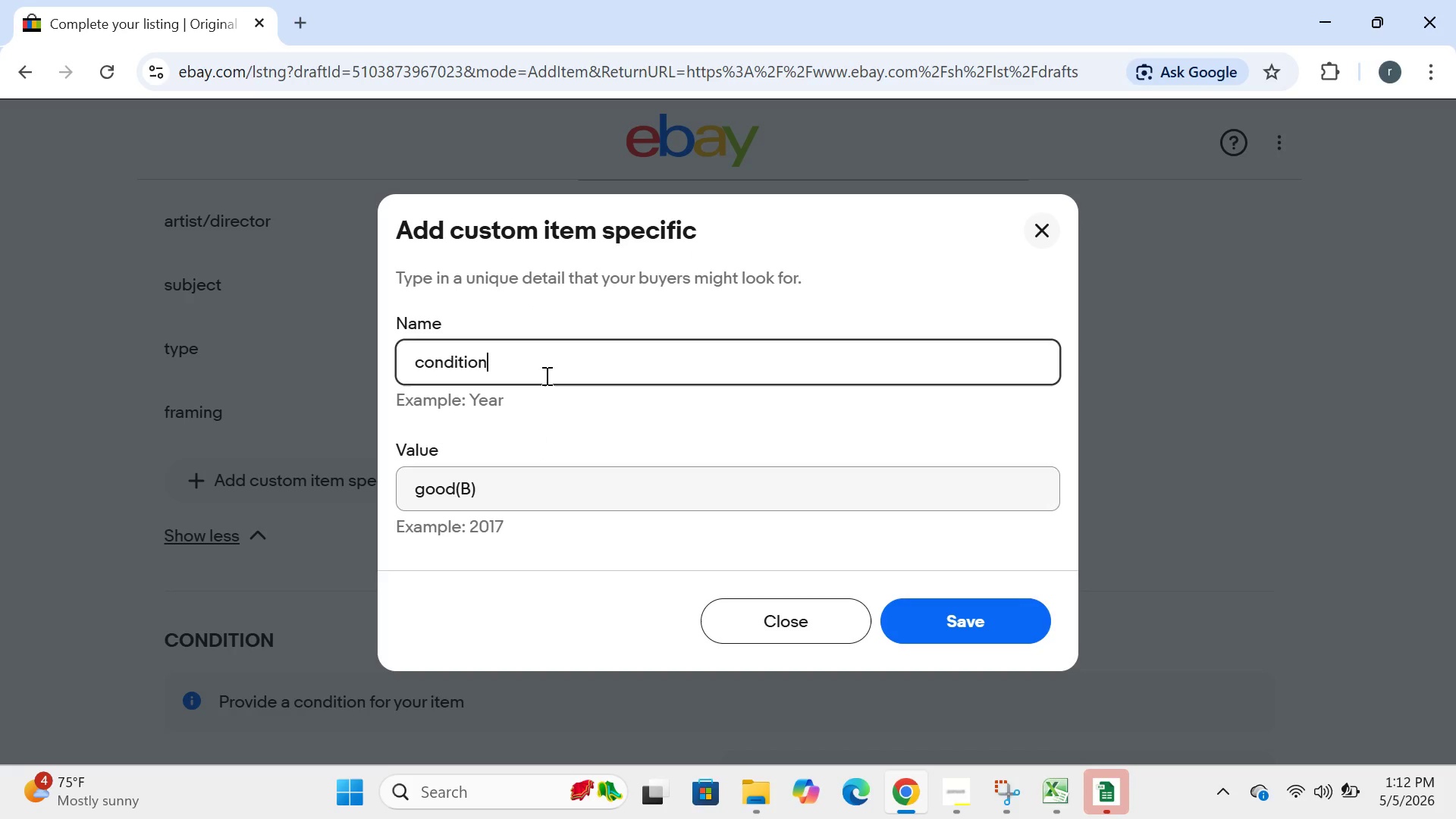 
key(Backspace)
 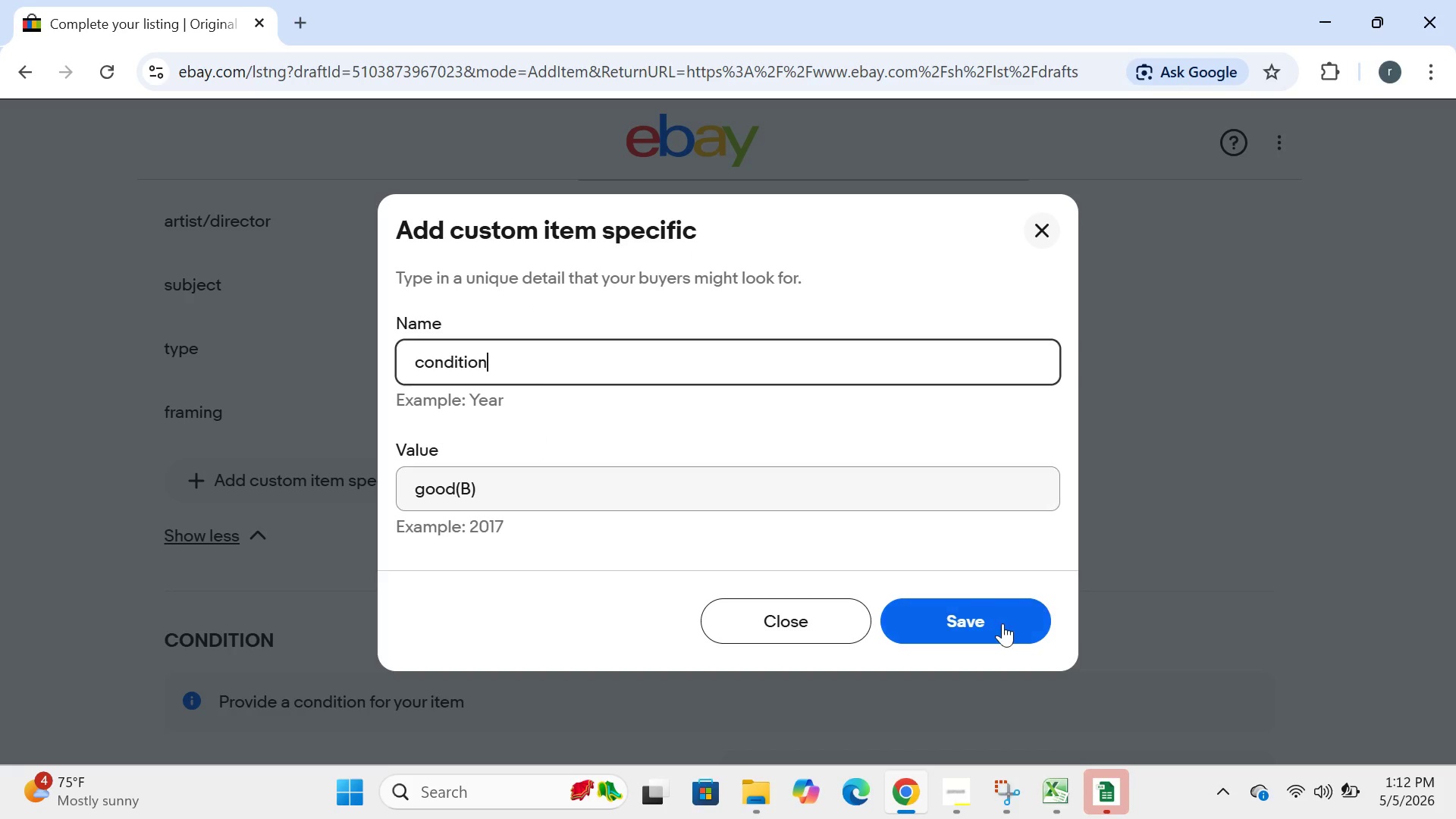 
left_click([998, 625])
 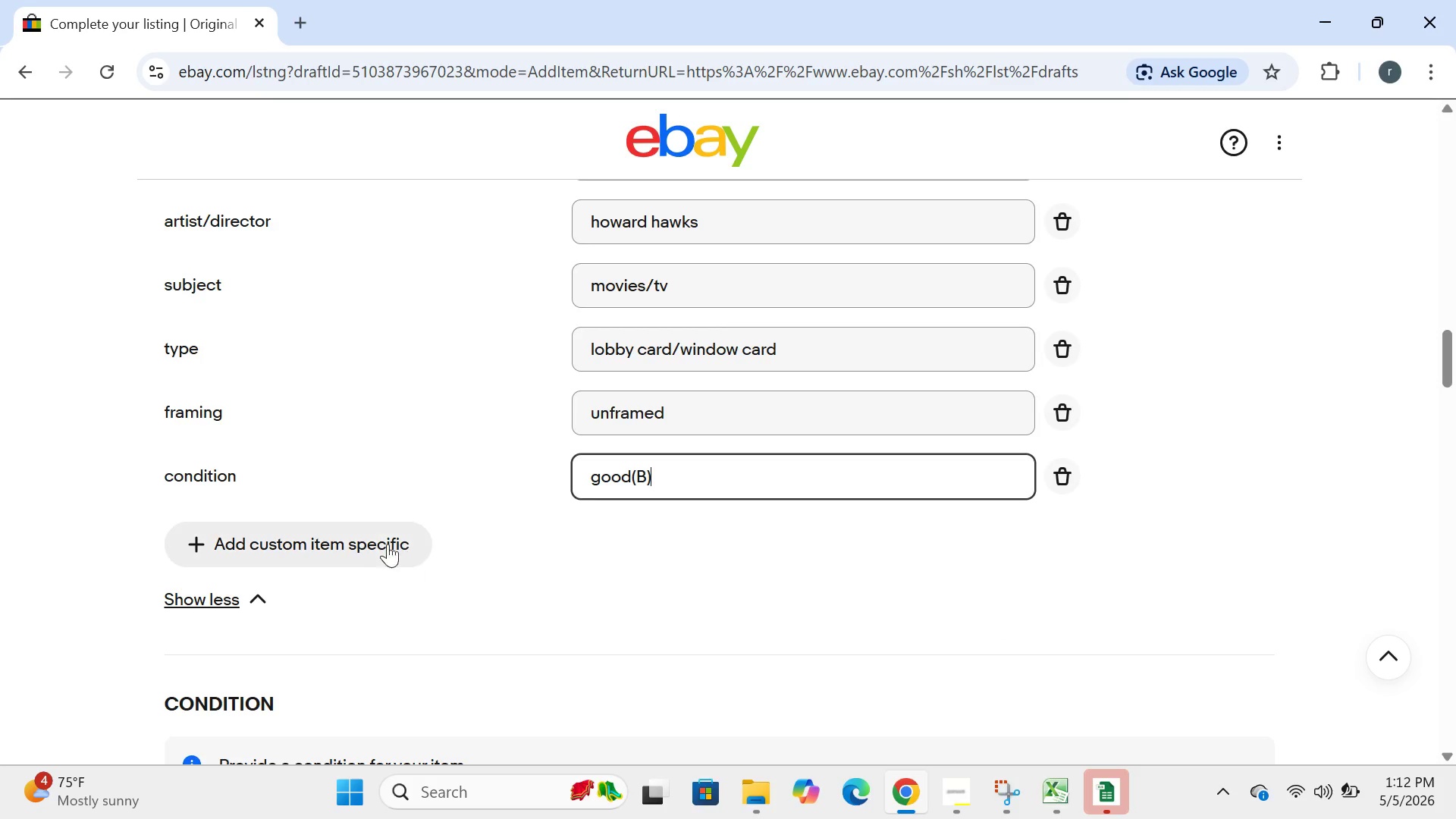 
left_click([375, 541])
 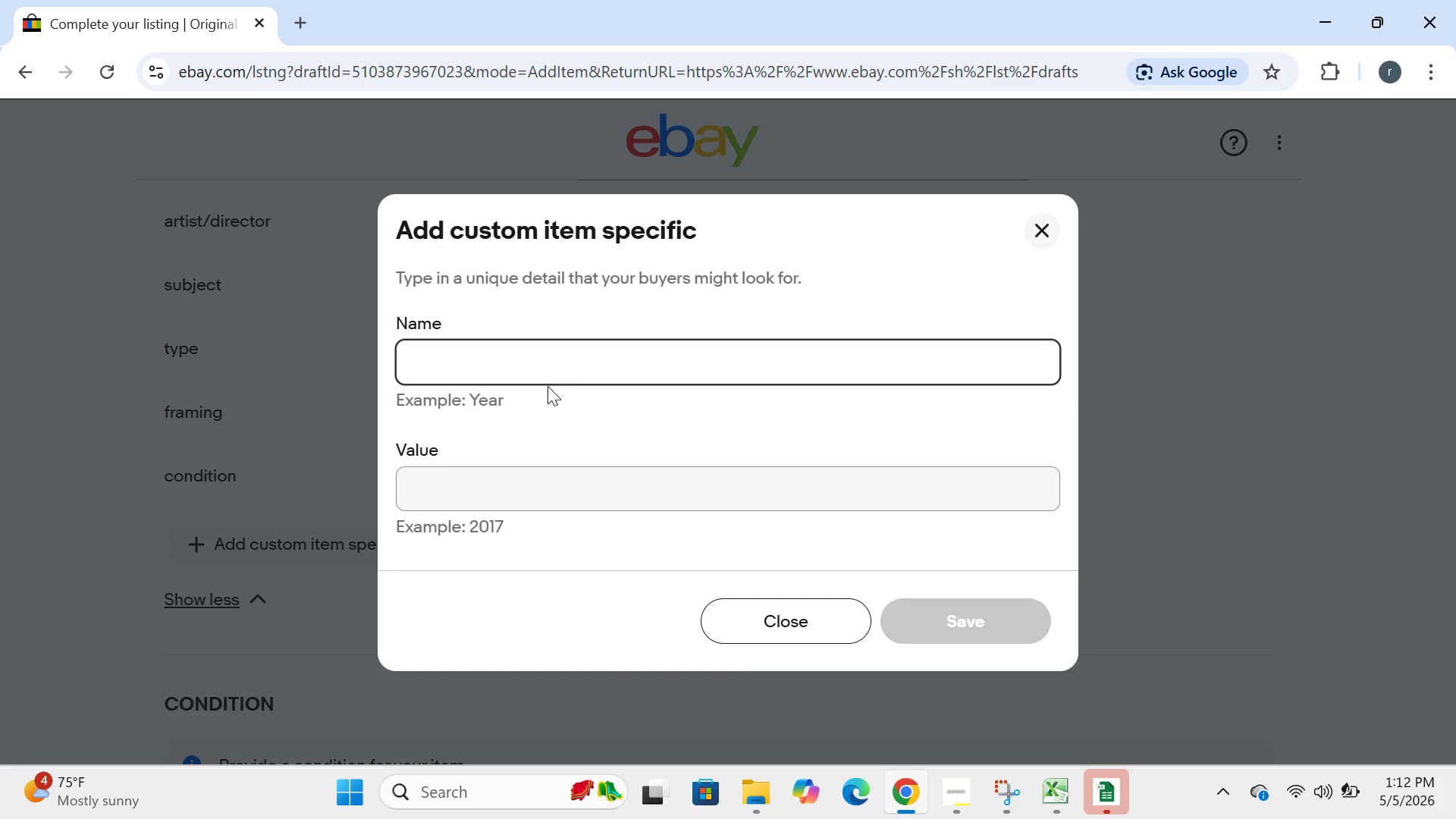 
type(dim)
 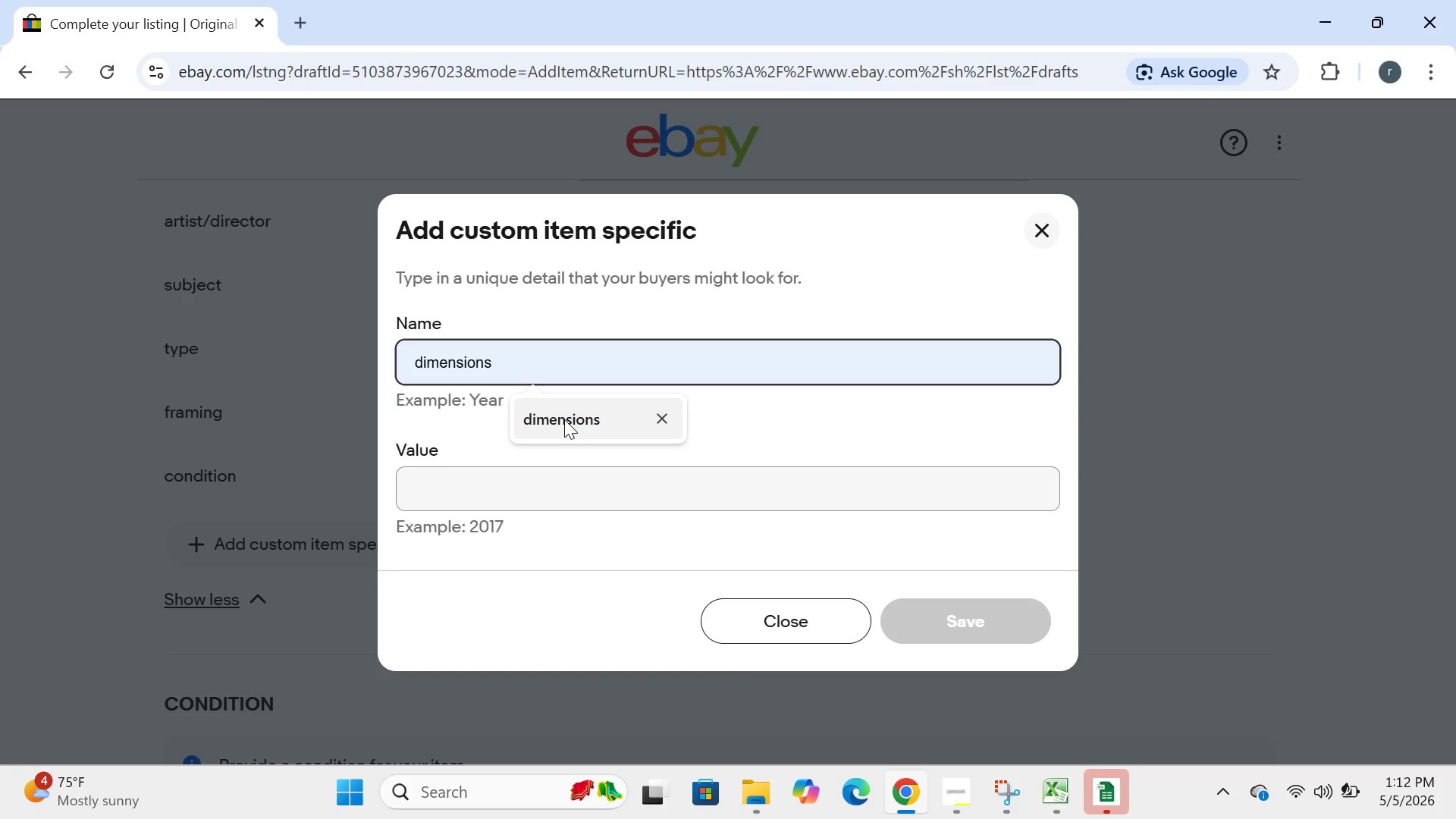 
left_click([564, 419])
 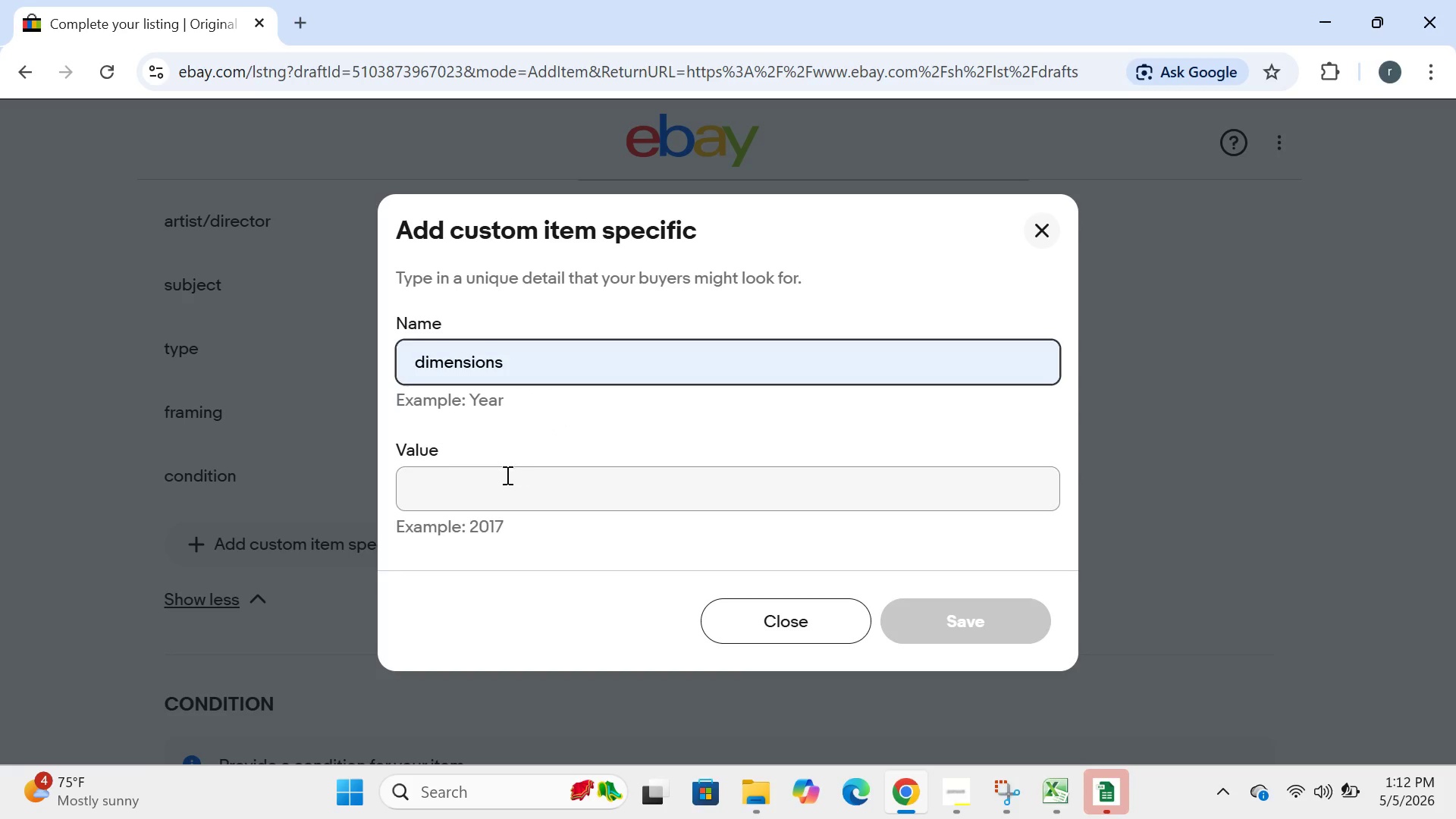 
left_click([506, 475])
 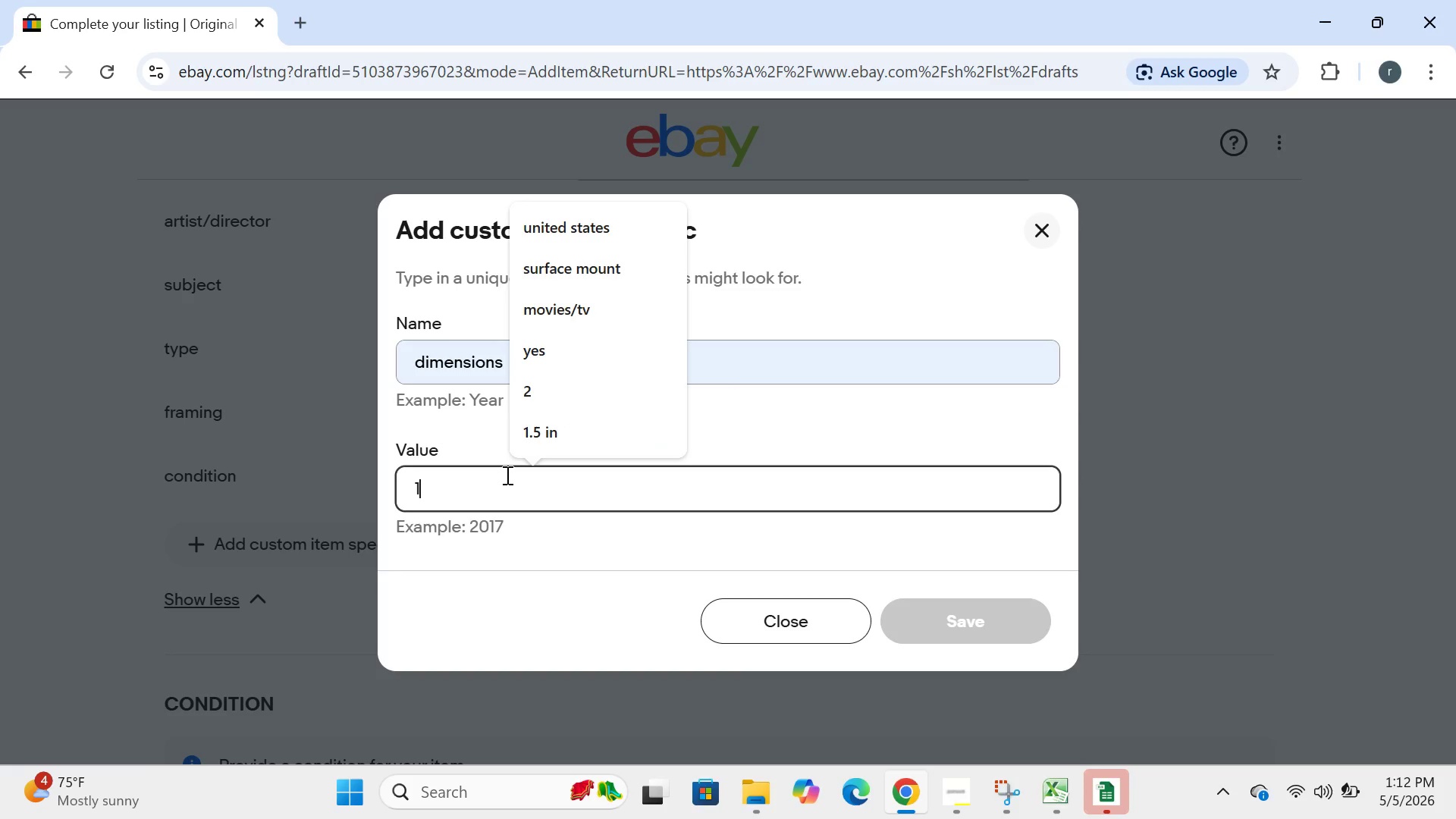 
type(11 x154)
key(Backspace)
key(Backspace)
type( )
key(Backspace)
key(Backspace)
type( 14 in)
 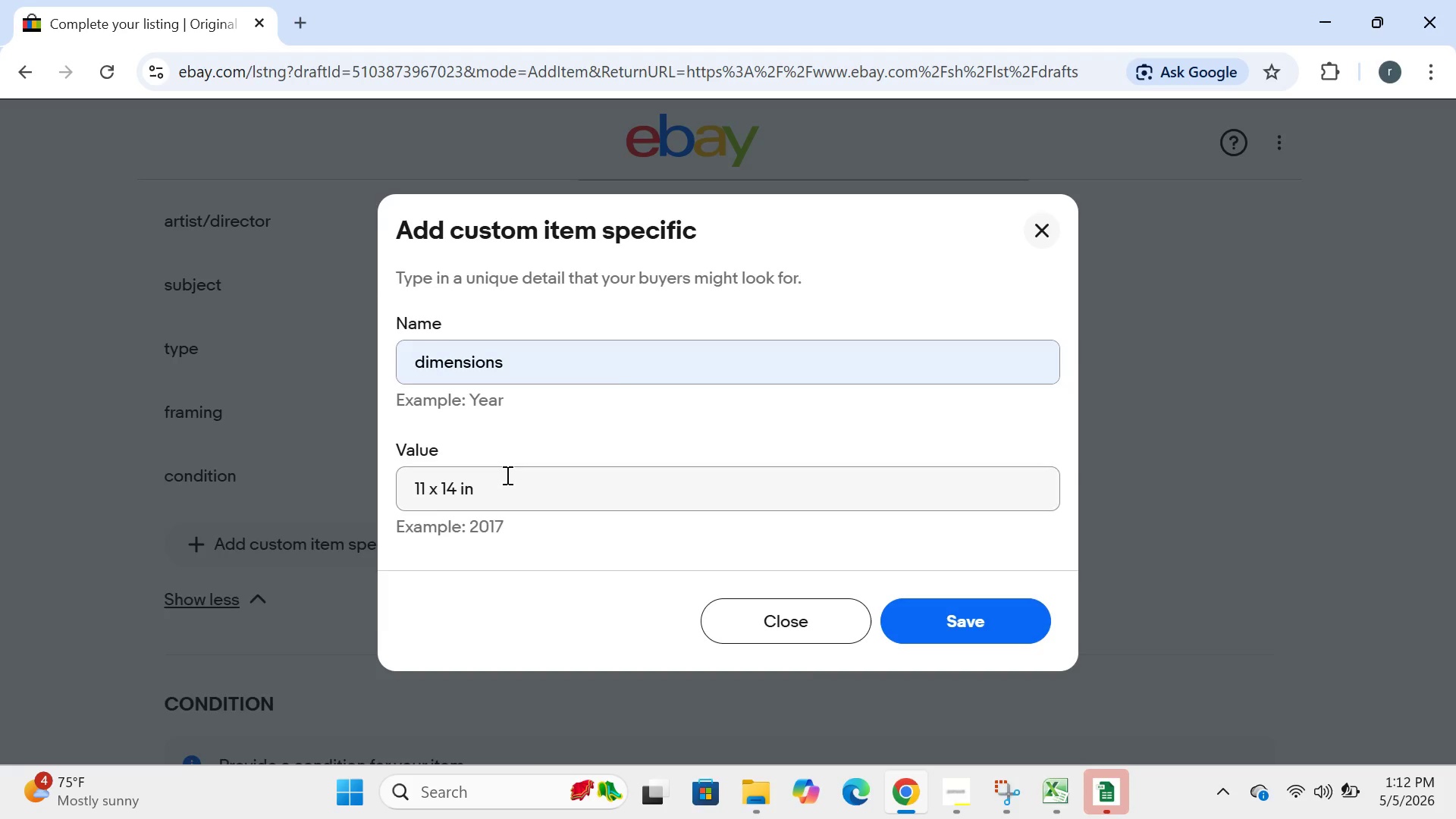 
key(Enter)
 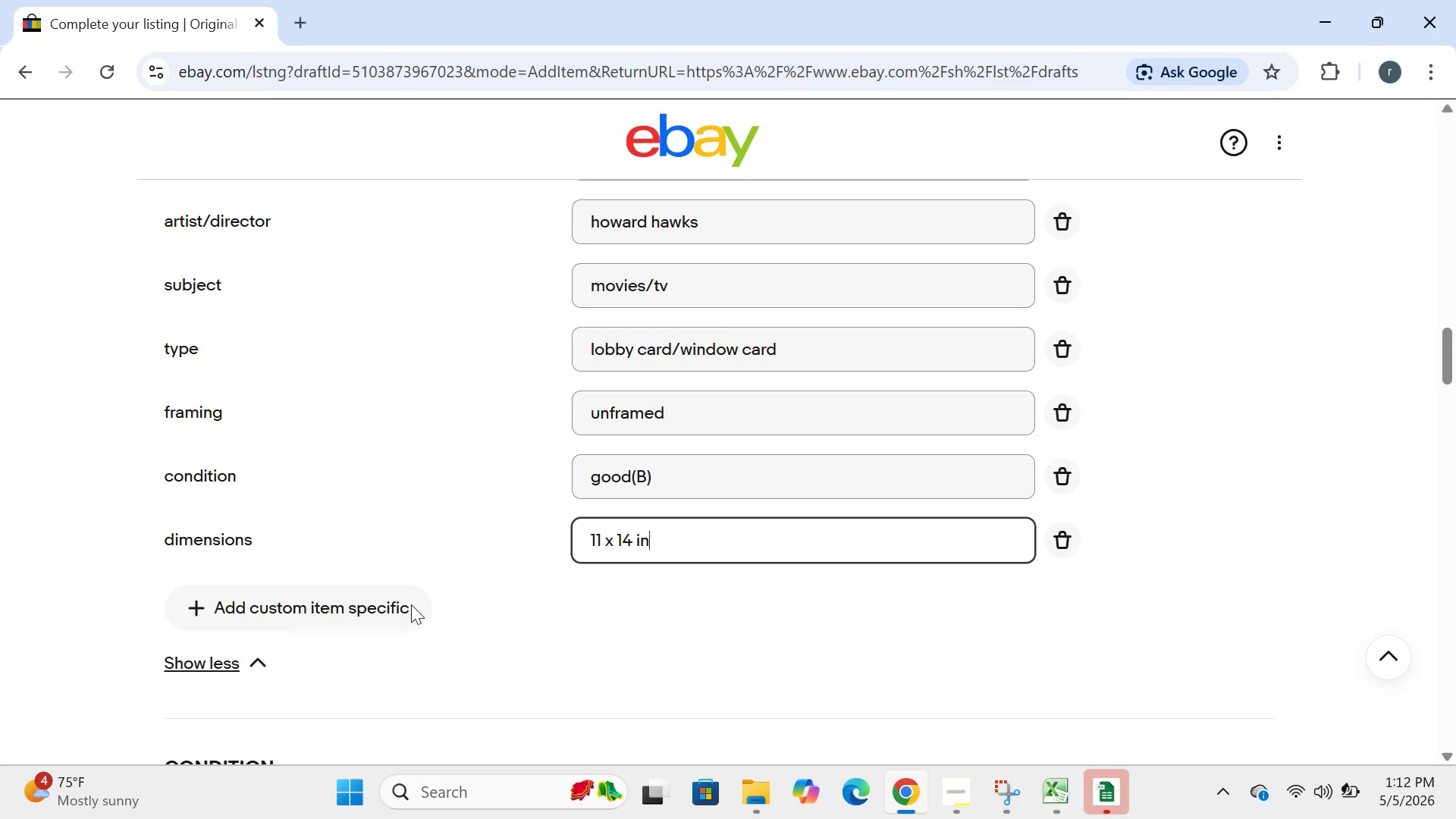 
left_click([386, 624])
 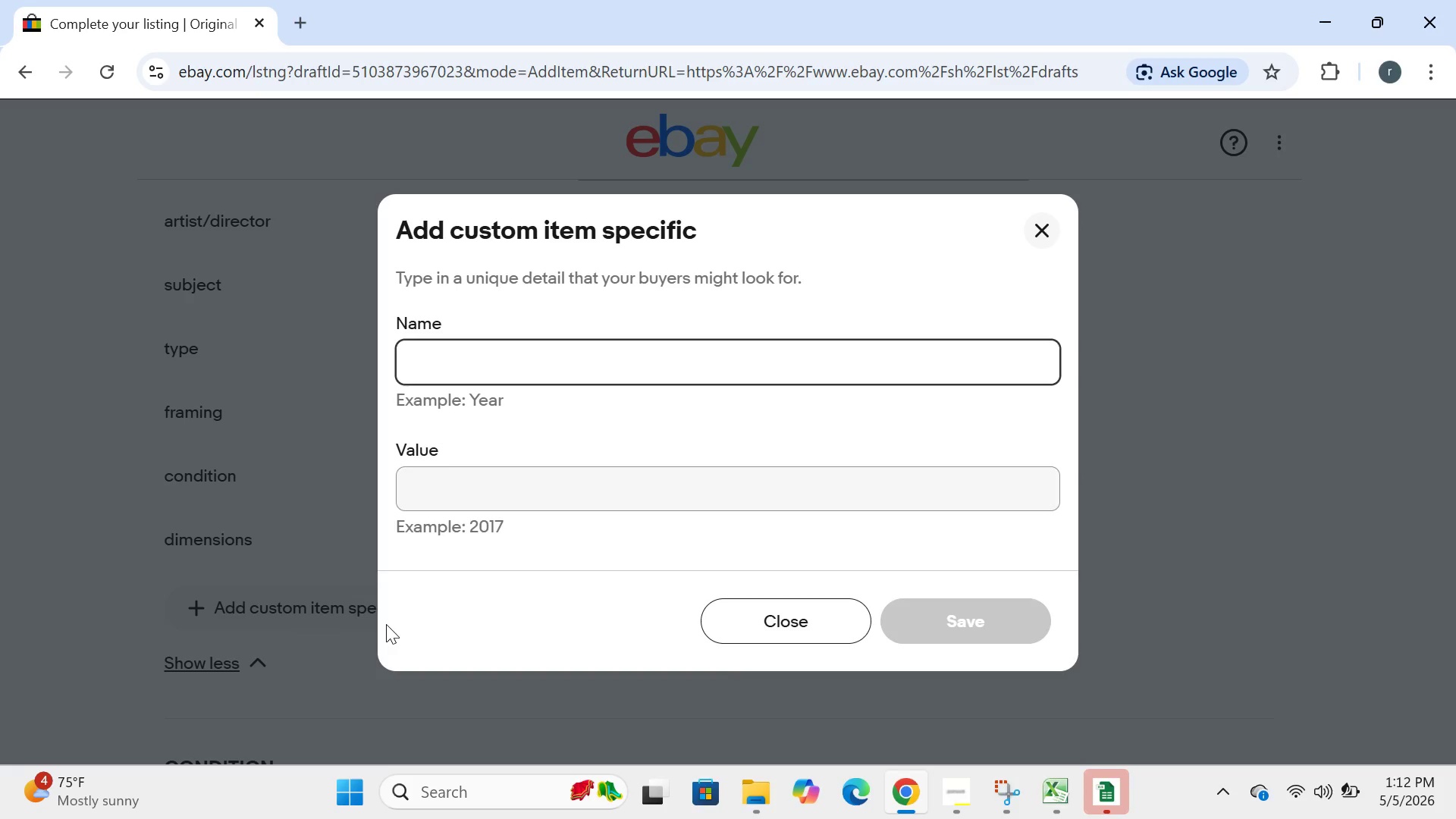 
type(indusrty )
 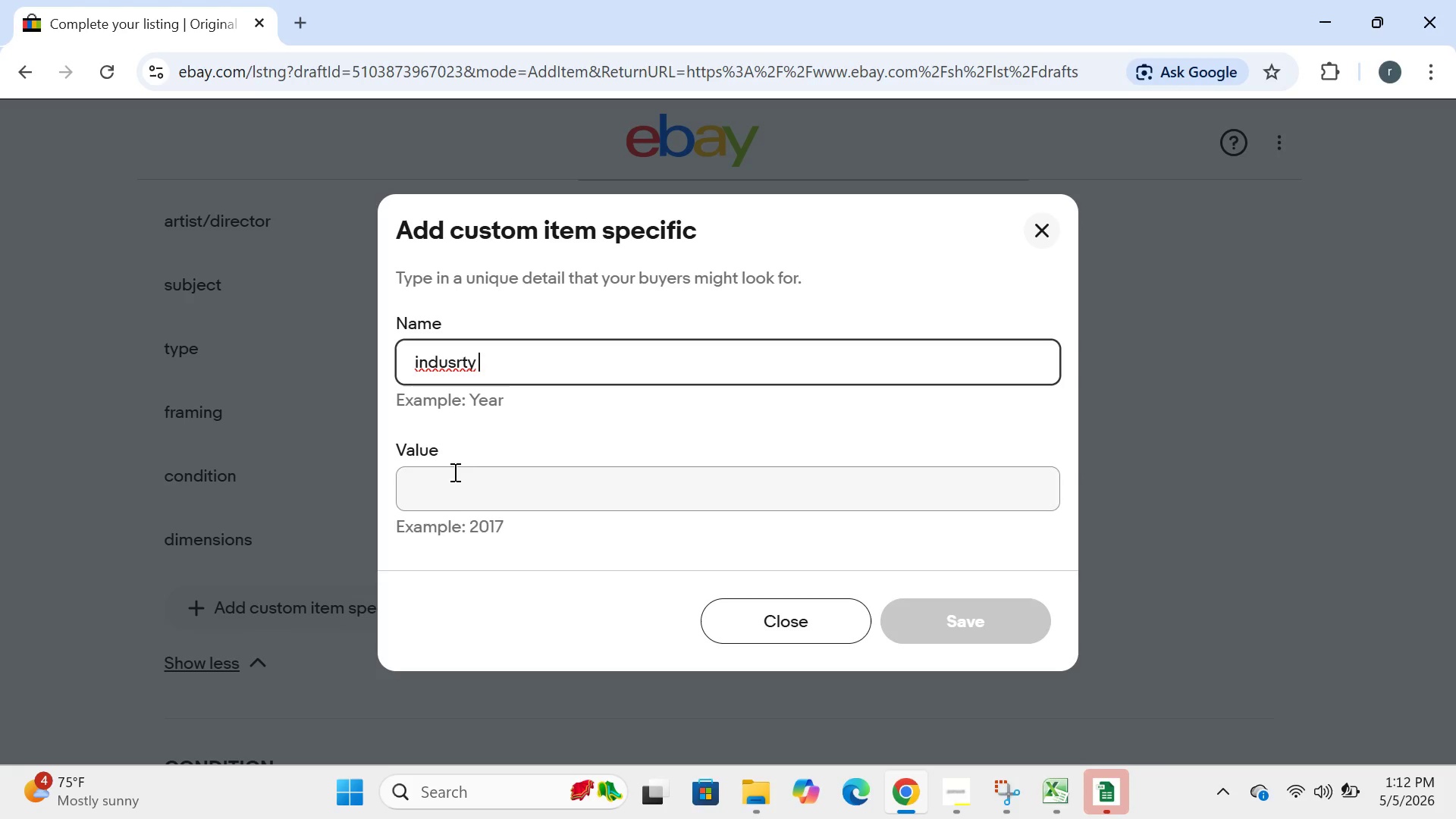 
left_click([449, 482])
 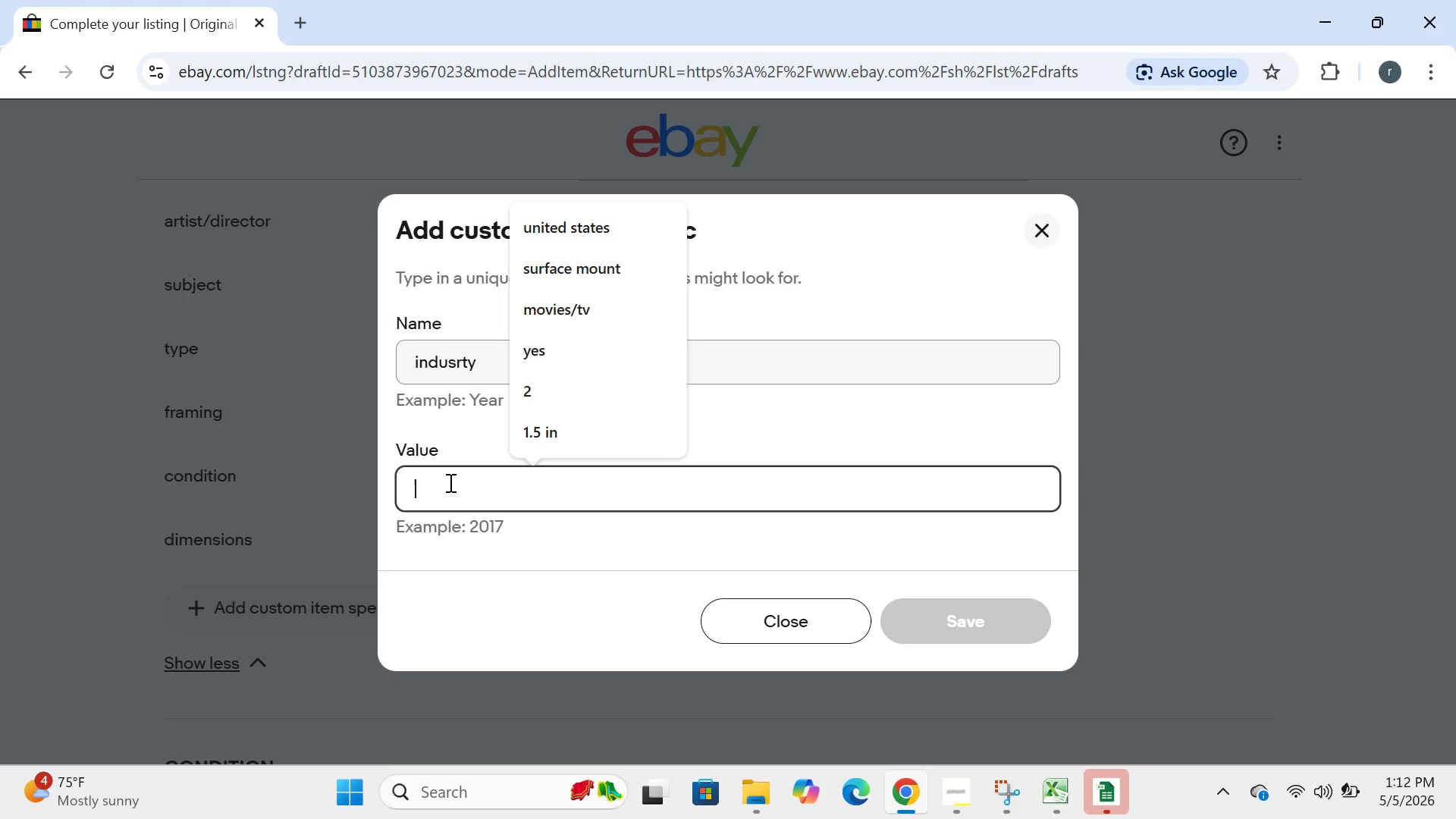 
type(movi)
 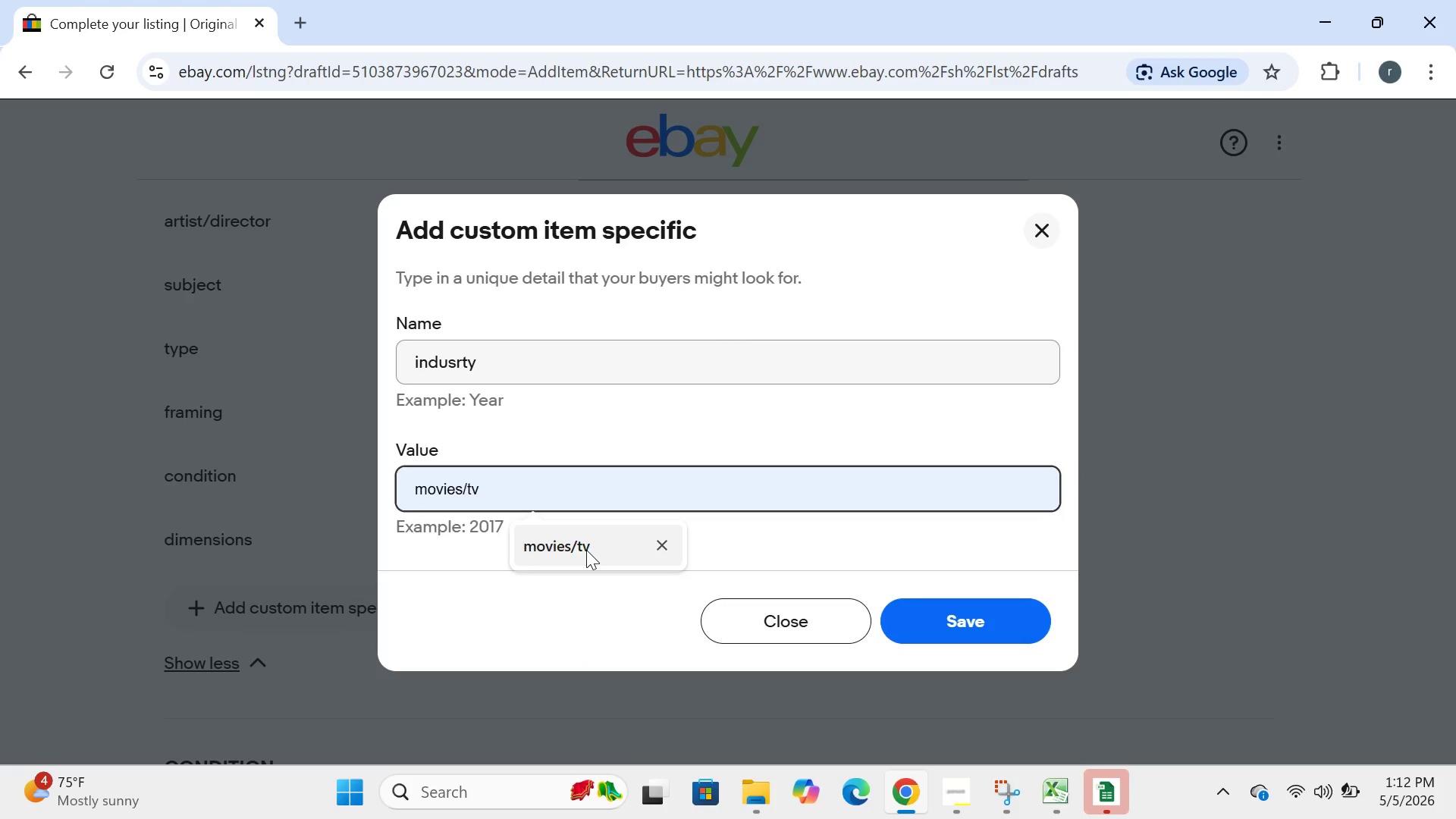 
left_click([585, 549])
 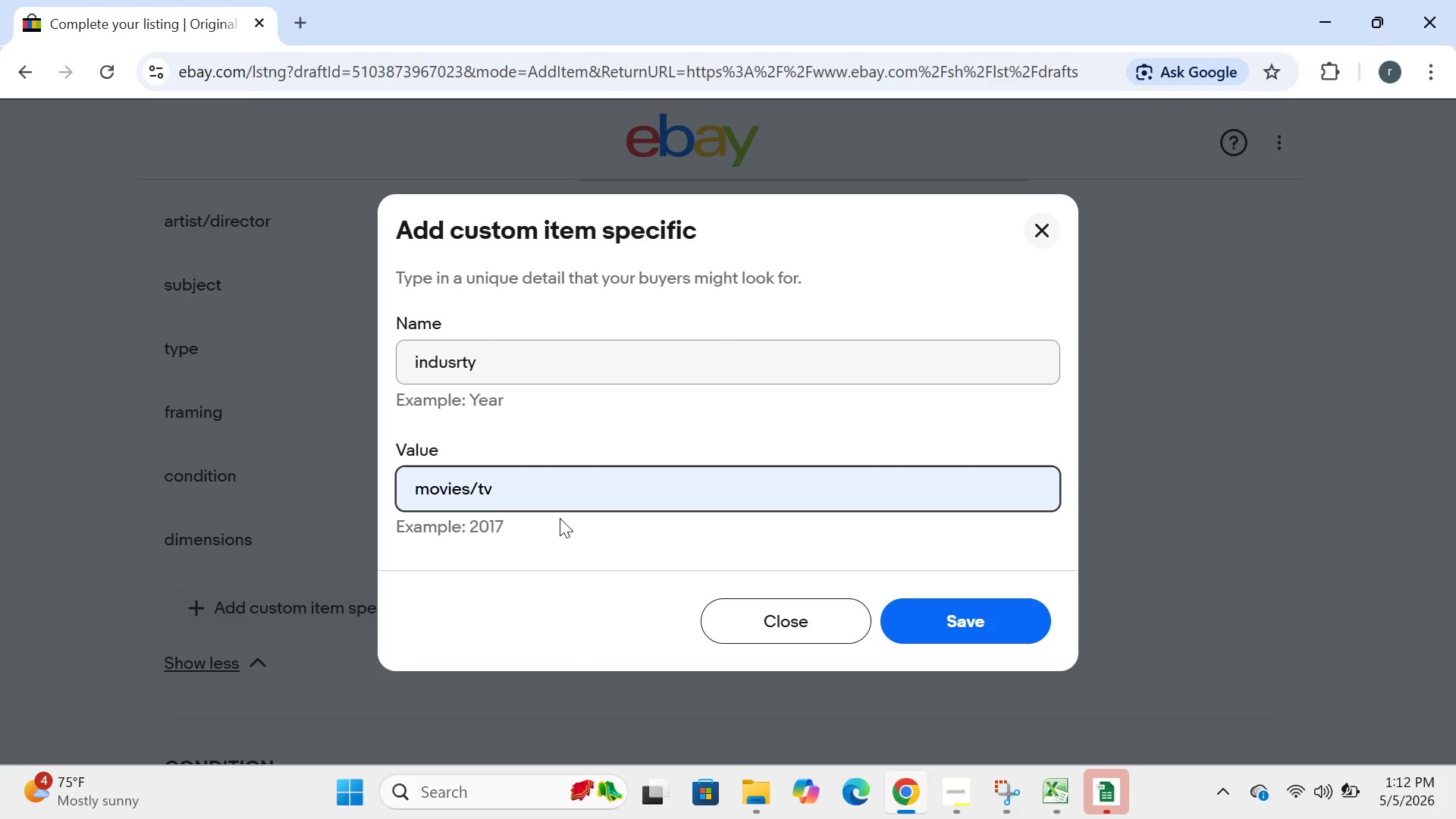 
key(Backspace)
 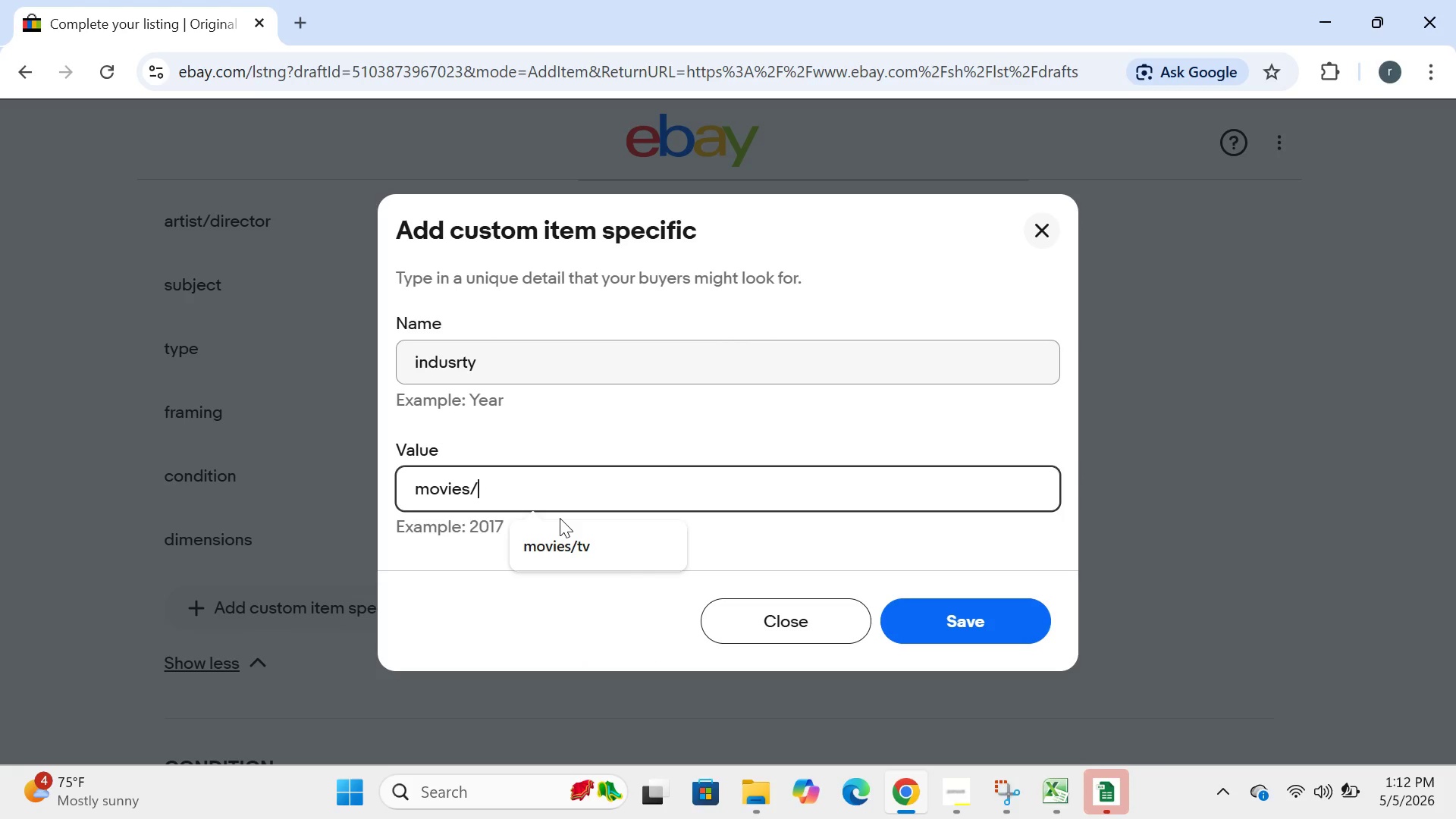 
key(Backspace)
 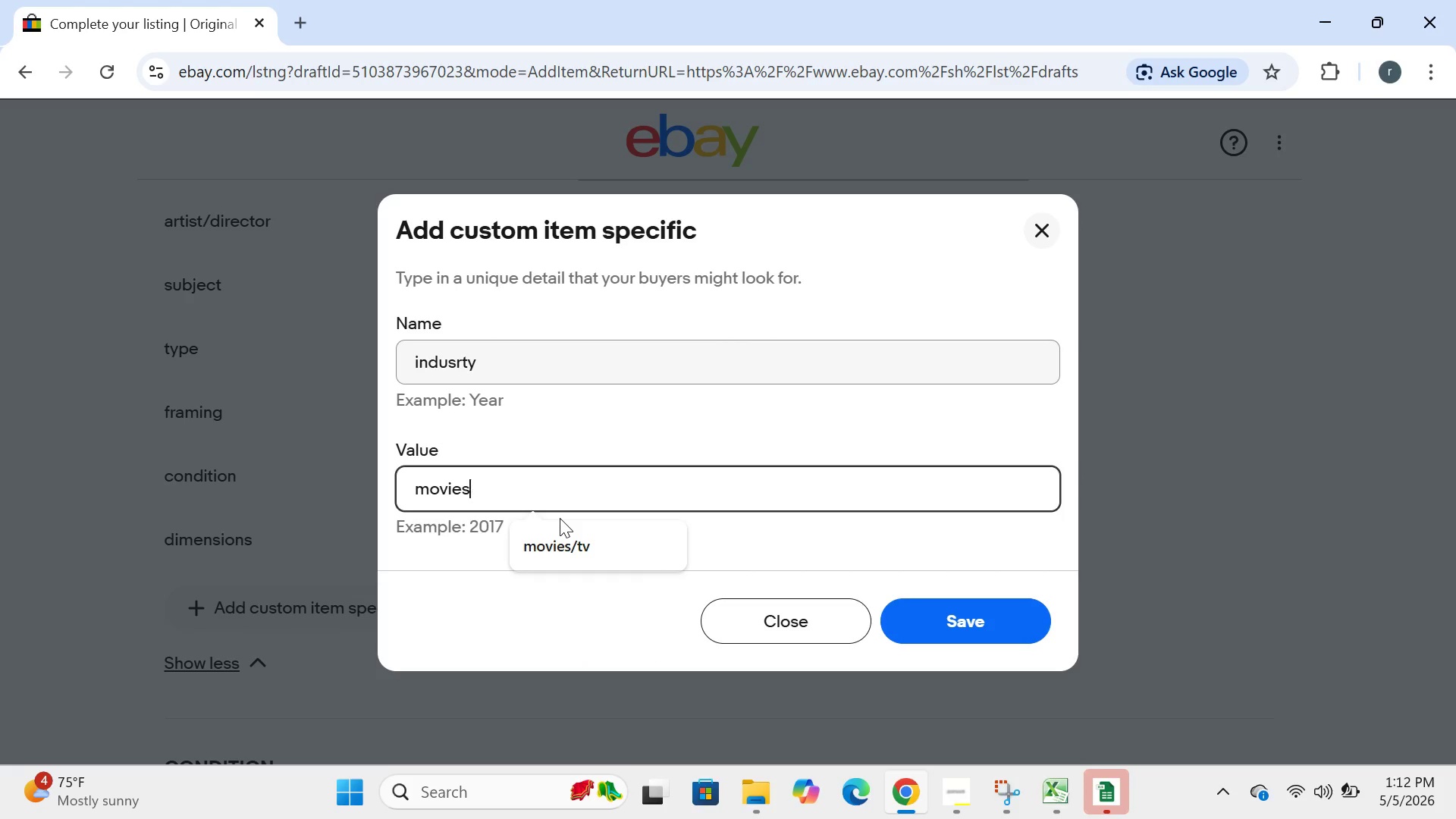 
key(Backspace)
 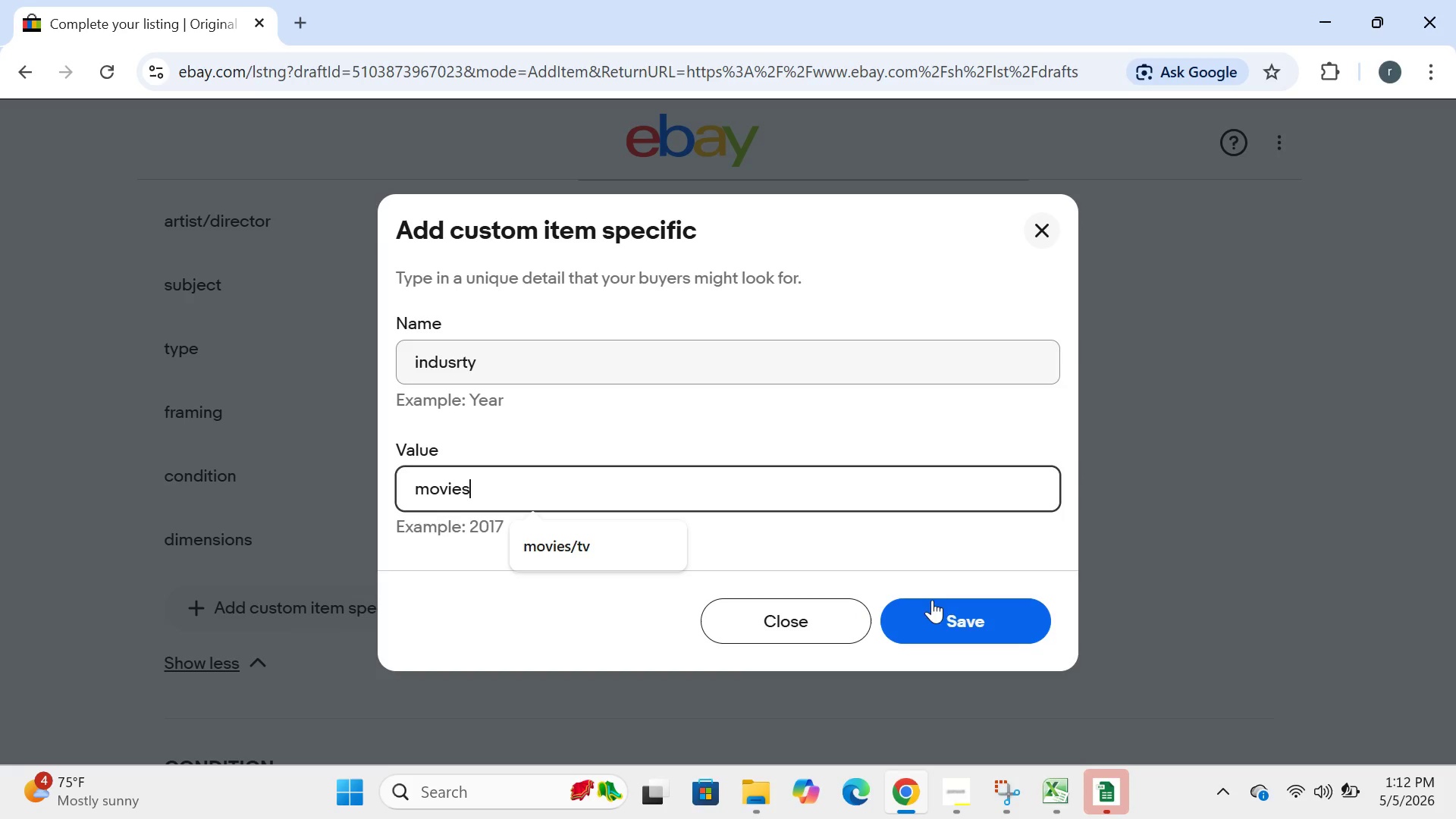 
left_click([955, 615])
 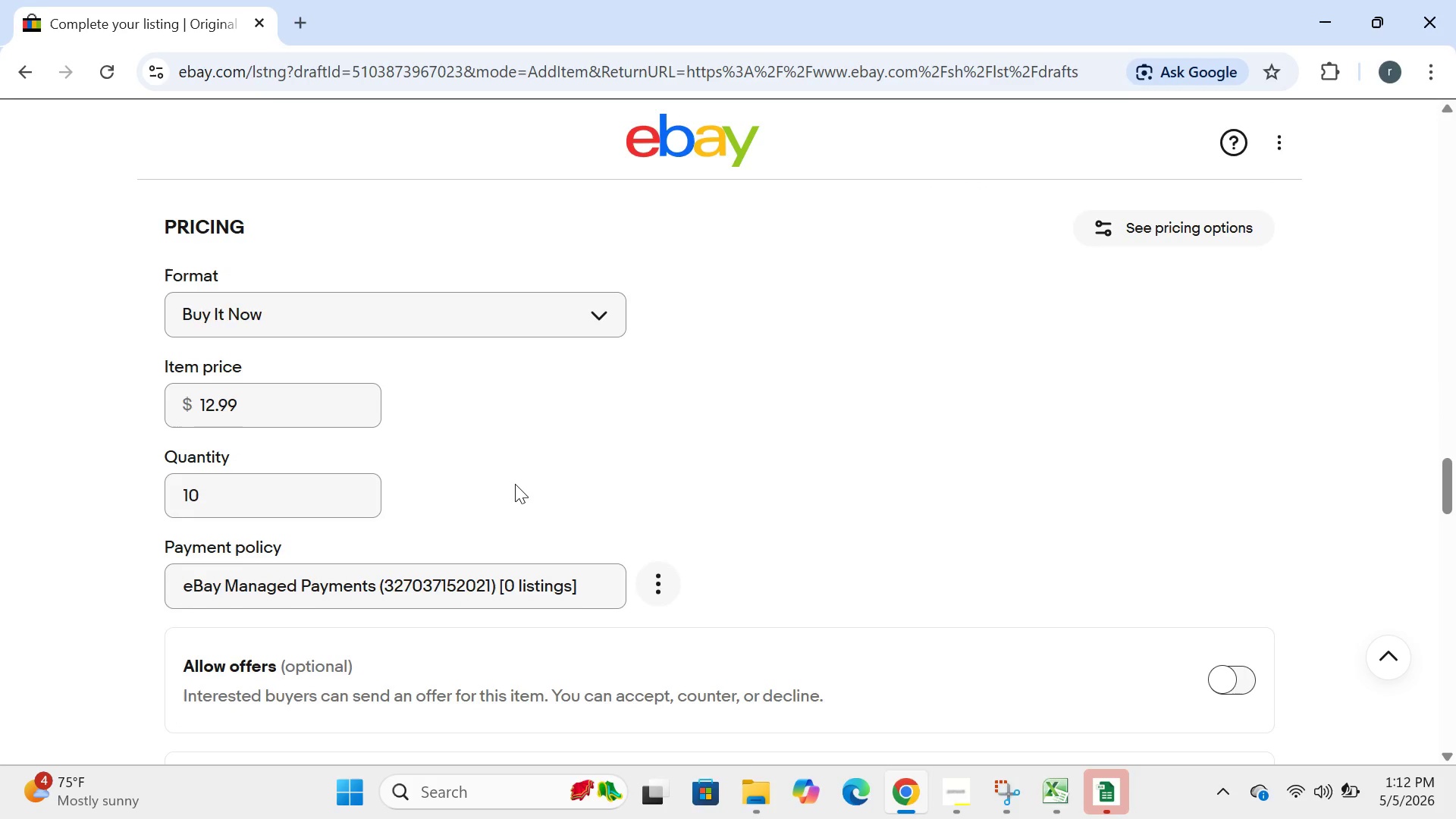 
wait(6.89)
 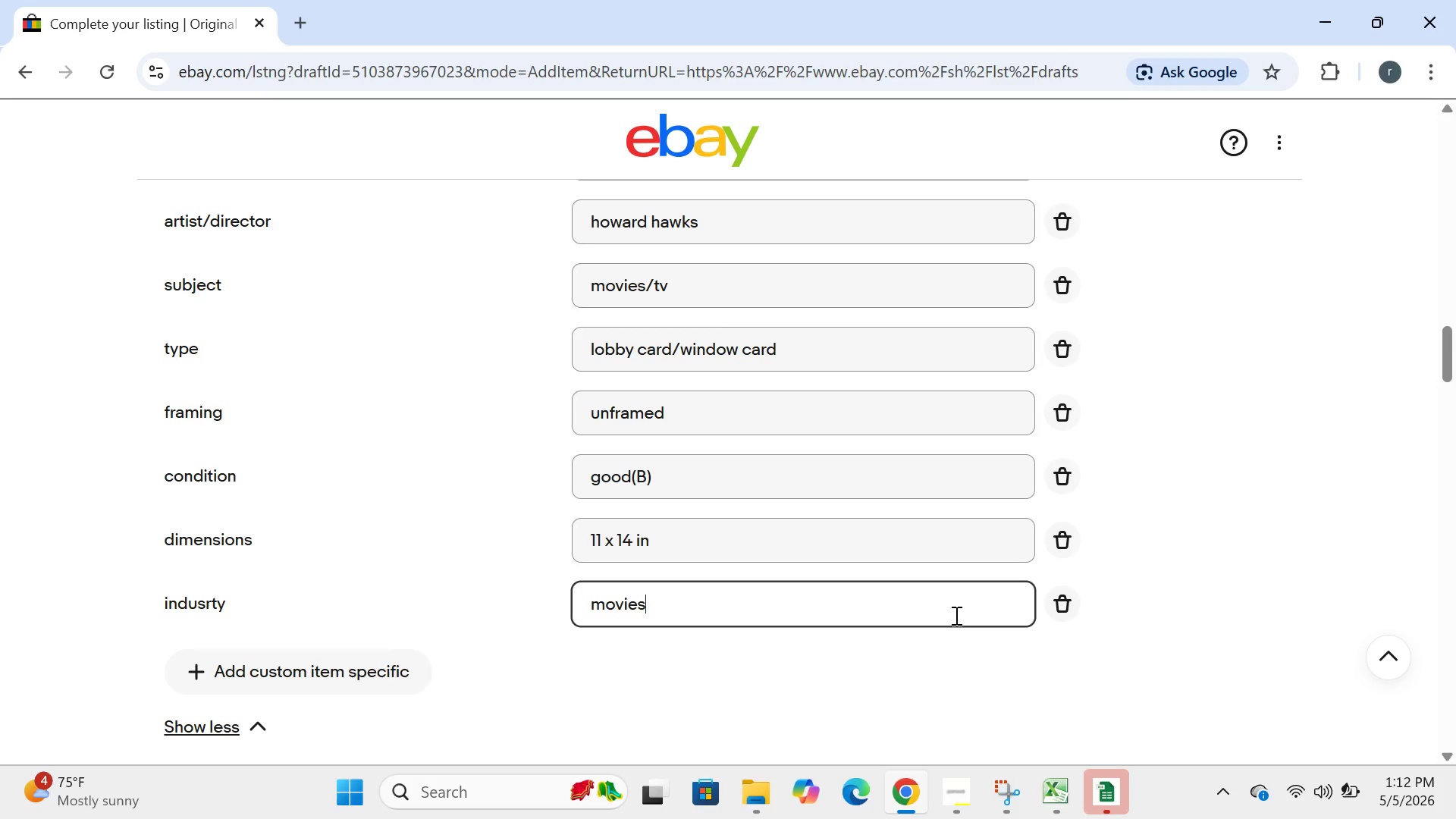 
left_click([344, 411])
 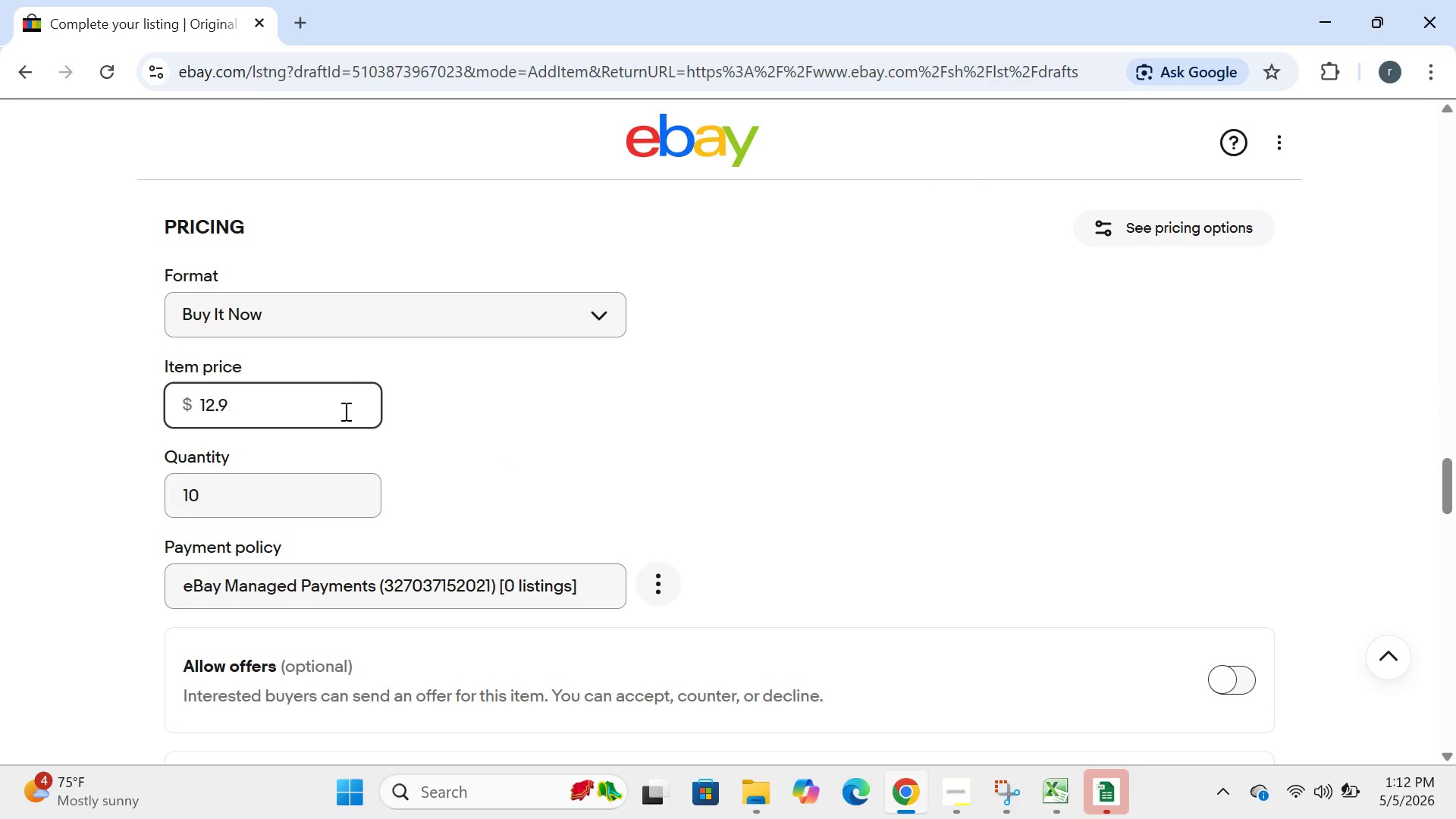 
hold_key(key=Backspace, duration=0.83)
 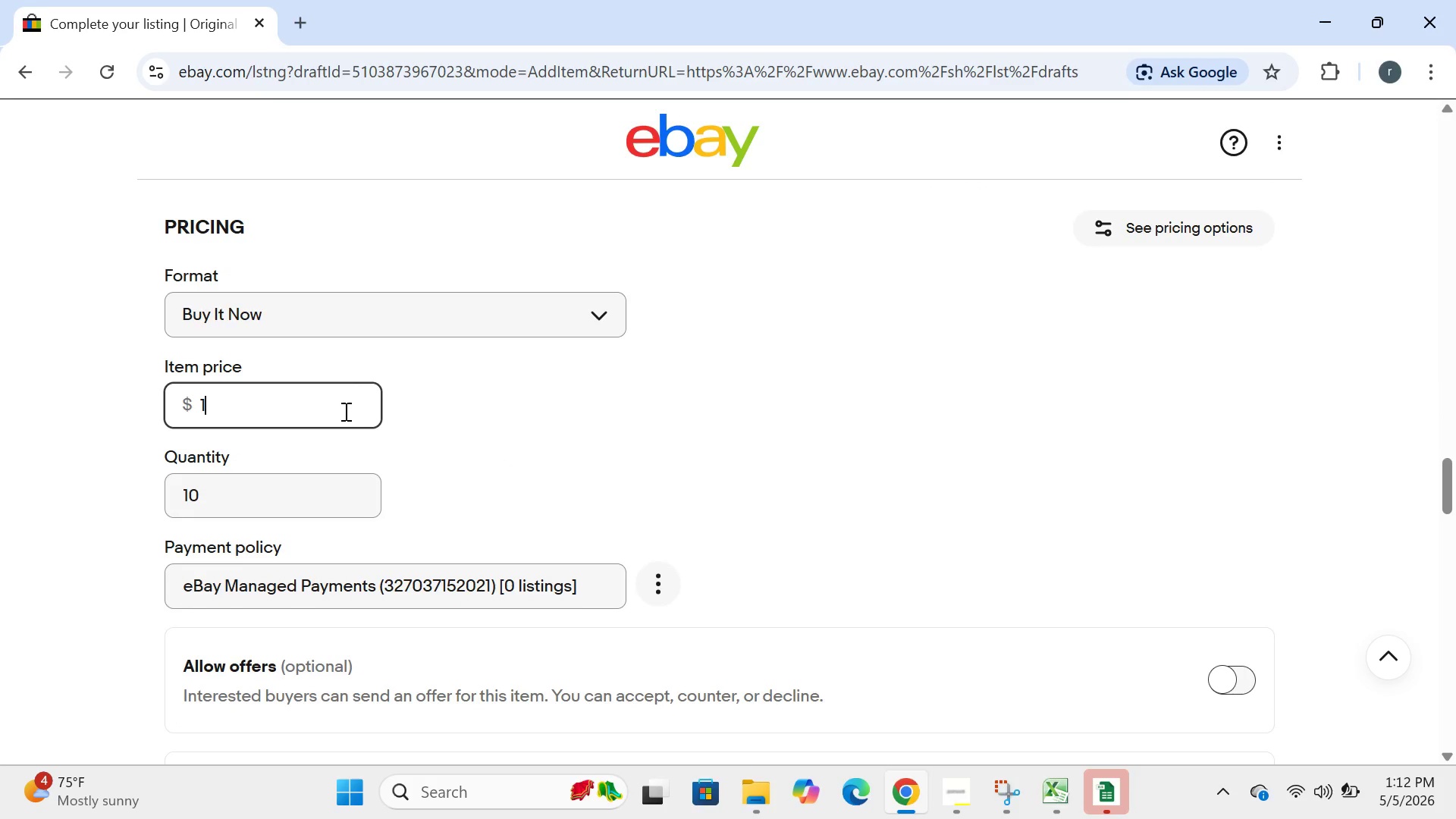 
type(165.00)
 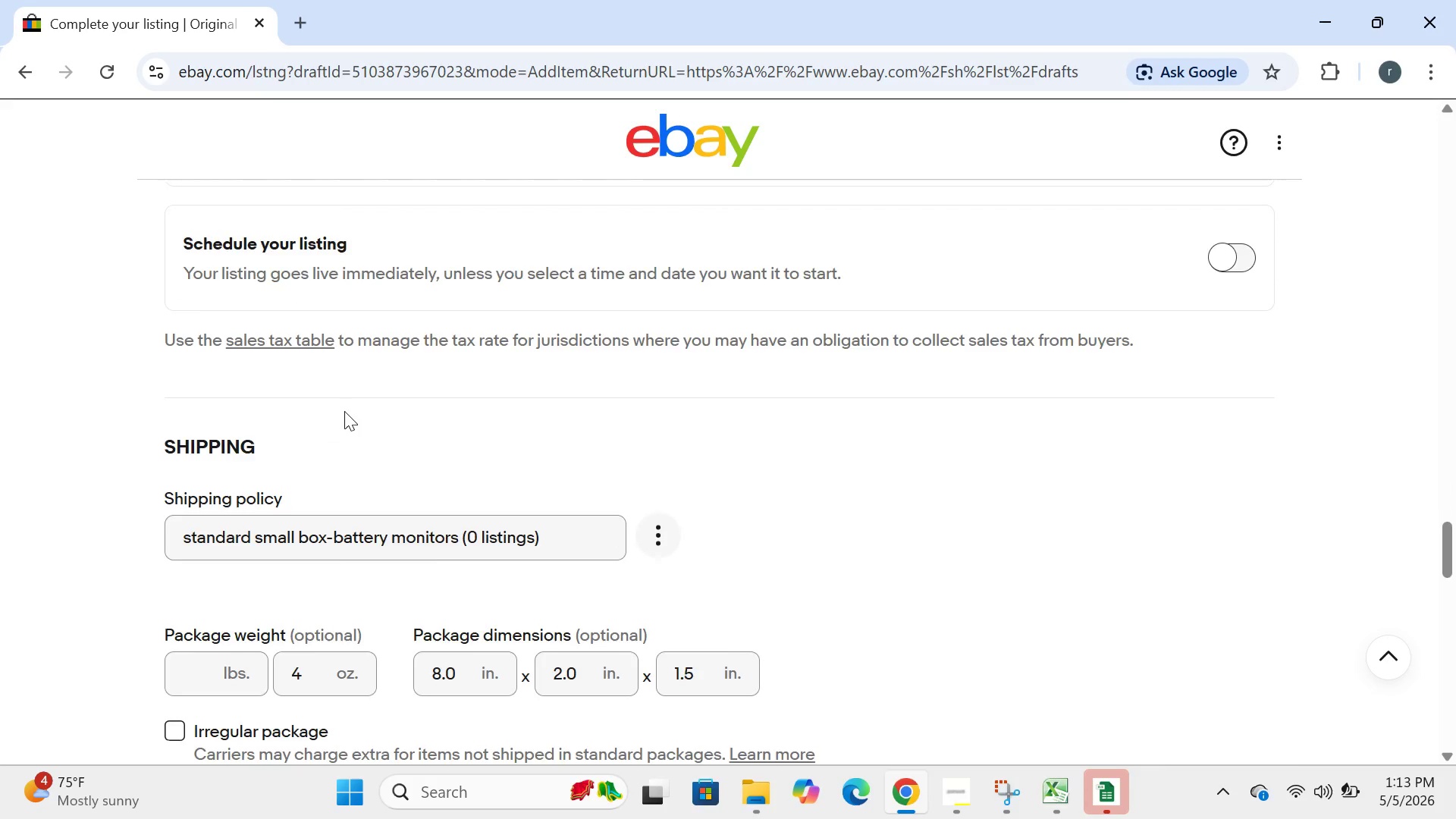 
left_click([211, 485])
 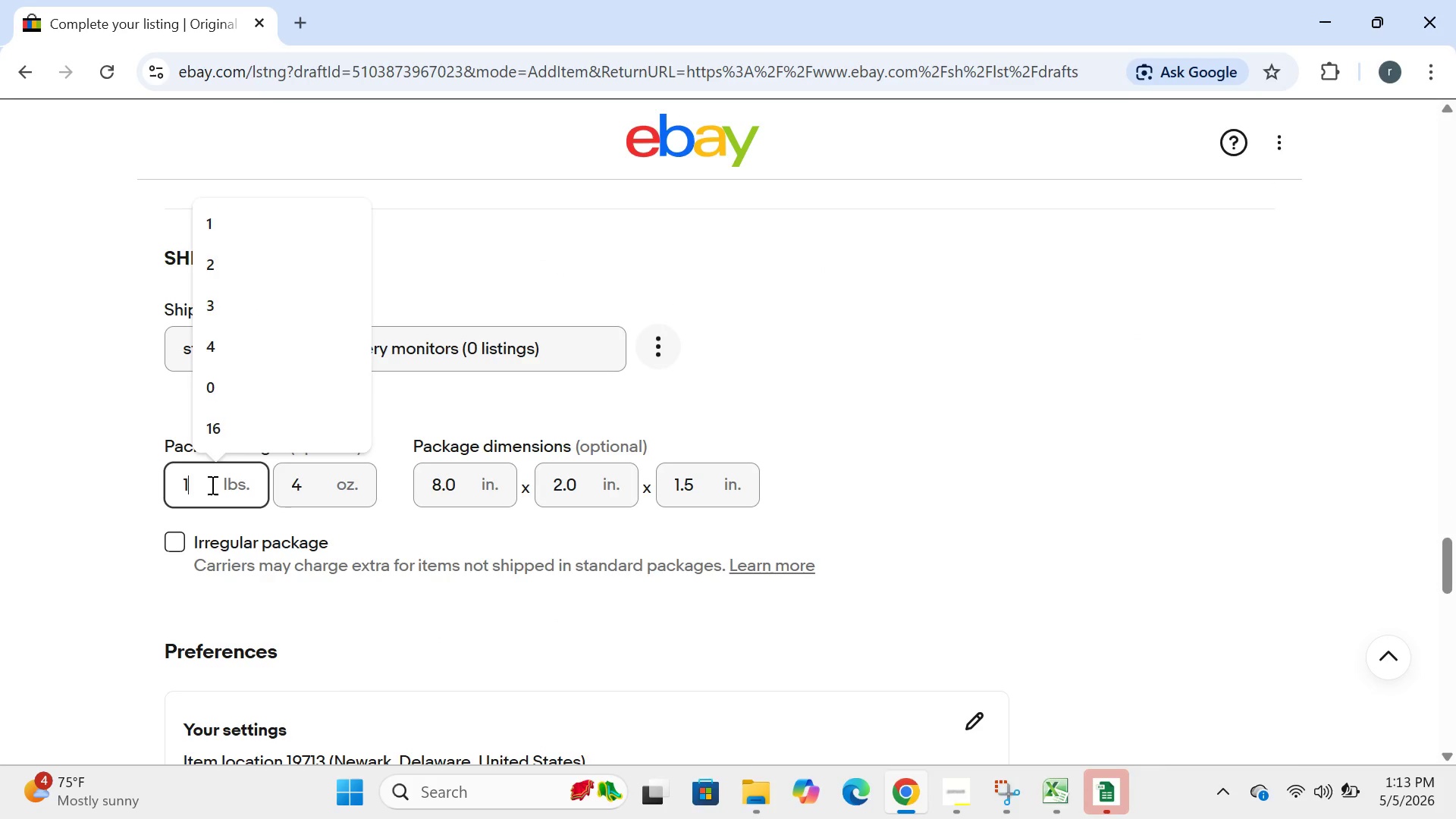 
key(1)
 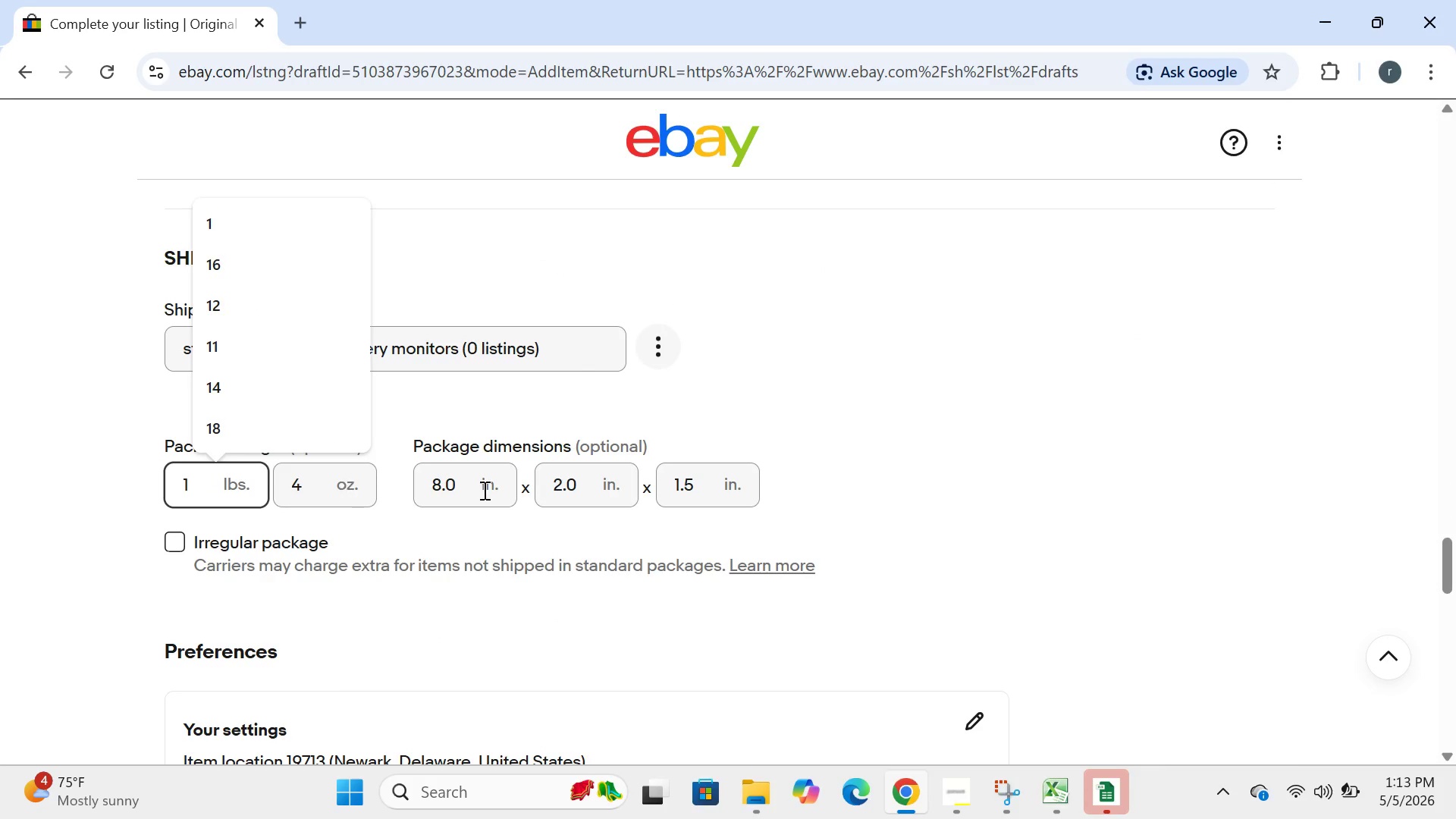 
left_click([469, 487])
 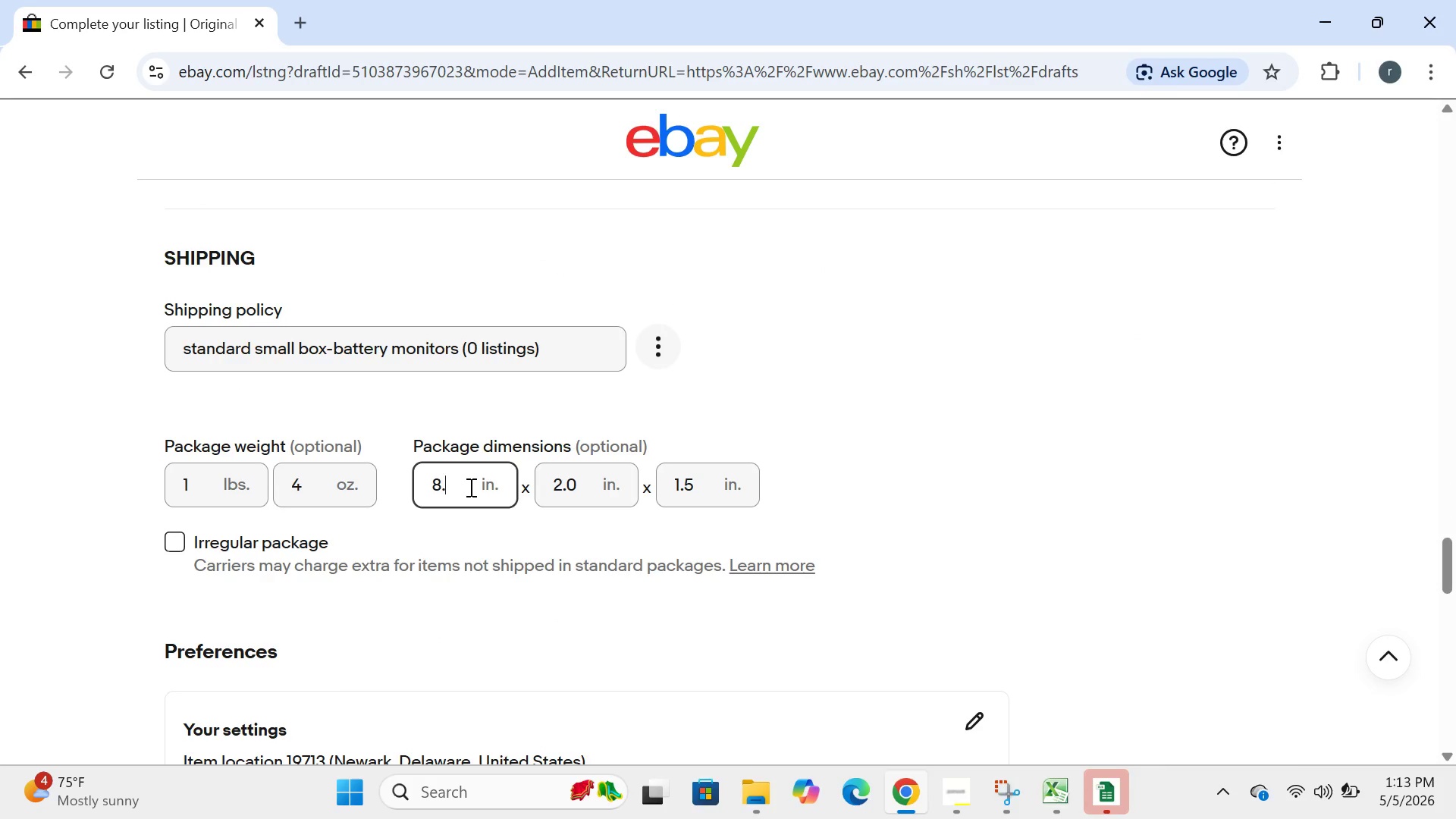 
key(Backspace)
key(Backspace)
key(Backspace)
type(16)
 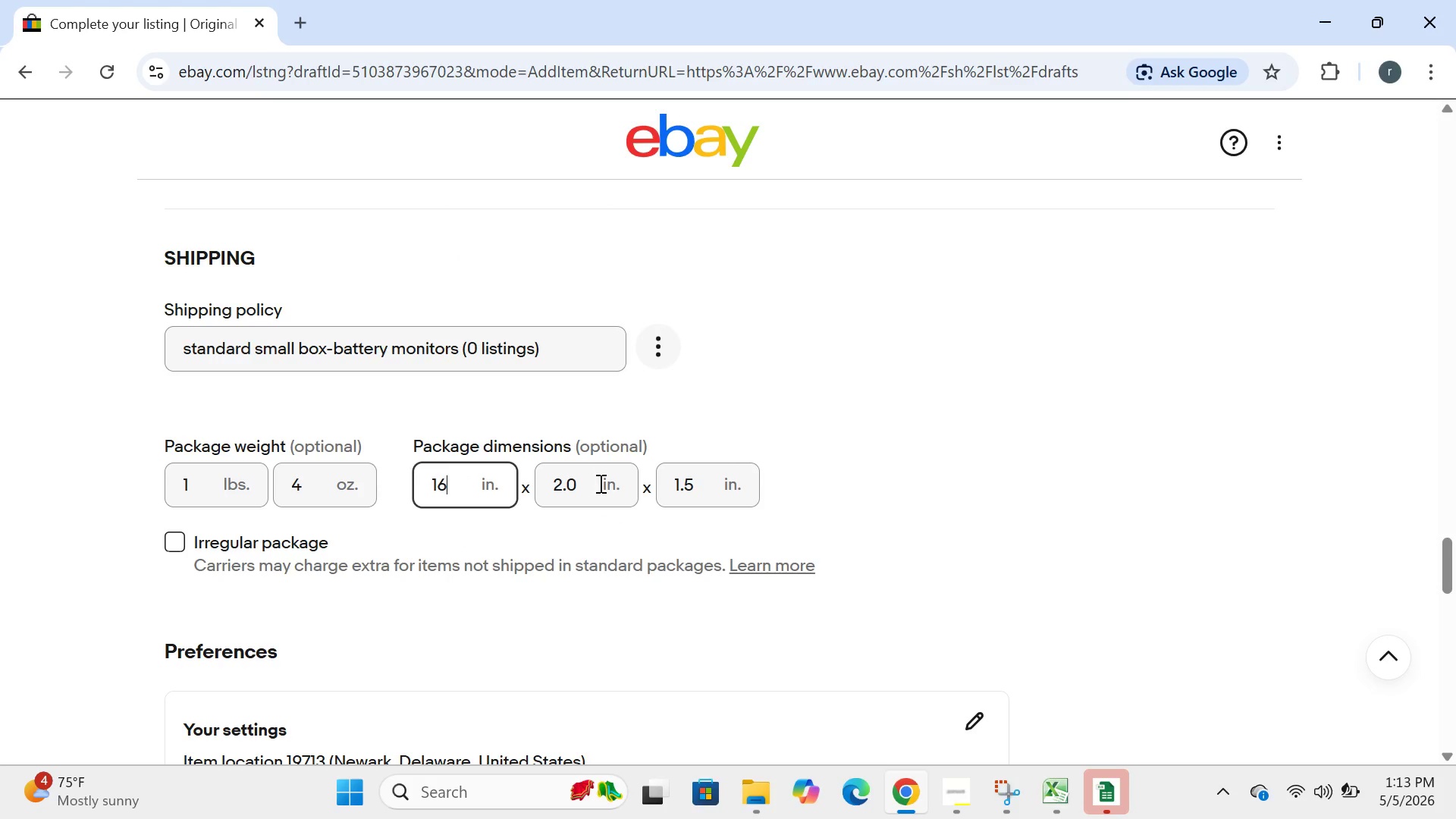 
left_click([598, 484])
 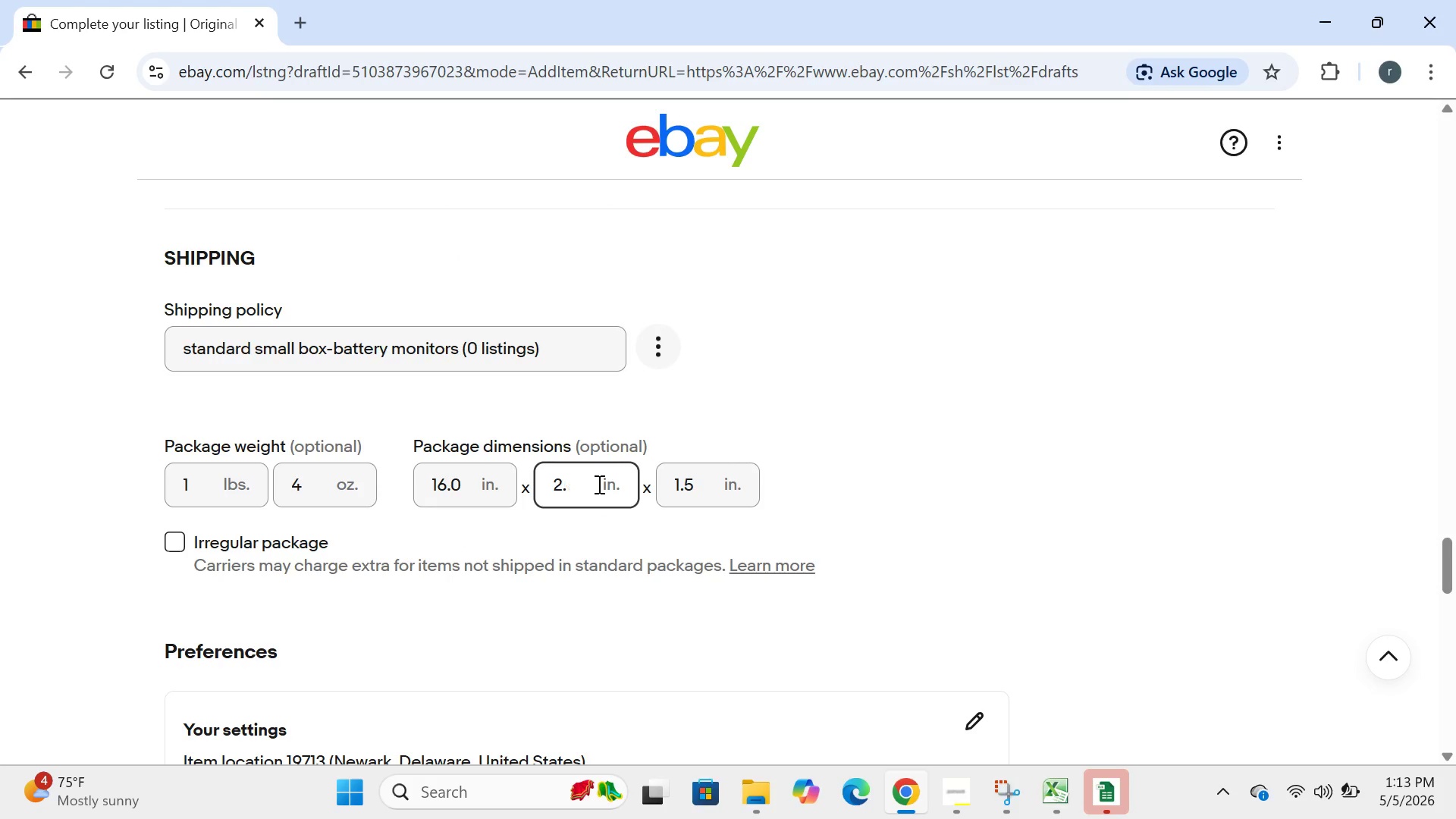 
key(Backspace)
key(Backspace)
key(Backspace)
type(14)
key(Backspace)
type(3)
 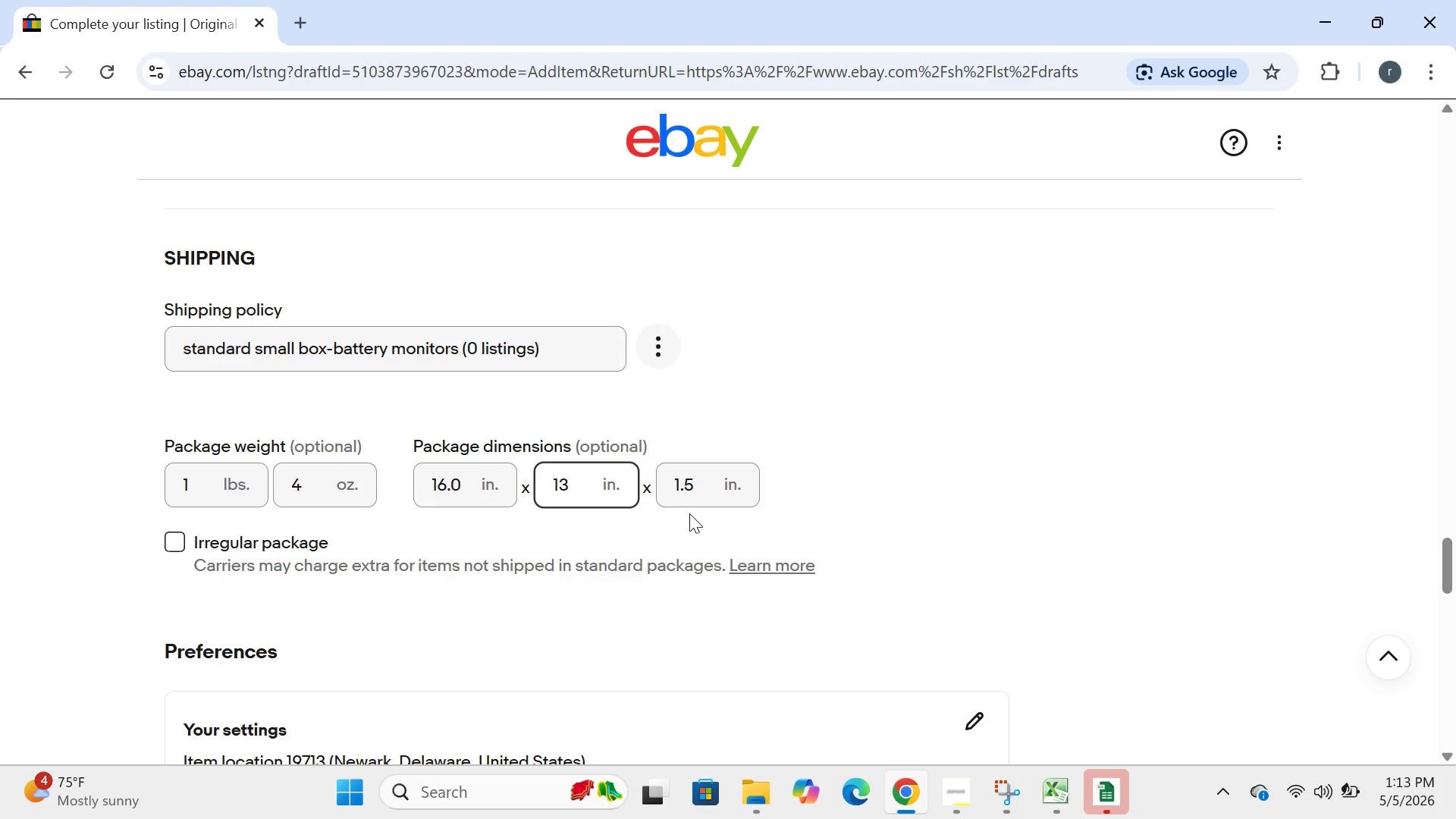 
left_click([697, 489])
 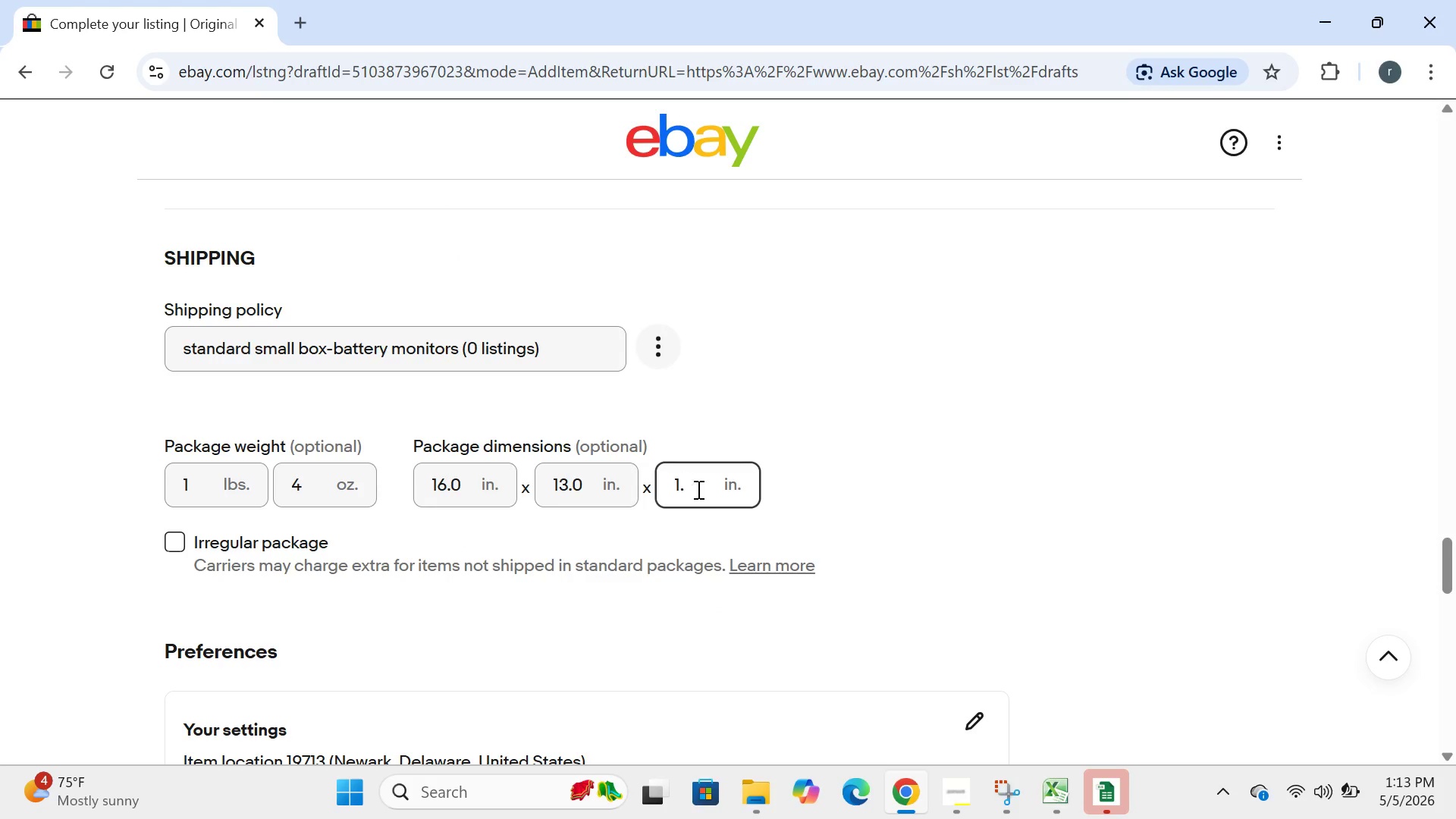 
key(Backspace)
 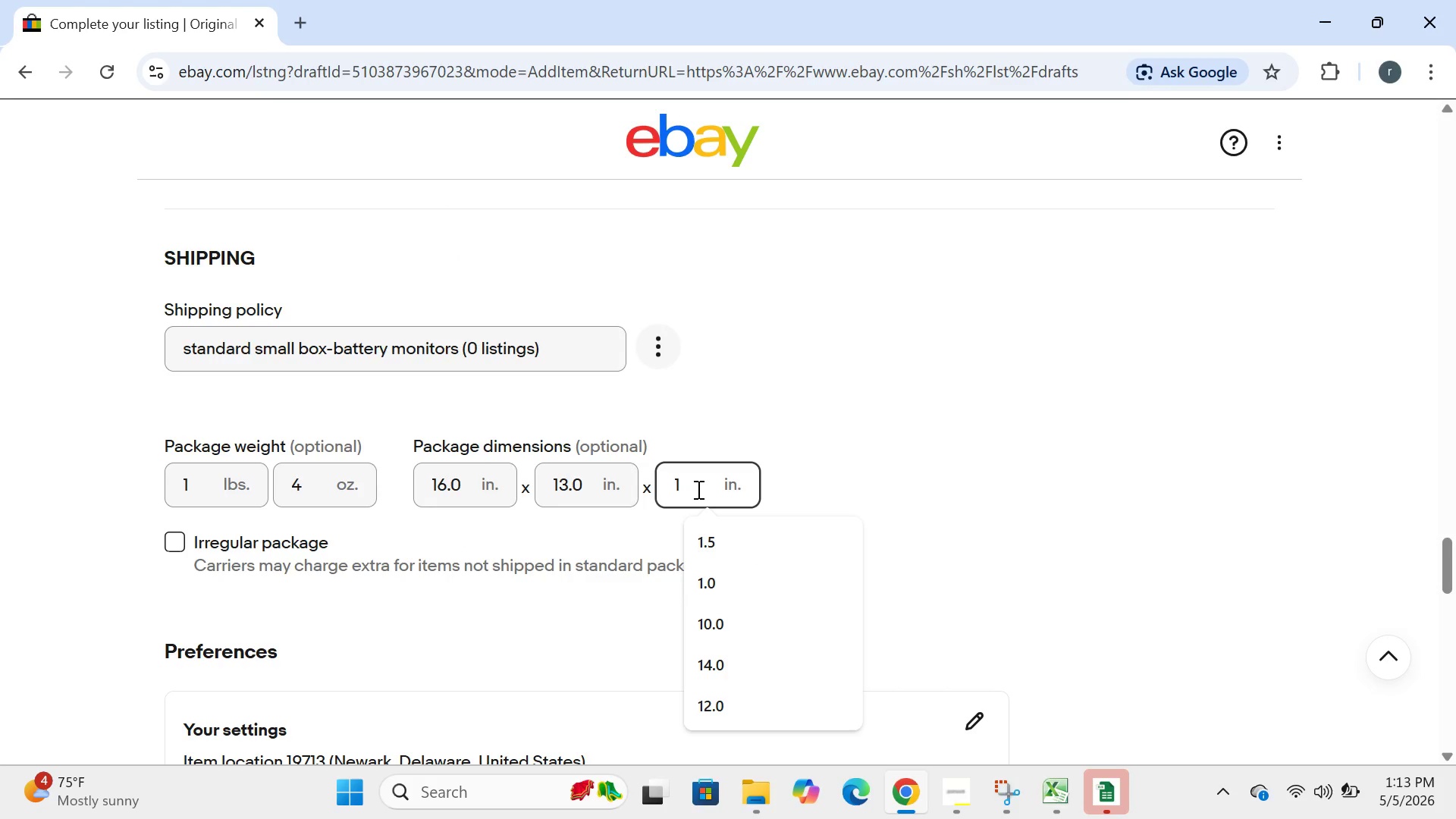 
key(Backspace)
 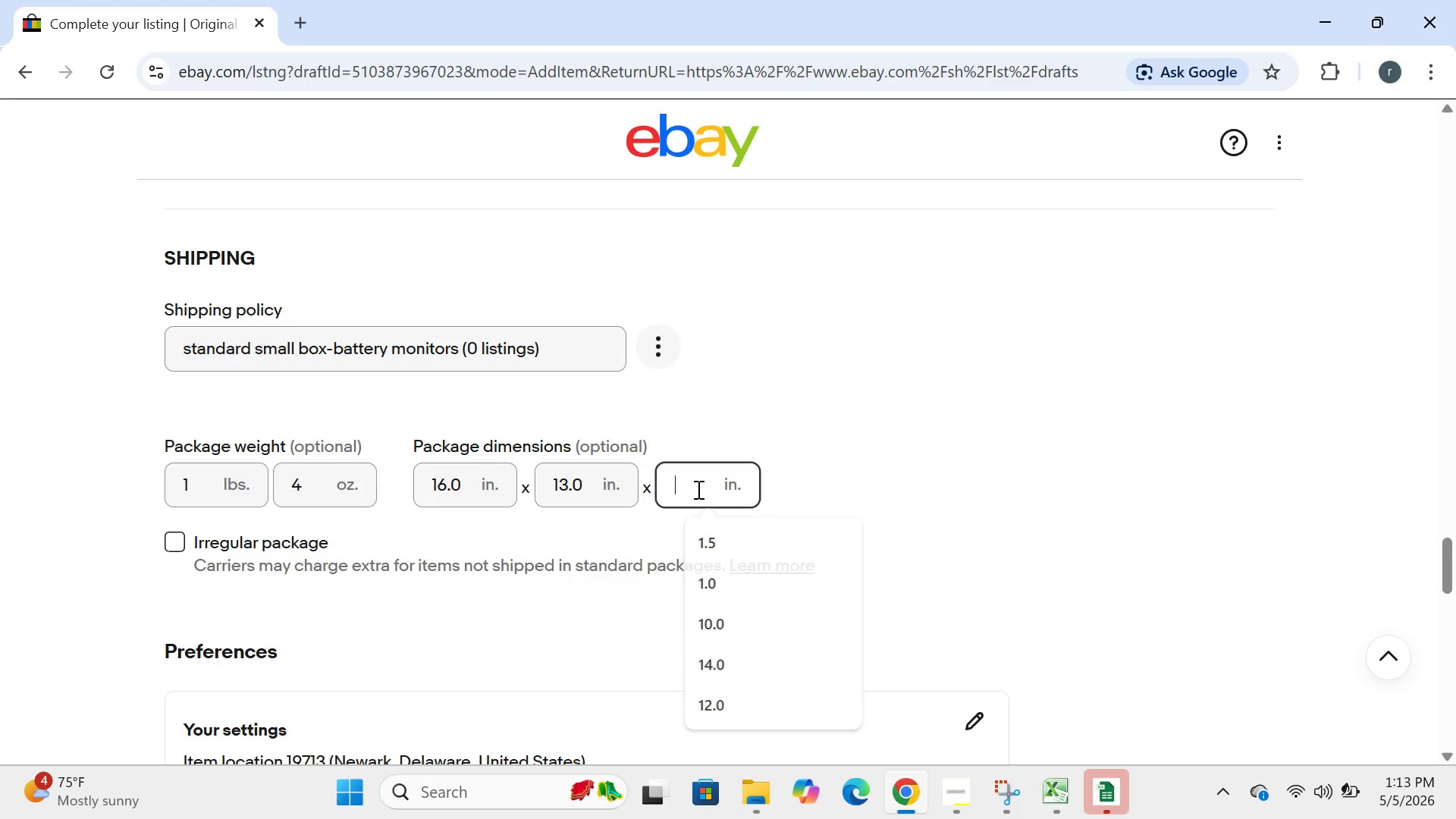 
key(Backspace)
 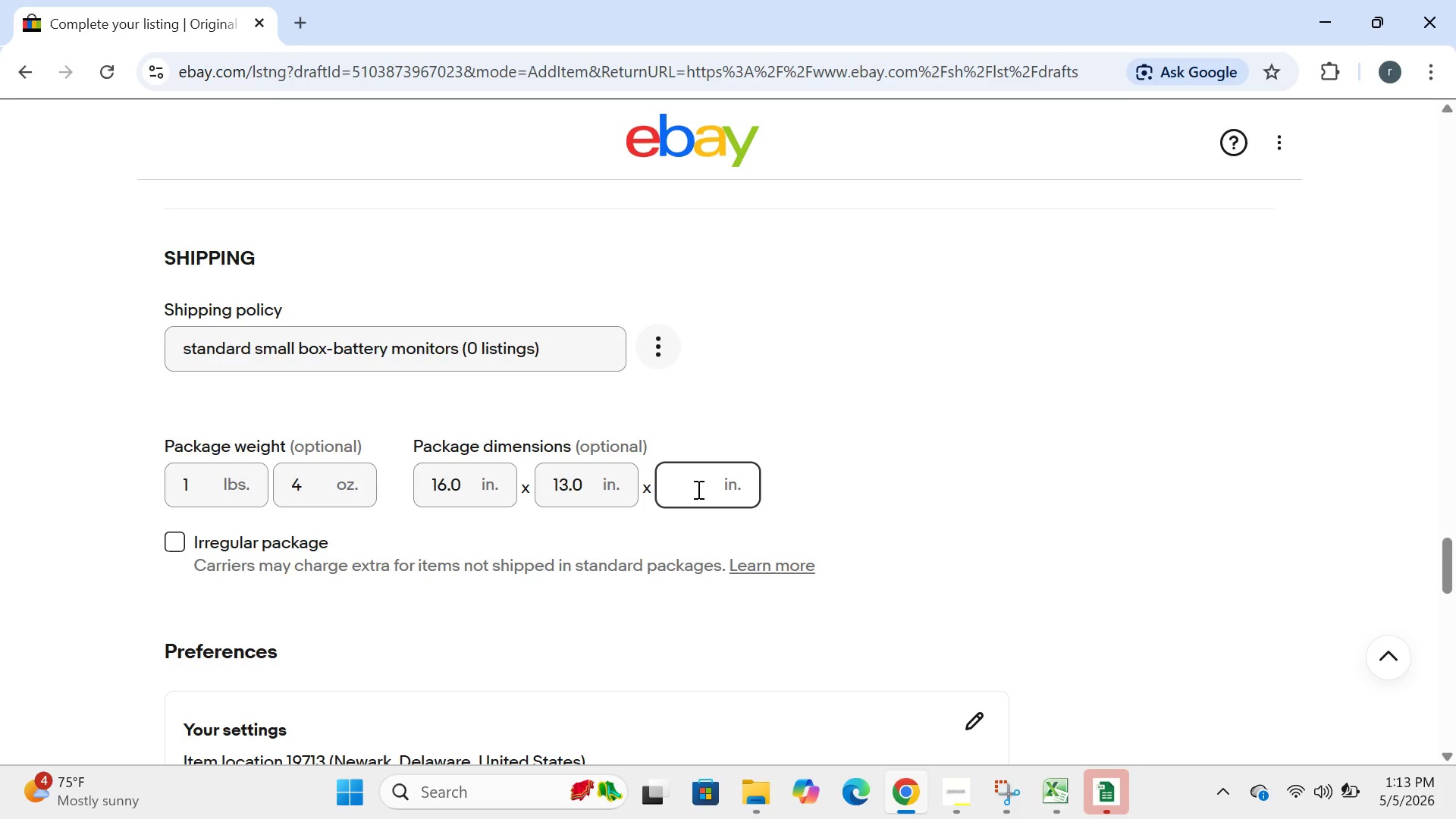 
key(2)
 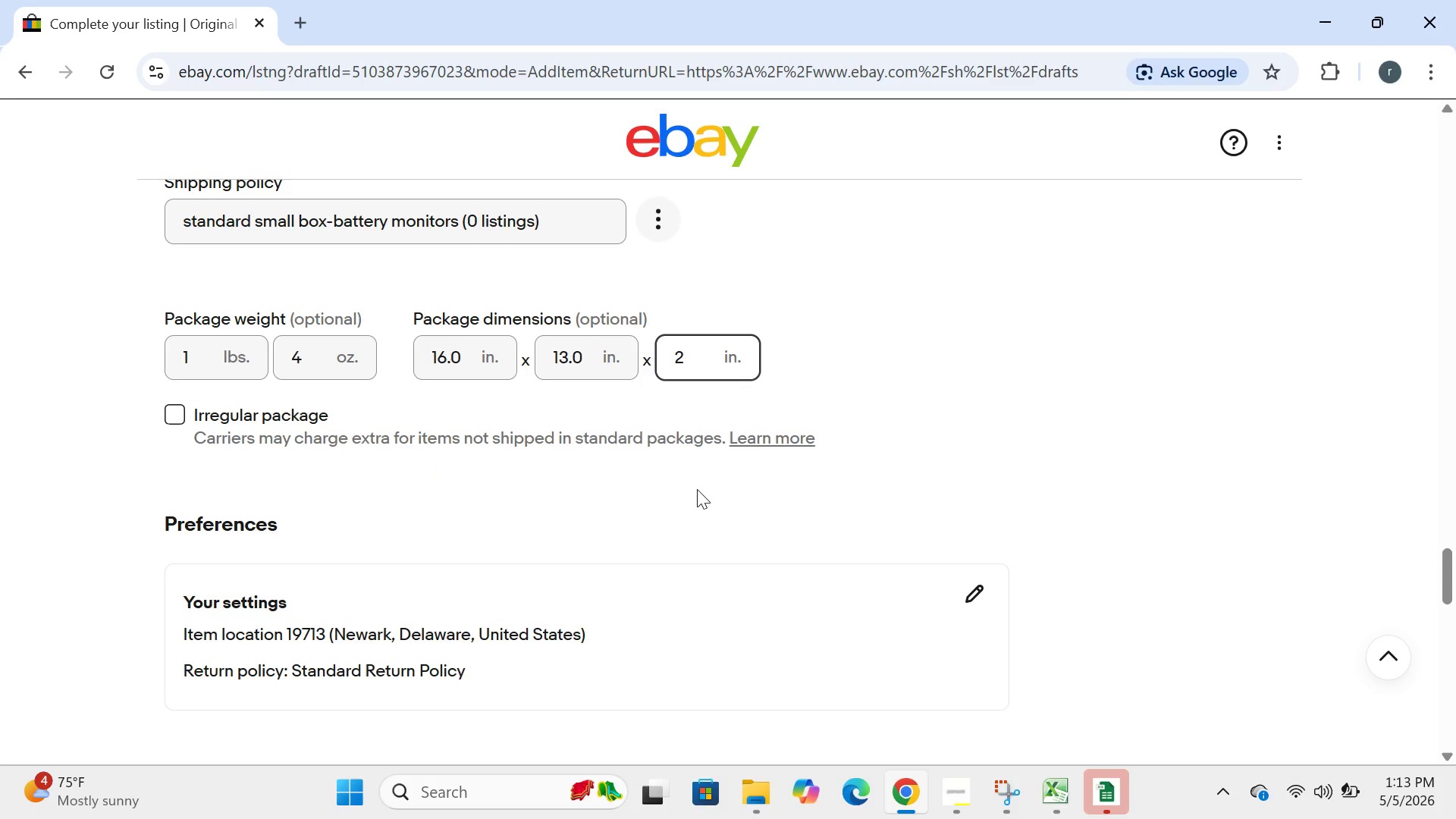 
wait(9.03)
 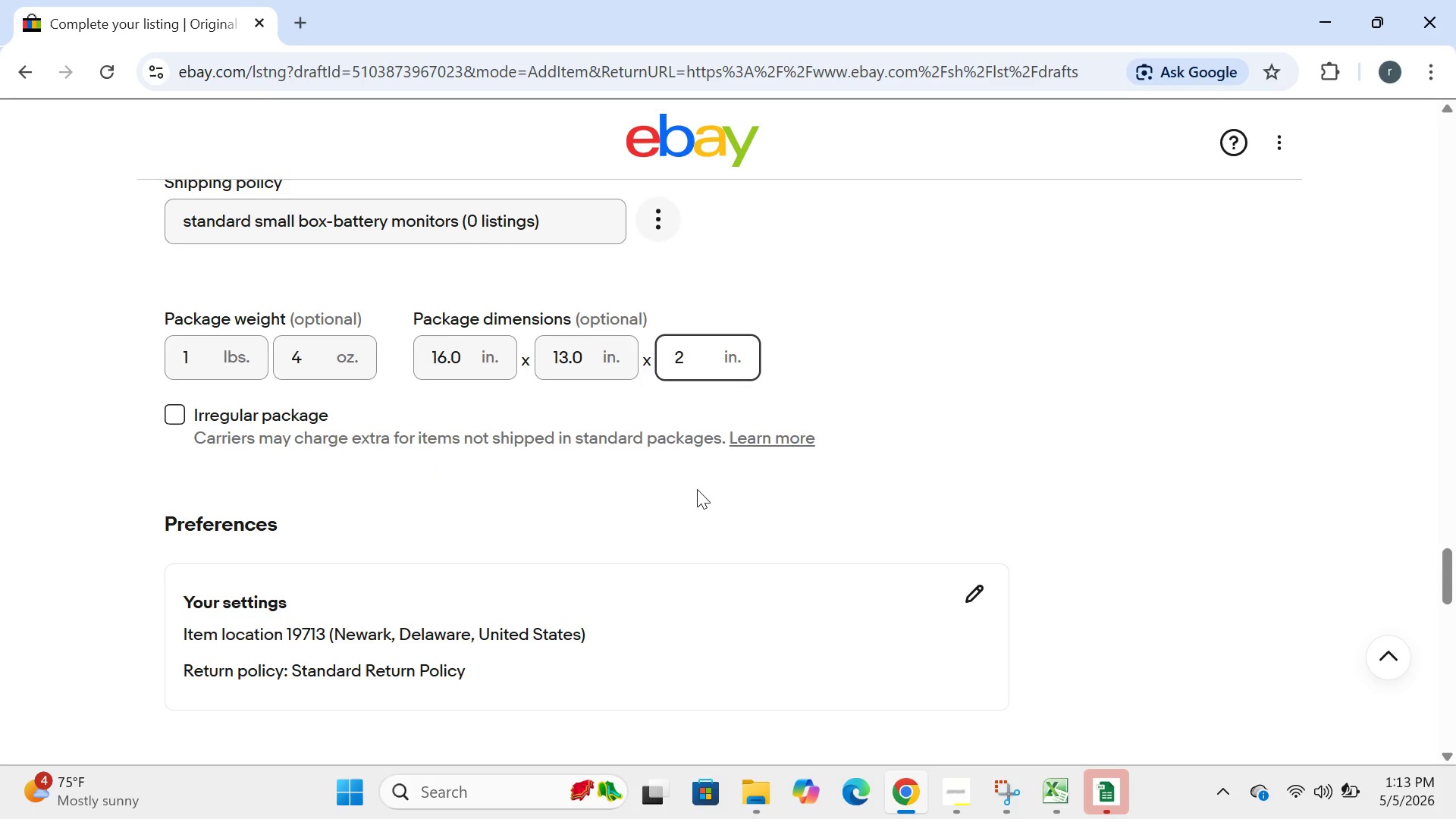 
left_click([1214, 212])
 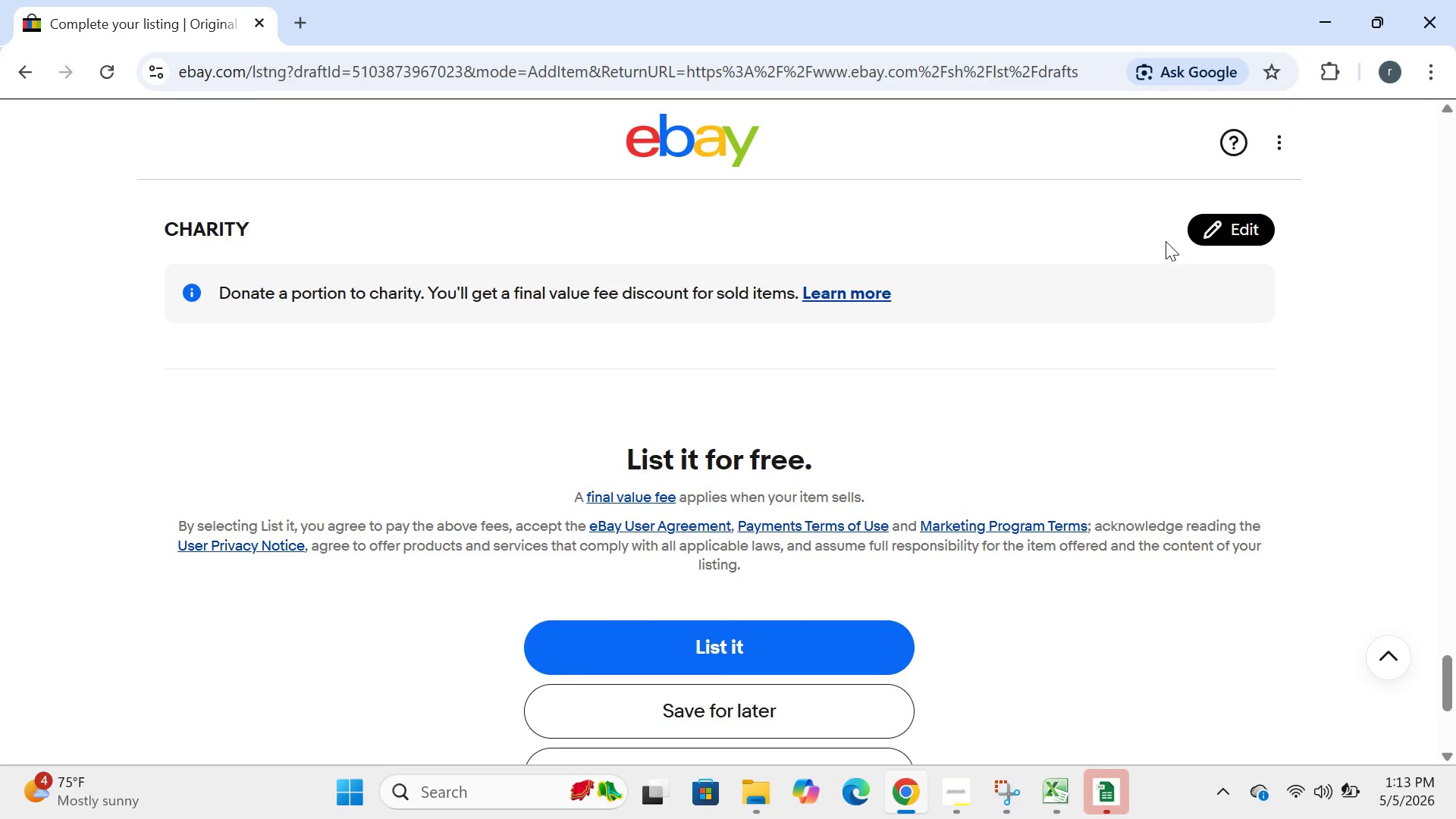 
left_click([1216, 233])
 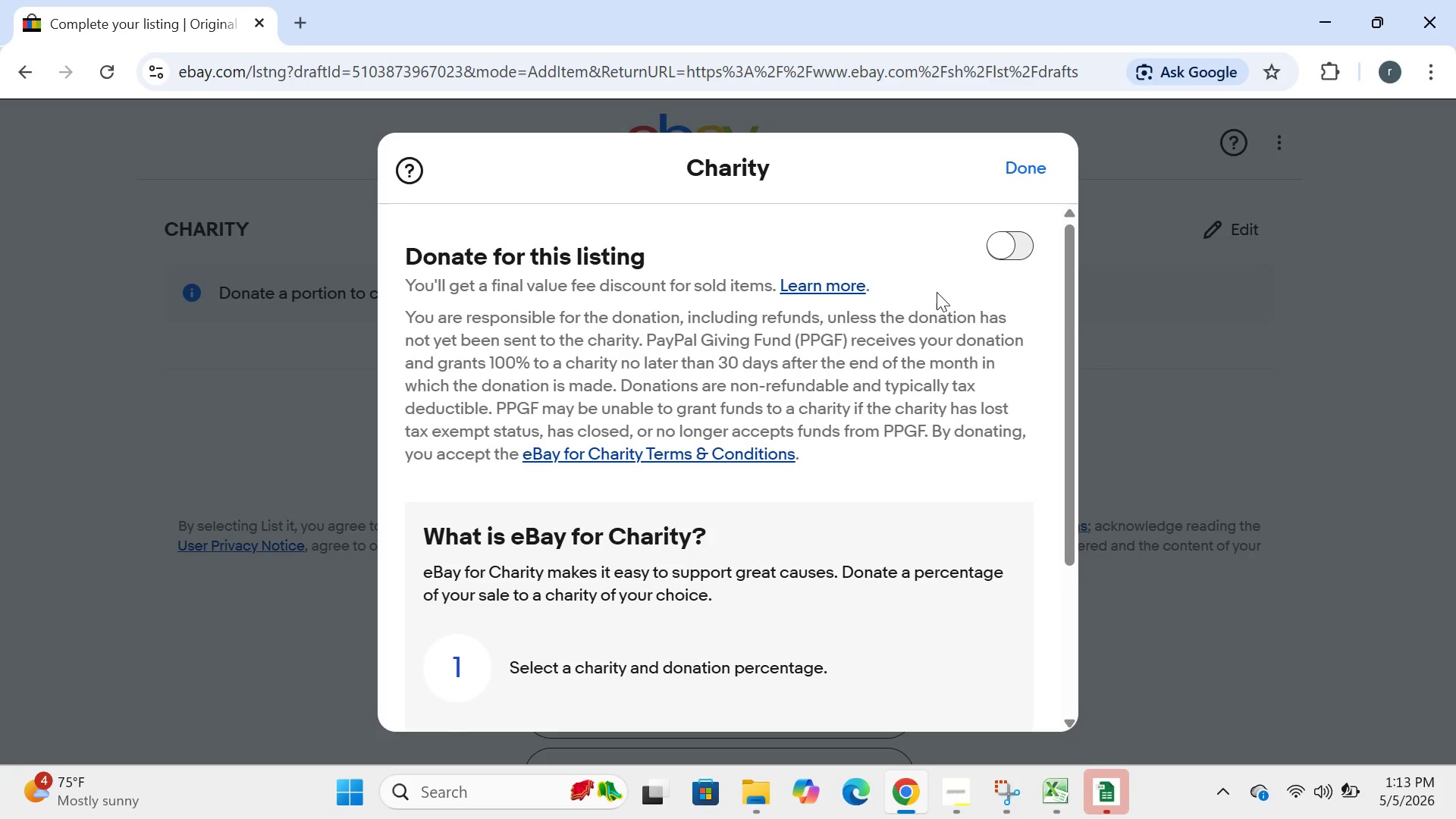 
left_click([1025, 262])
 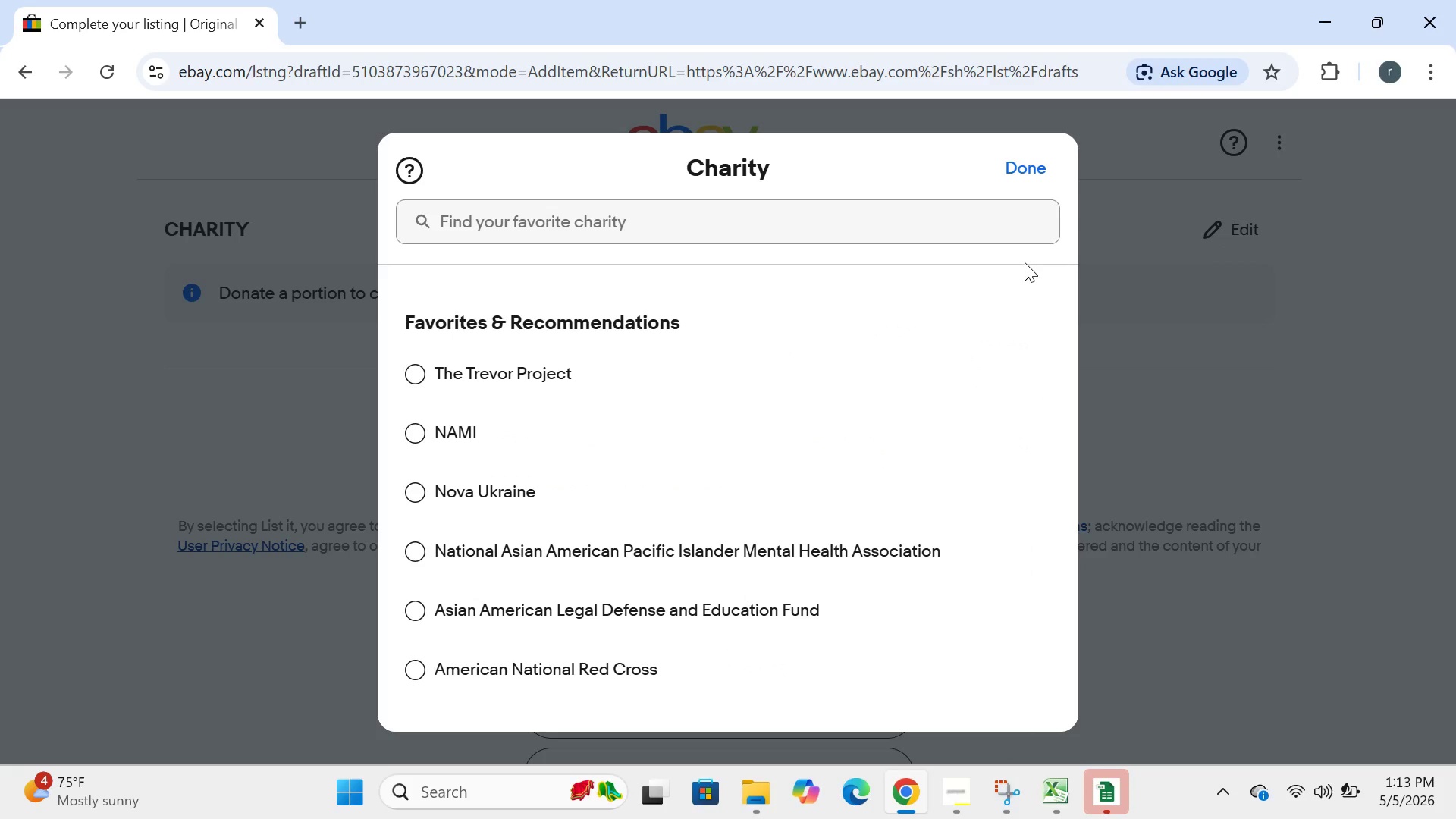 
left_click_drag(start_coordinate=[1025, 262], to_coordinate=[769, 505])
 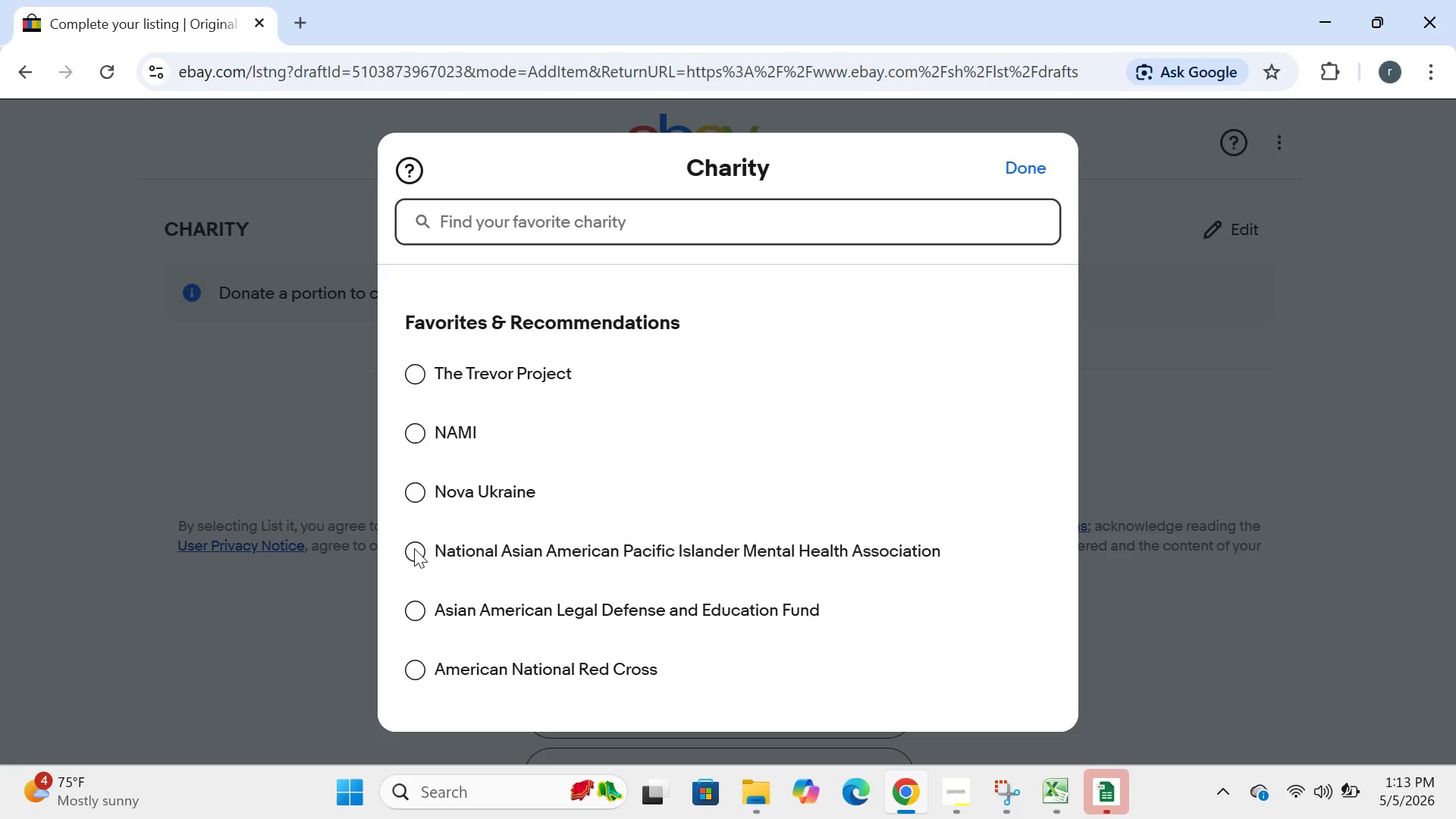 
left_click([415, 548])
 